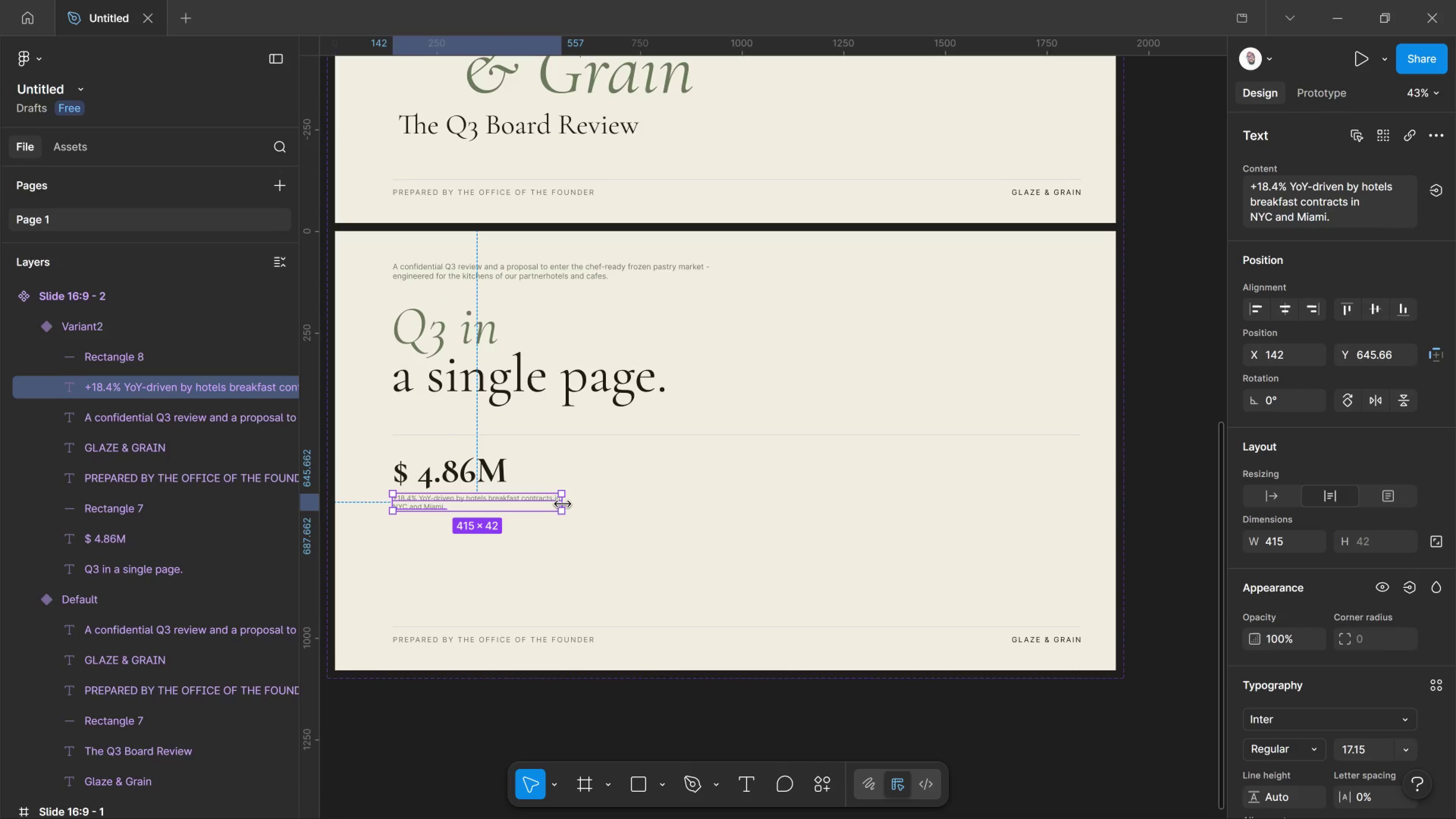 
left_click_drag(start_coordinate=[563, 504], to_coordinate=[540, 499])
 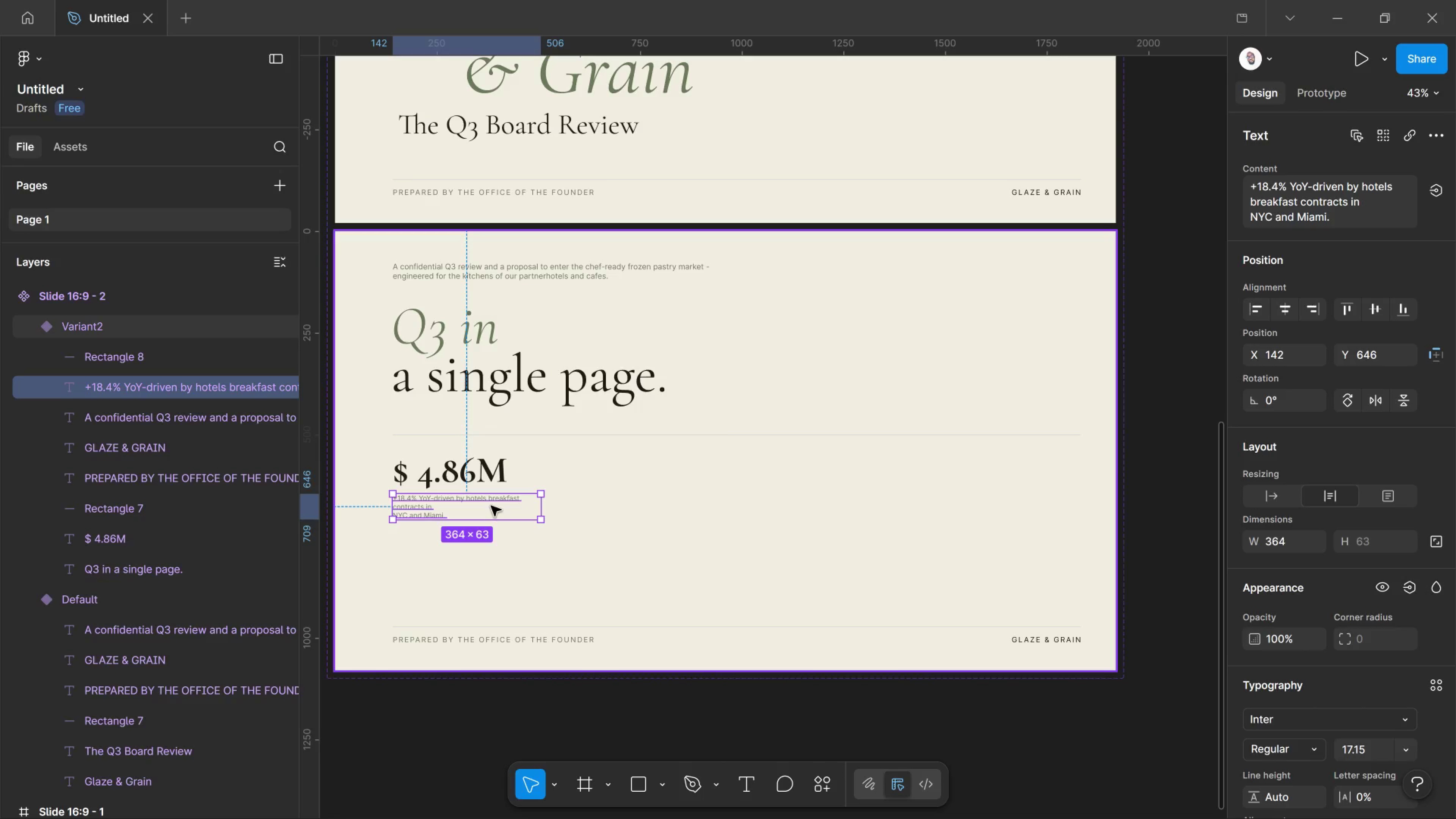 
double_click([491, 506])
 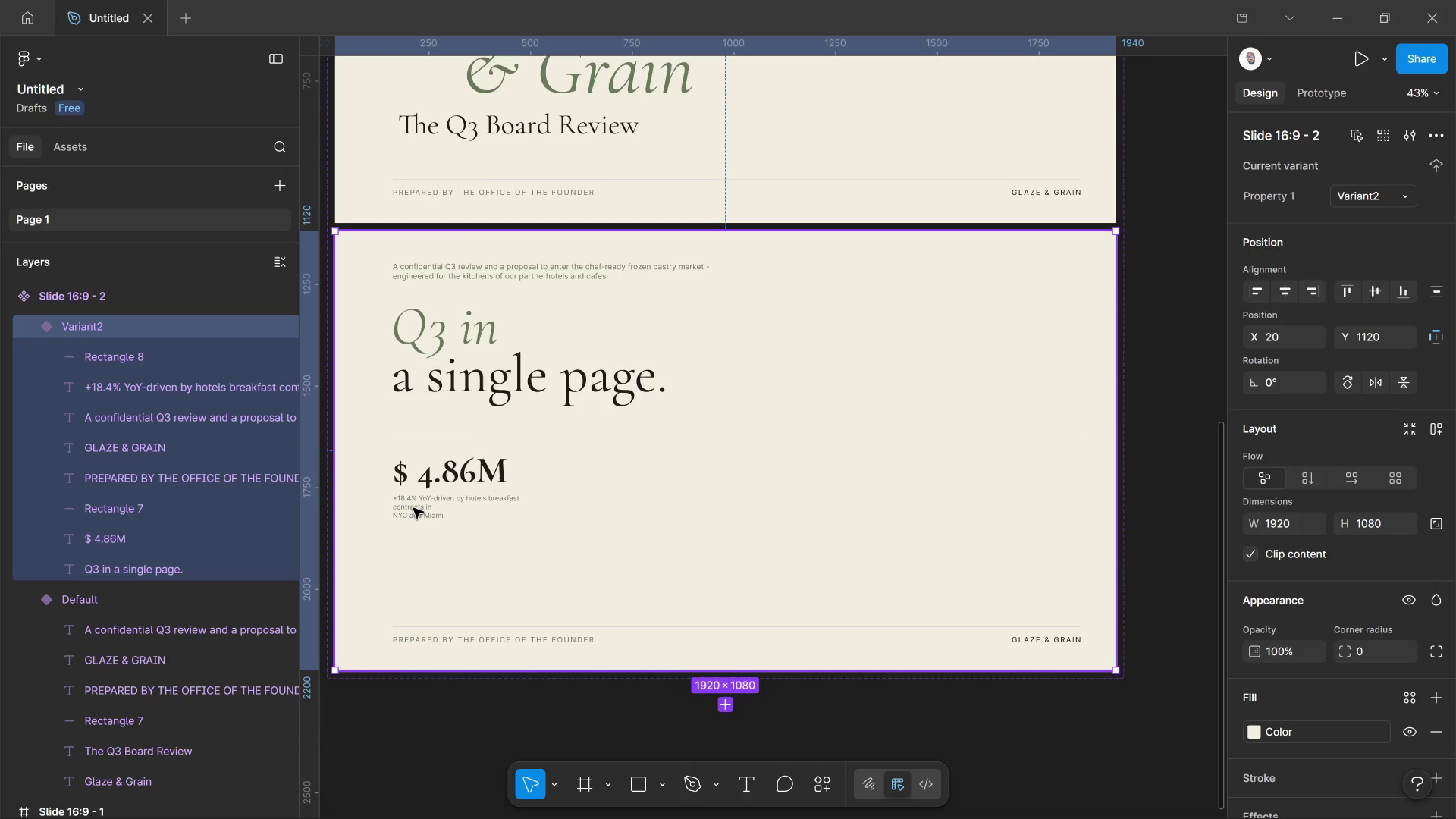 
double_click([413, 508])
 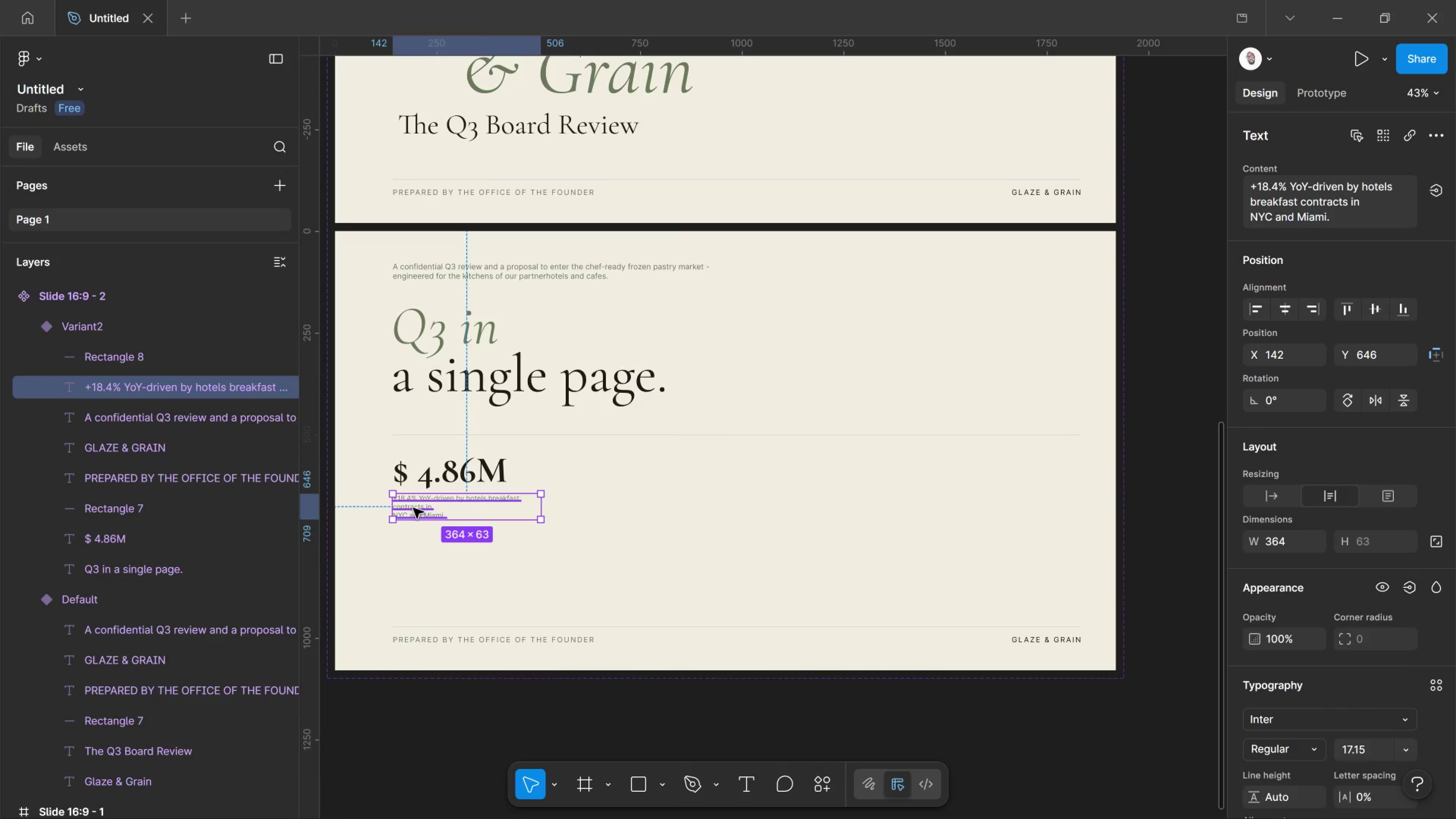 
double_click([413, 508])
 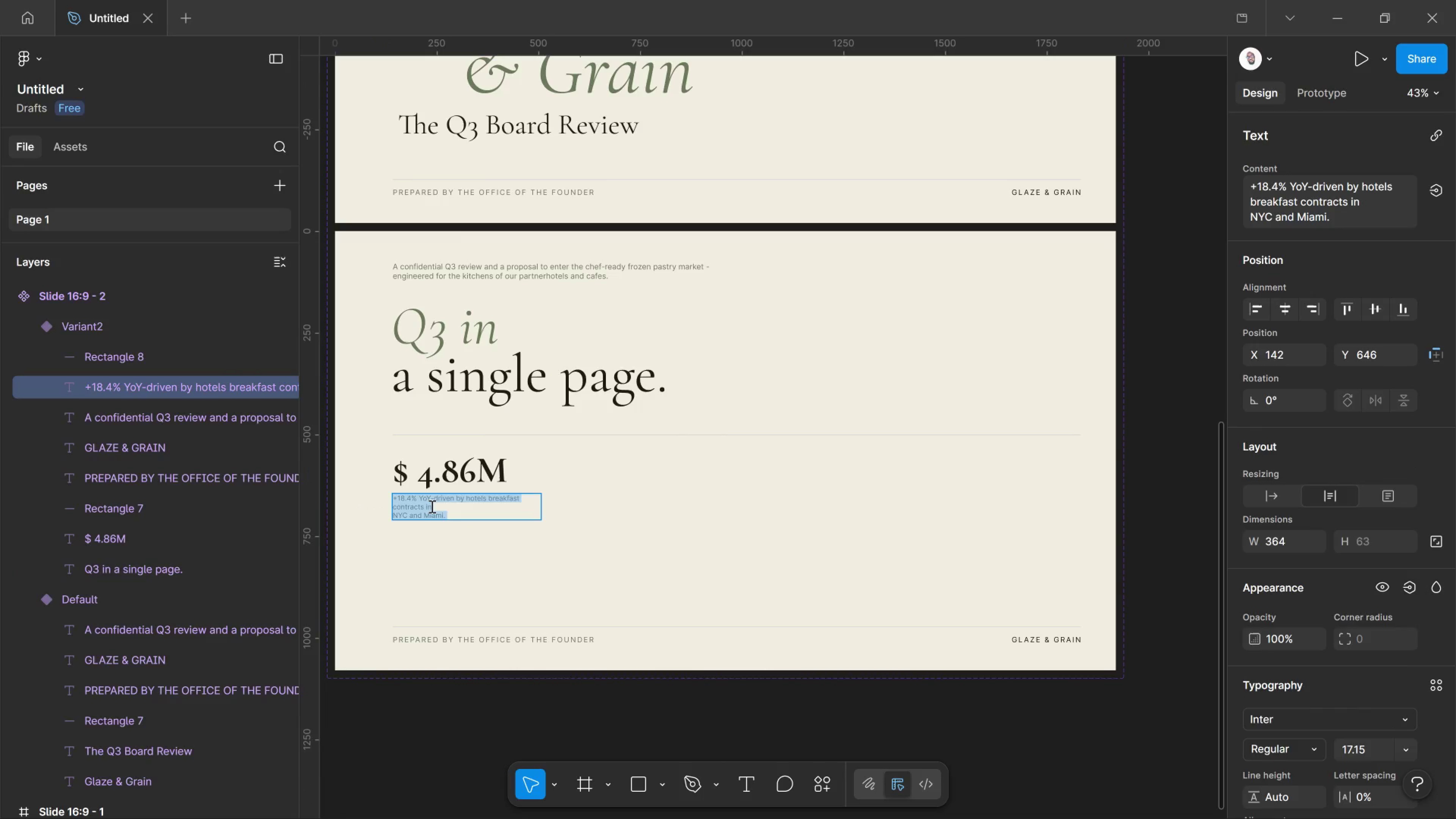 
left_click([431, 506])
 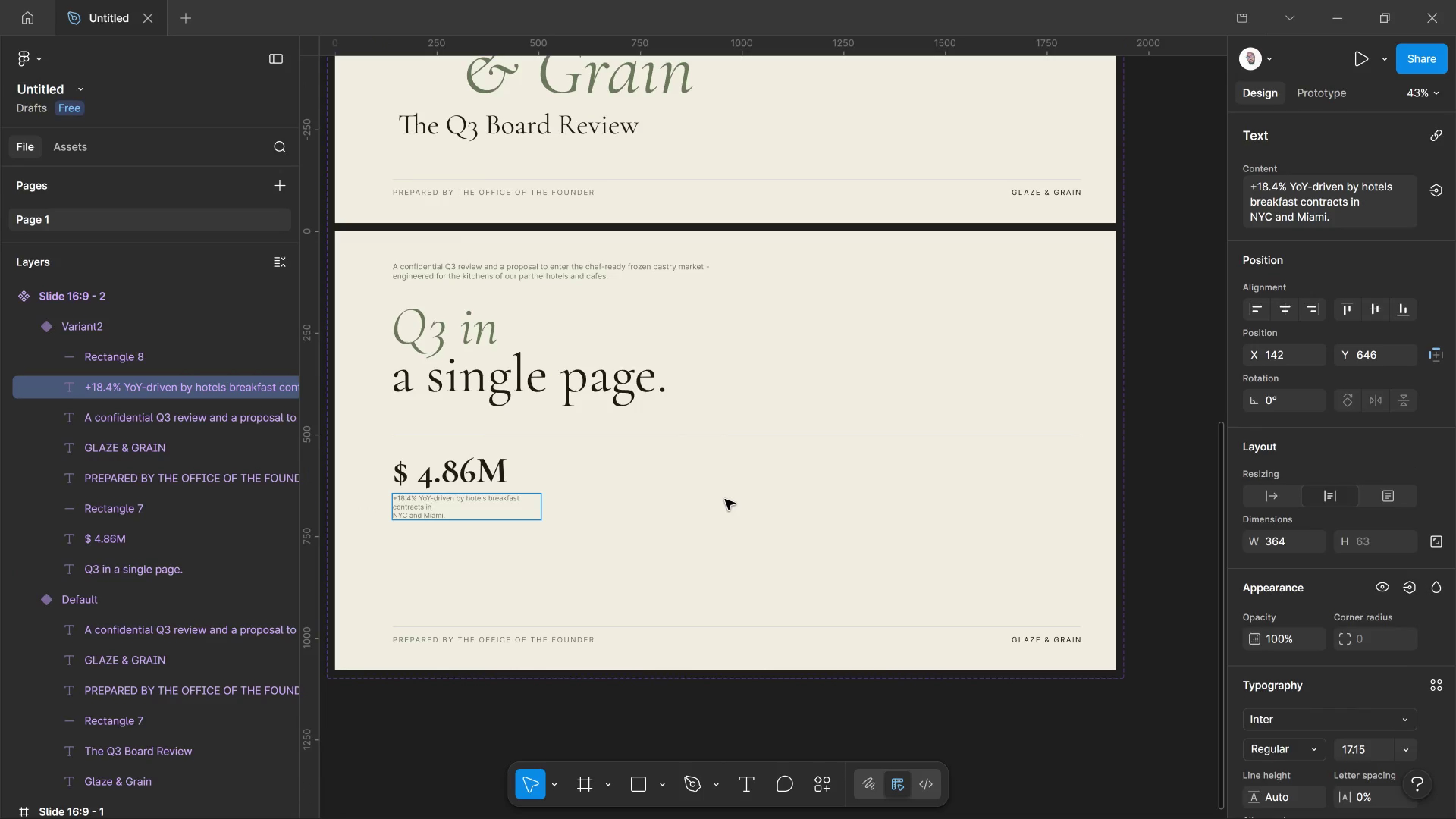 
key(Delete)
 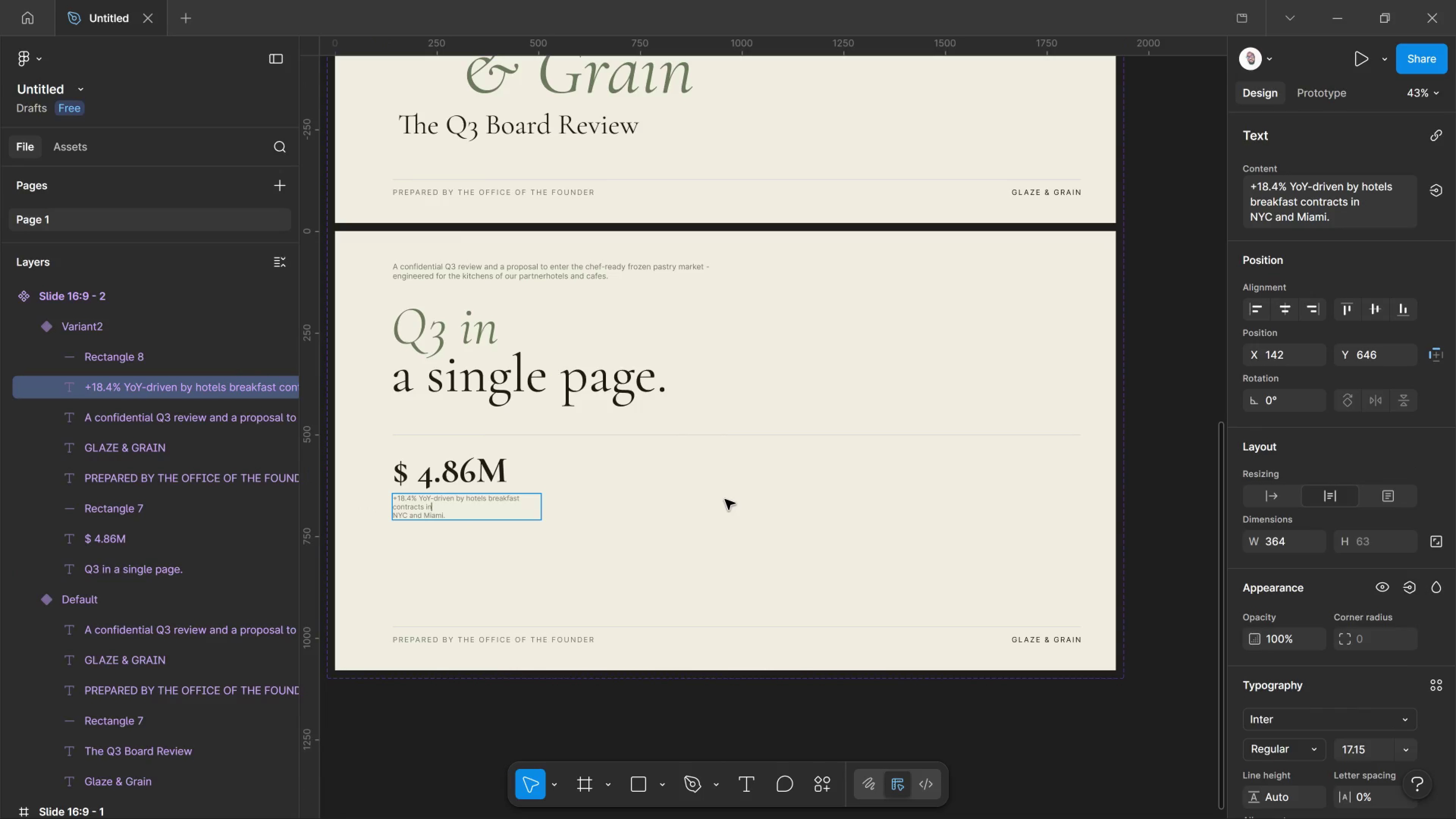 
key(Space)
 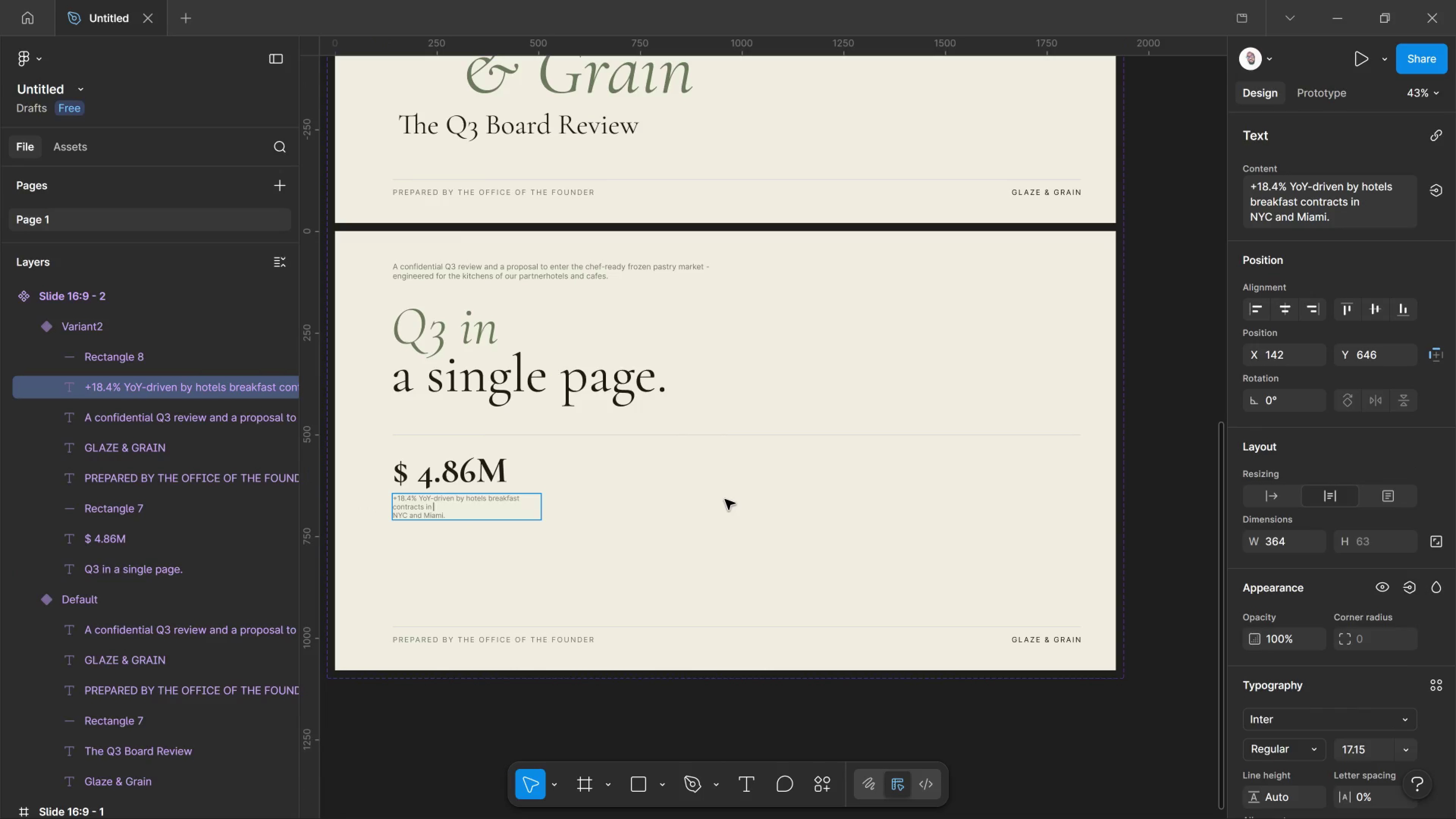 
key(Delete)
 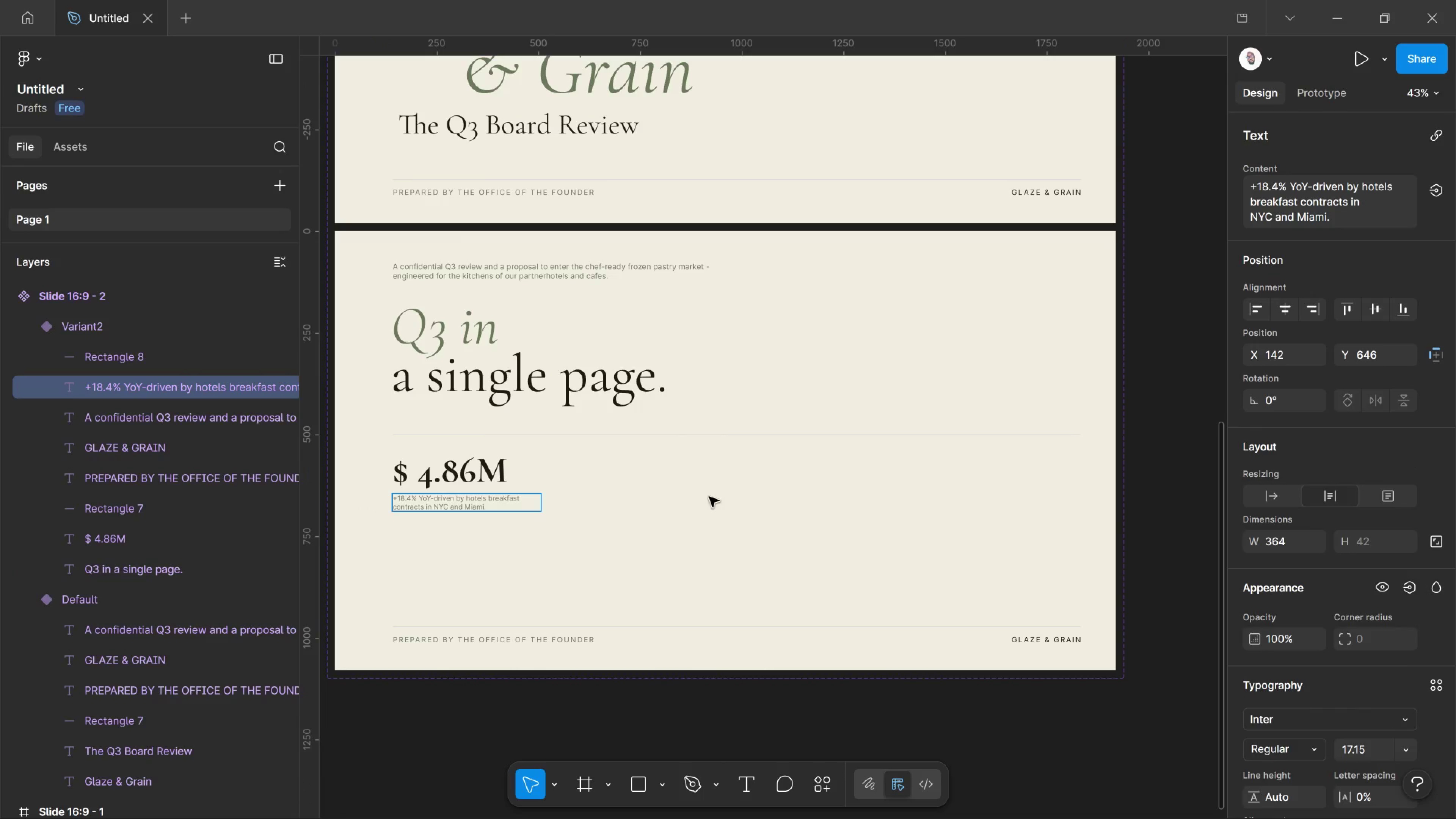 
left_click([703, 495])
 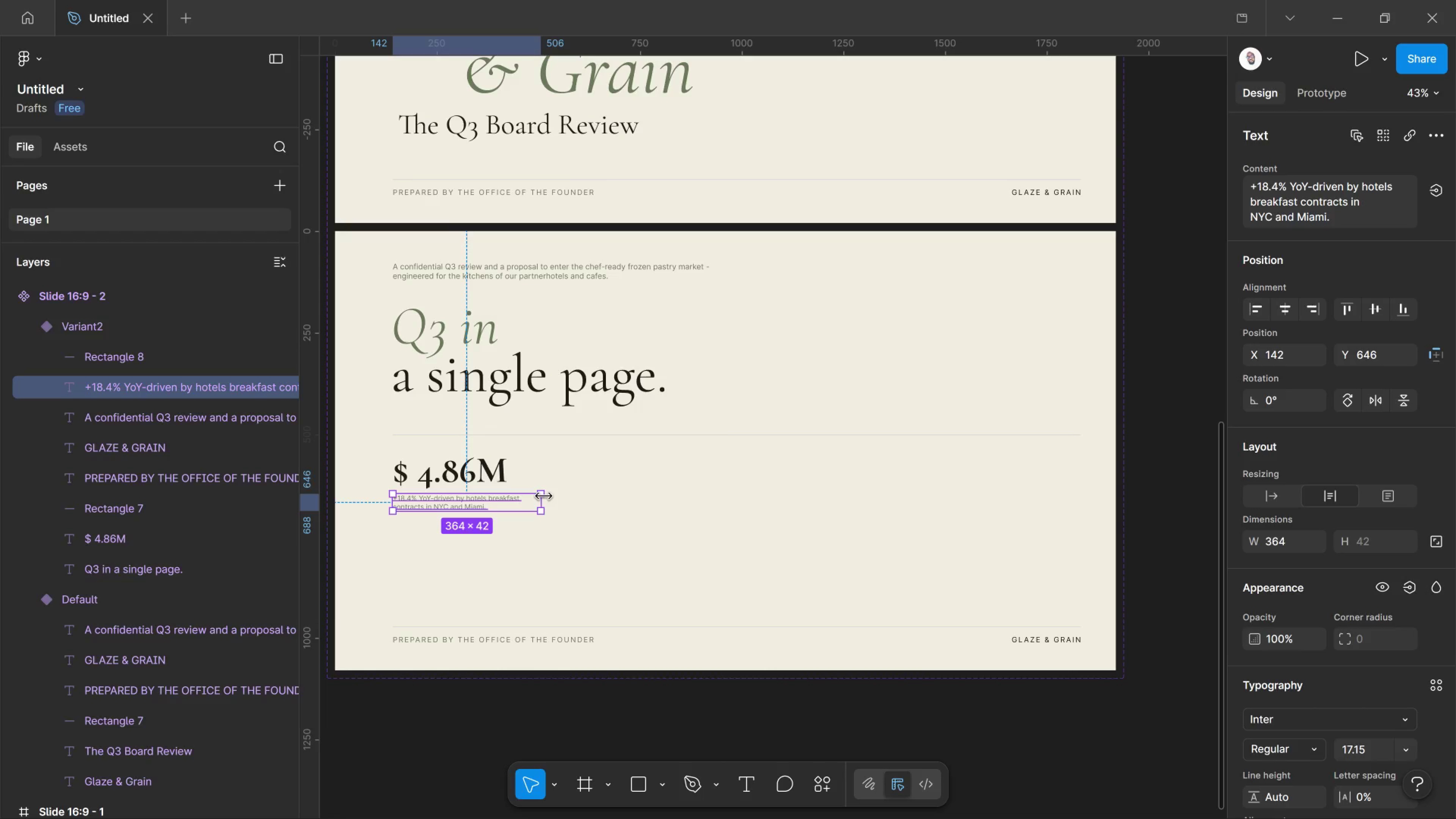 
left_click_drag(start_coordinate=[544, 496], to_coordinate=[527, 489])
 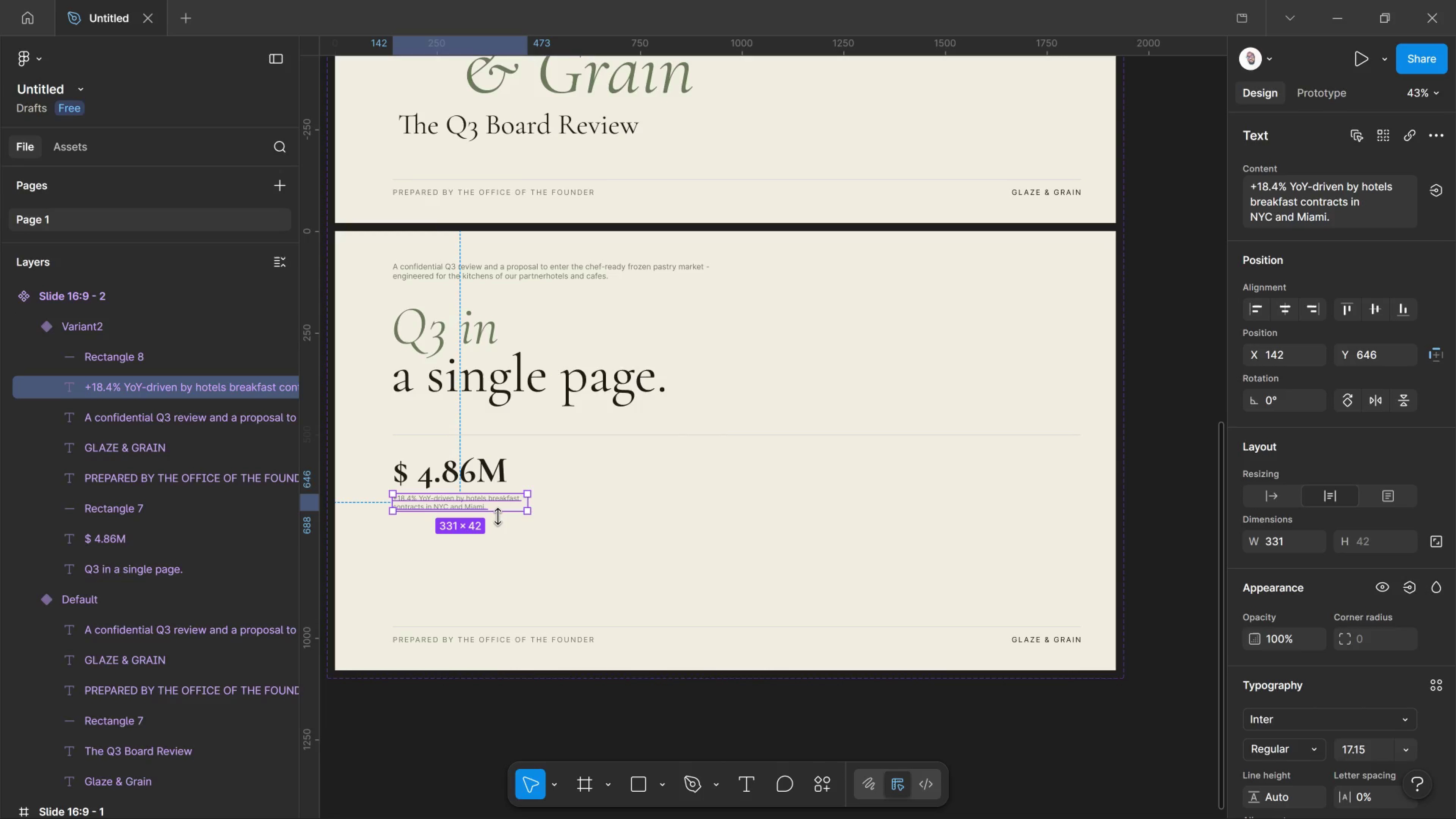 
left_click_drag(start_coordinate=[497, 516], to_coordinate=[516, 526])
 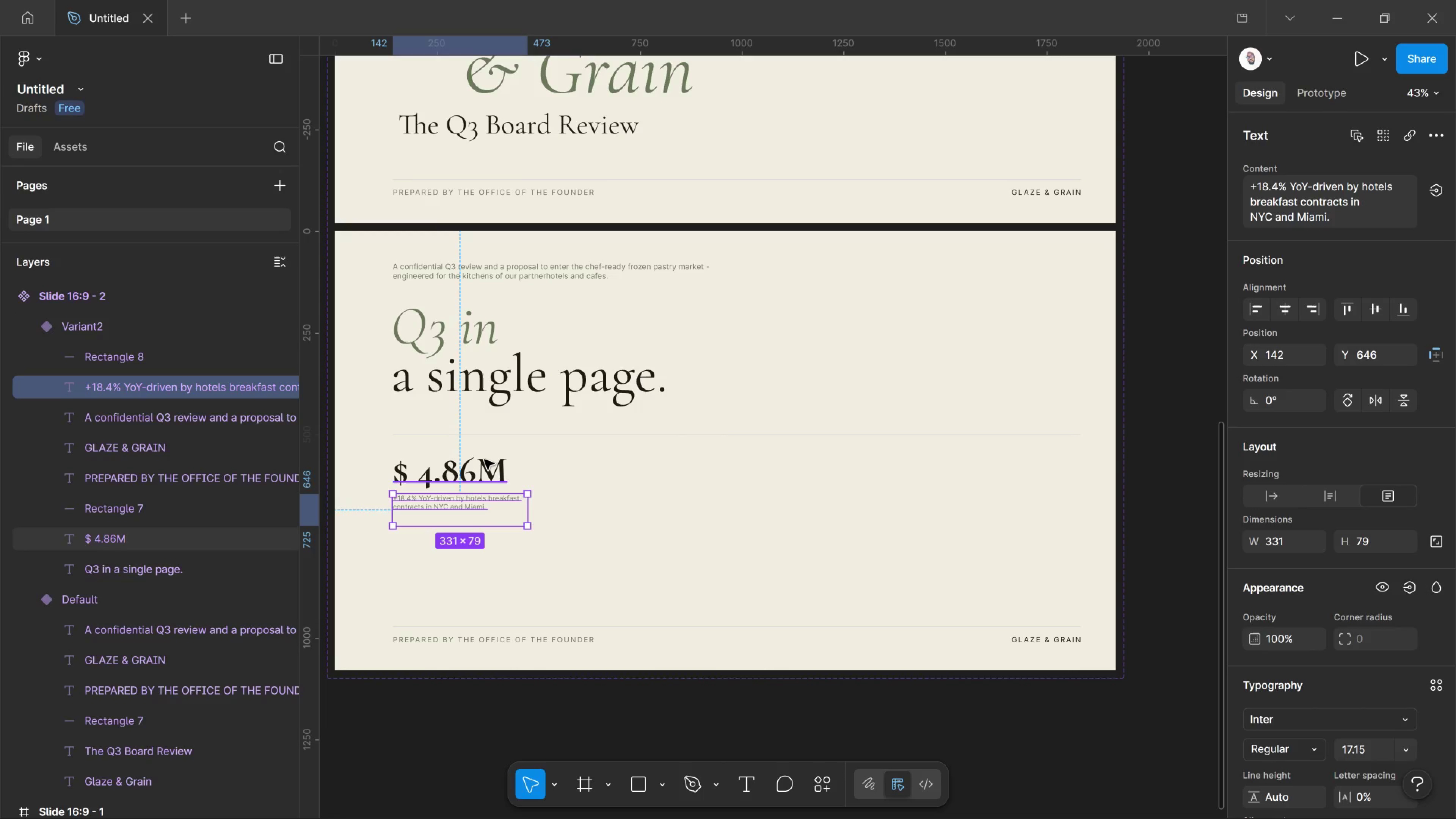 
hold_key(key=ShiftLeft, duration=0.88)
left_click([484, 460])
 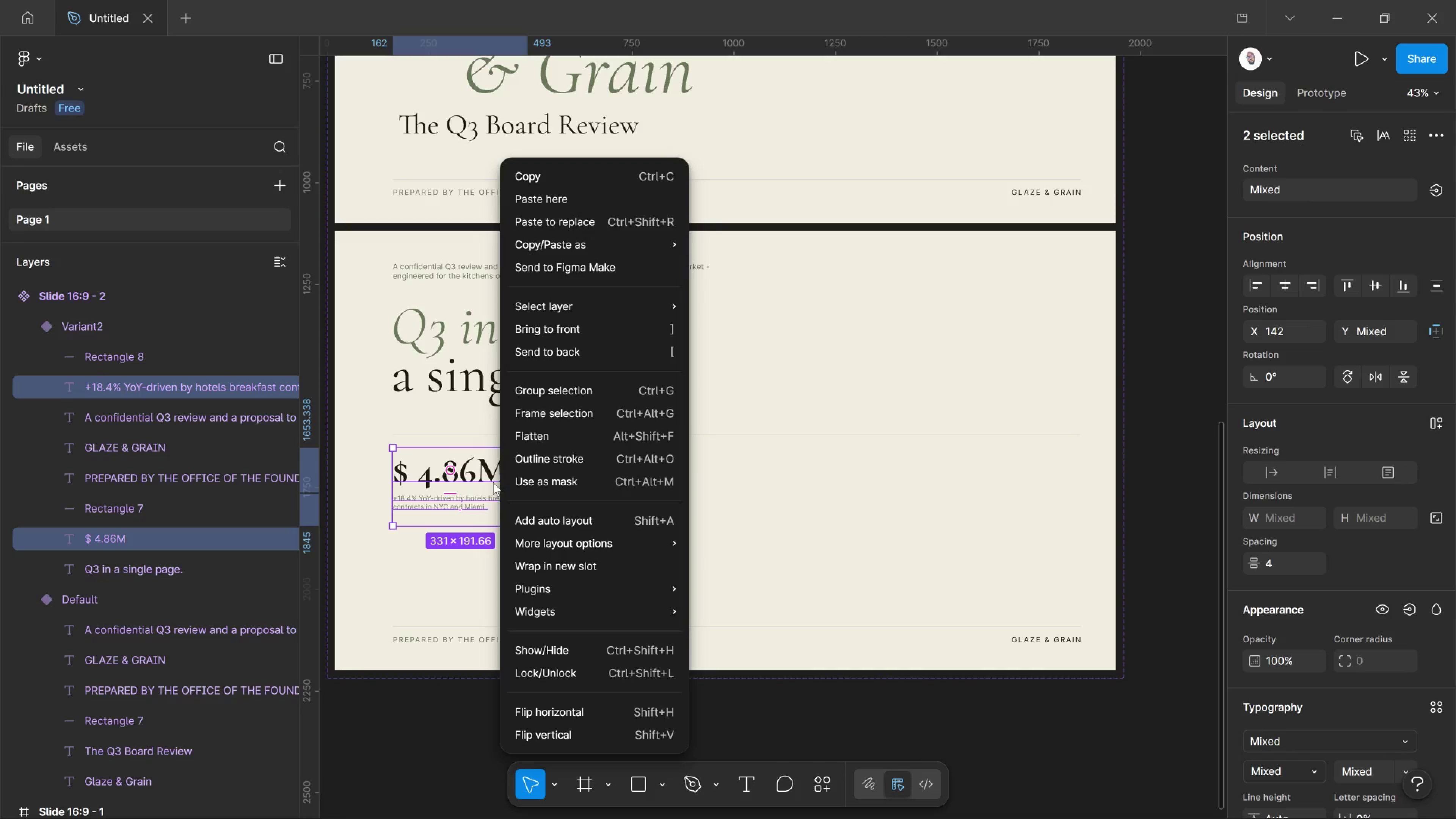 
left_click([578, 391])
 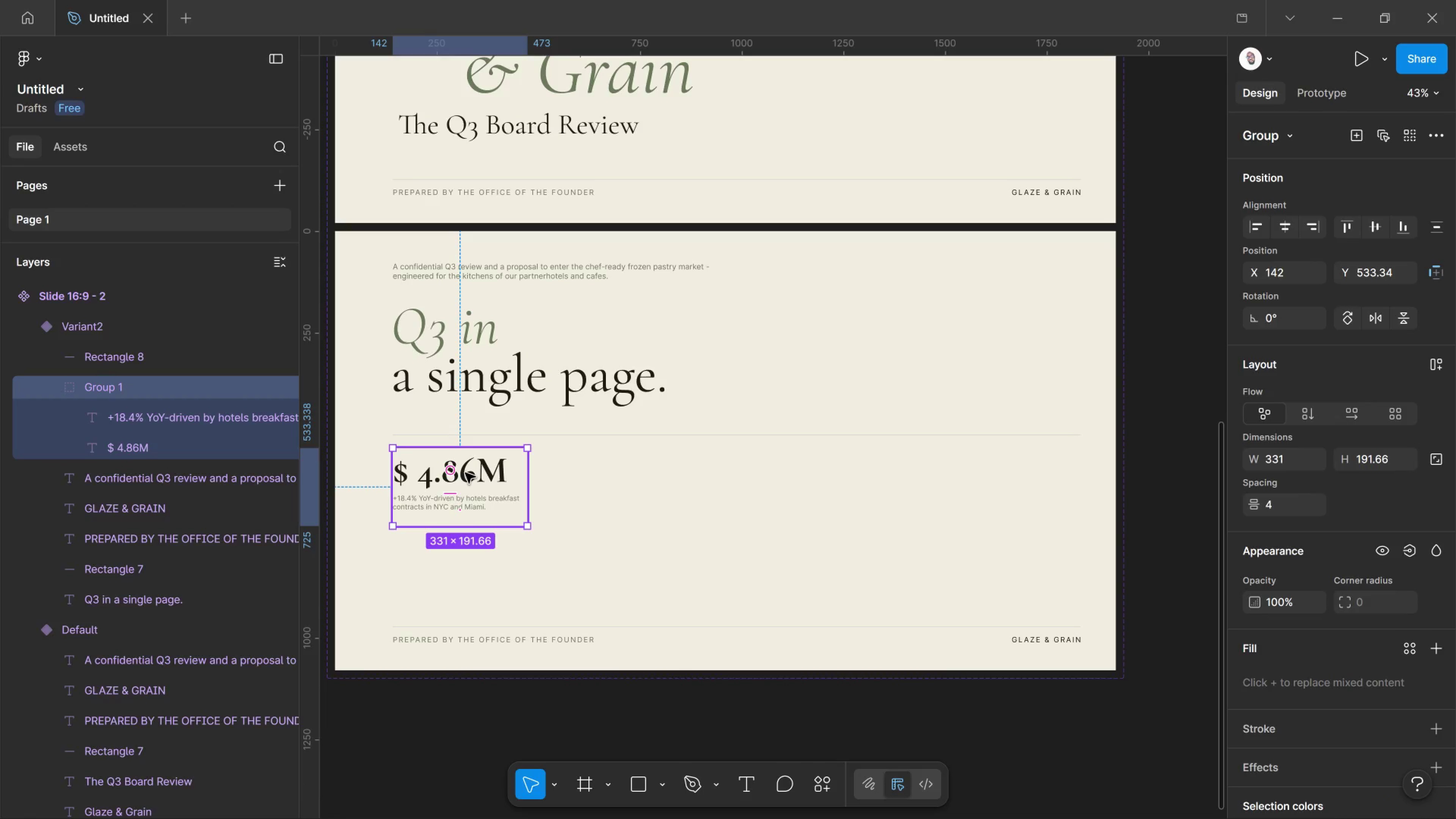 
hold_key(key=AltLeft, duration=3.65)
left_click_drag(start_coordinate=[465, 473], to_coordinate=[611, 482])
 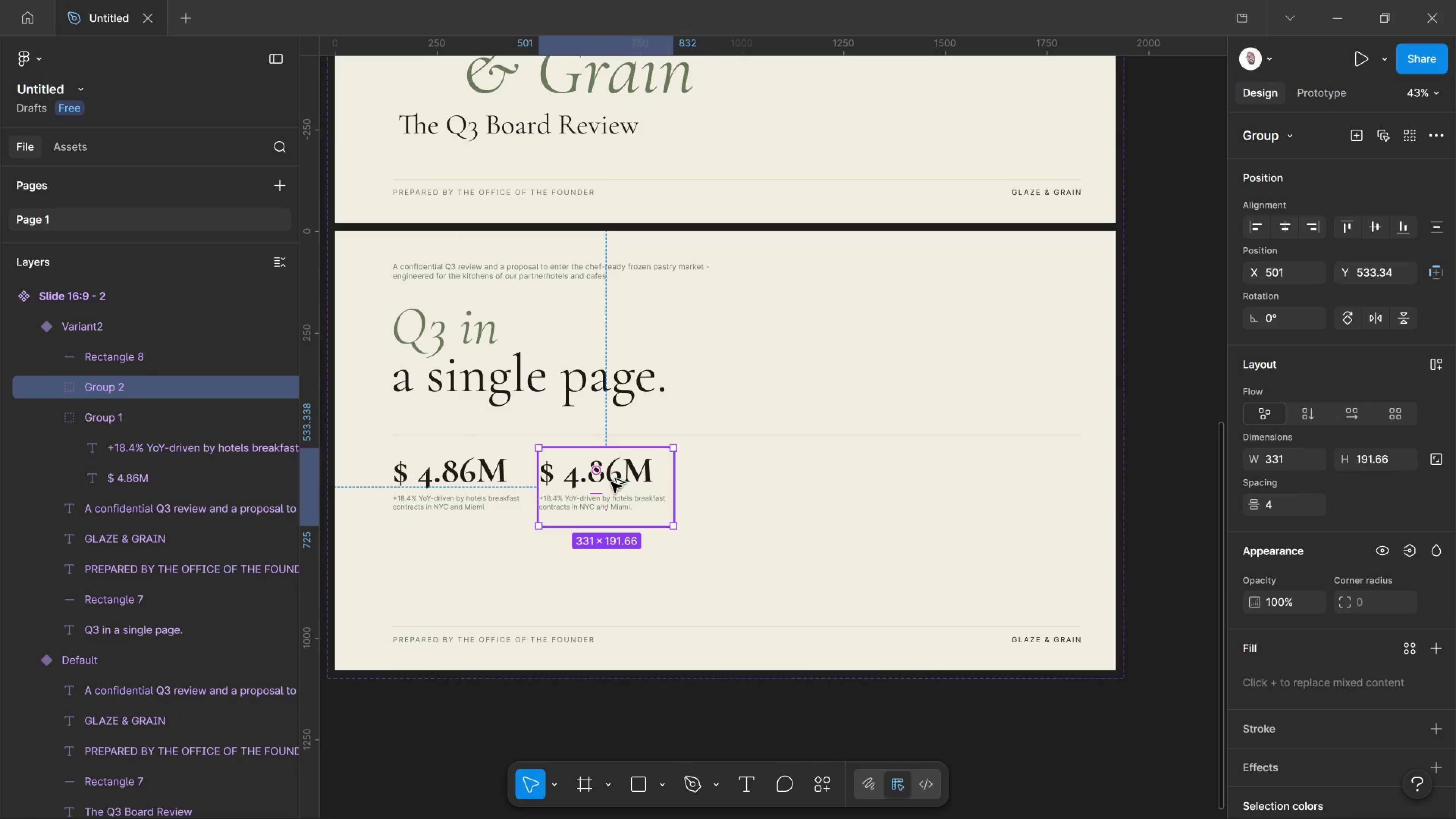 
hold_key(key=ShiftLeft, duration=2.99)
 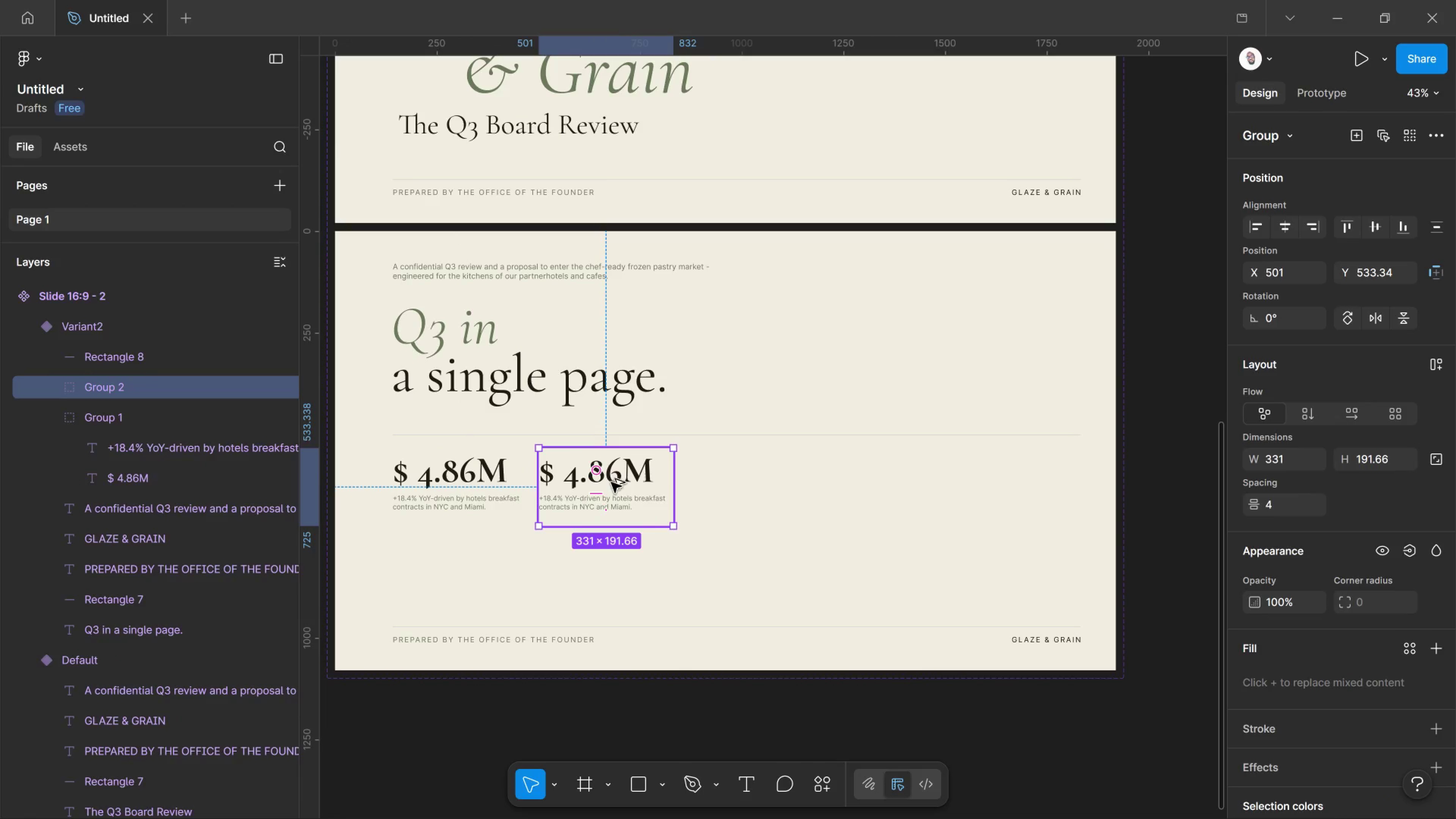 
hold_key(key=AltLeft, duration=2.87)
left_click_drag(start_coordinate=[611, 482], to_coordinate=[757, 485])
 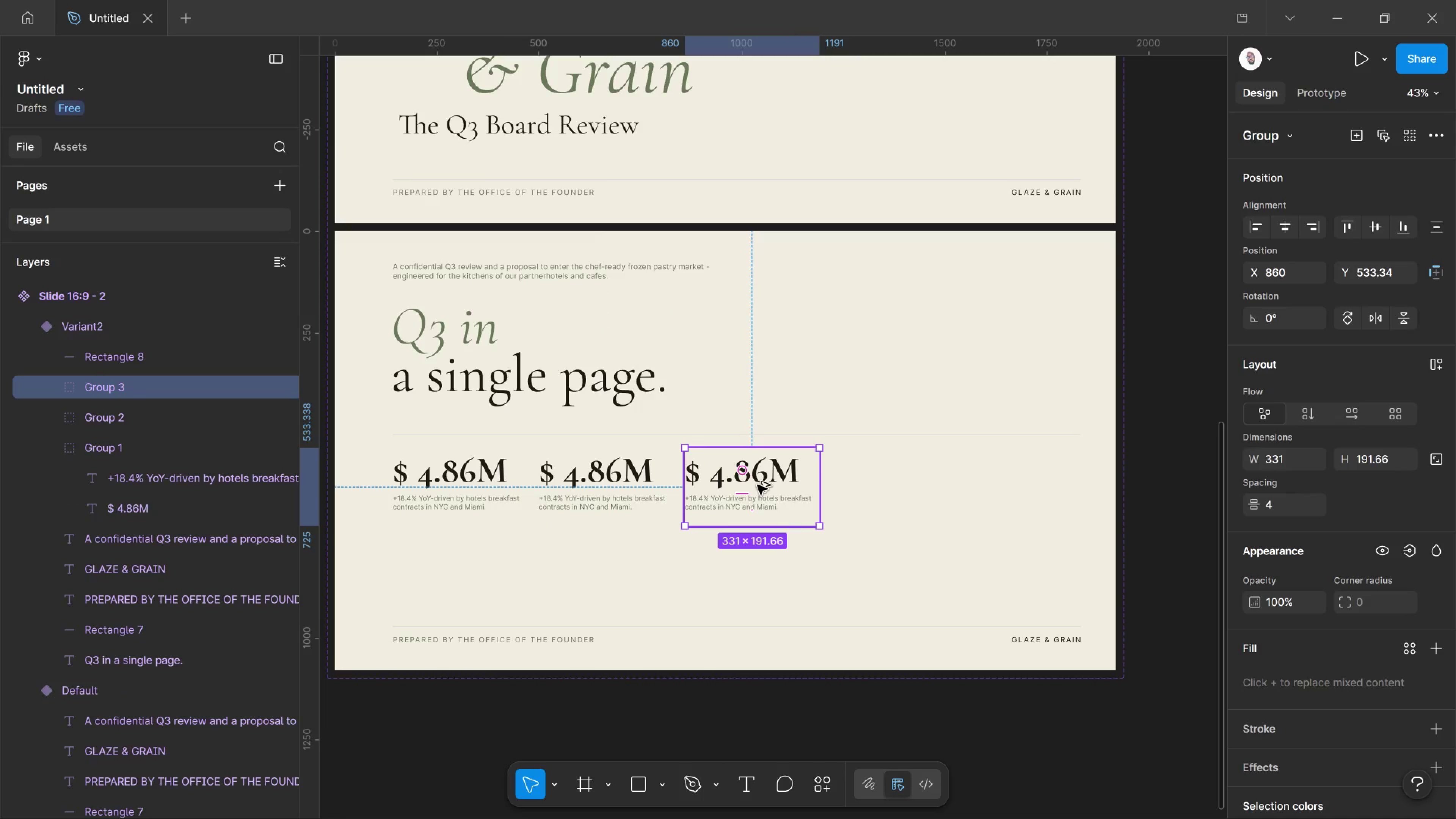 
hold_key(key=ShiftLeft, duration=2.03)
 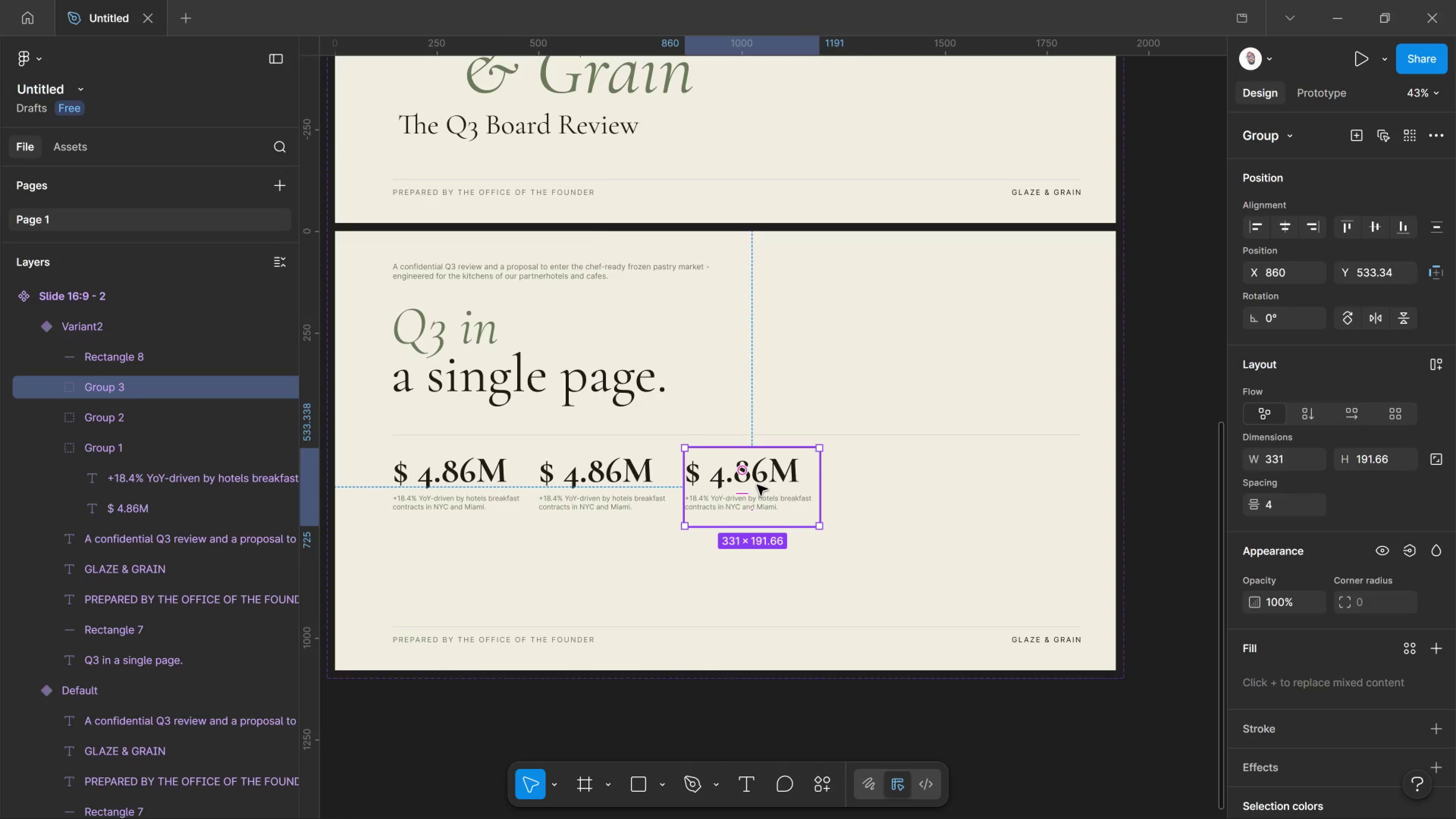 
hold_key(key=AltLeft, duration=10.94)
left_click_drag(start_coordinate=[757, 485], to_coordinate=[979, 490])
 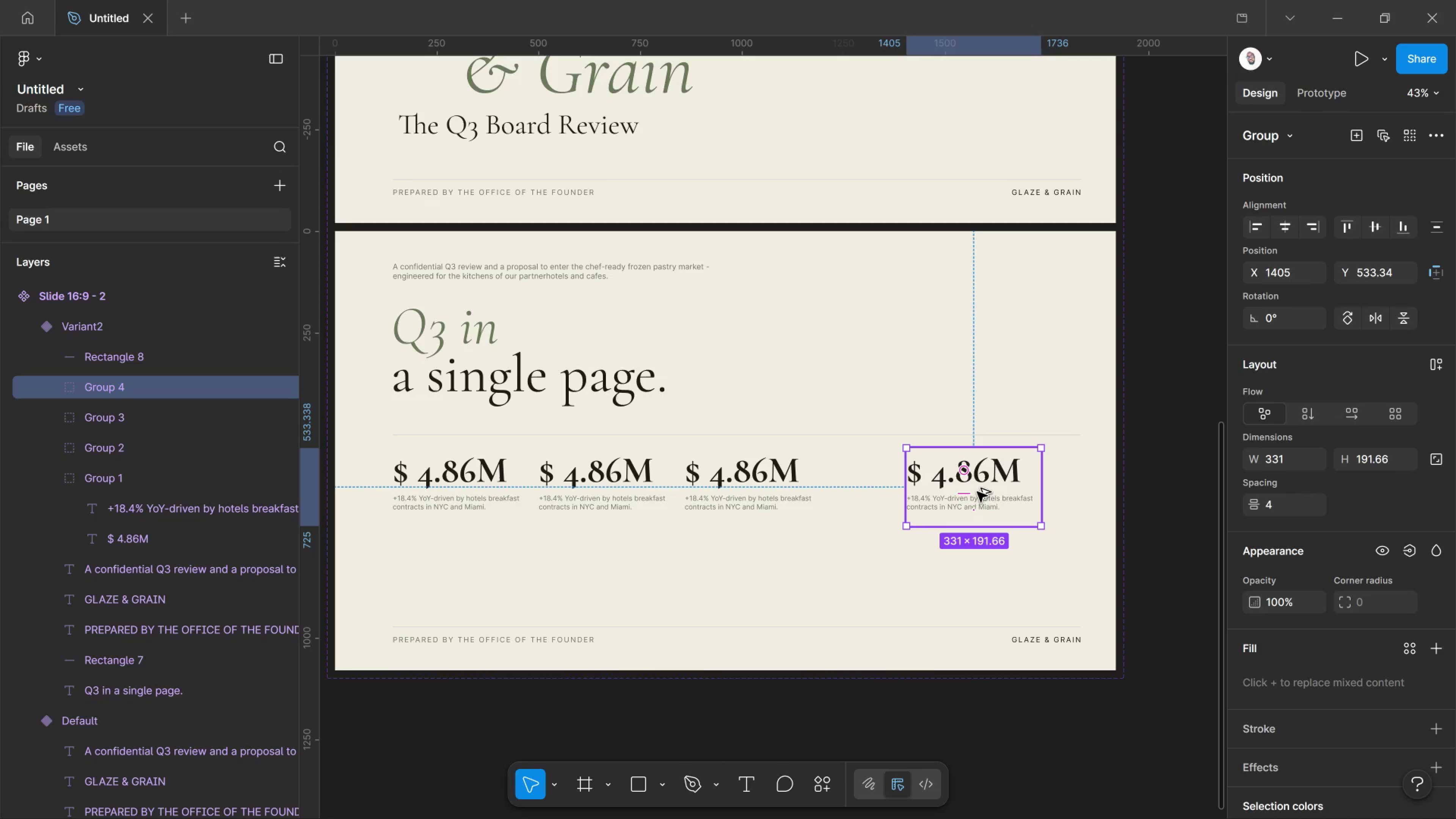 
hold_key(key=ShiftLeft, duration=9.95)
 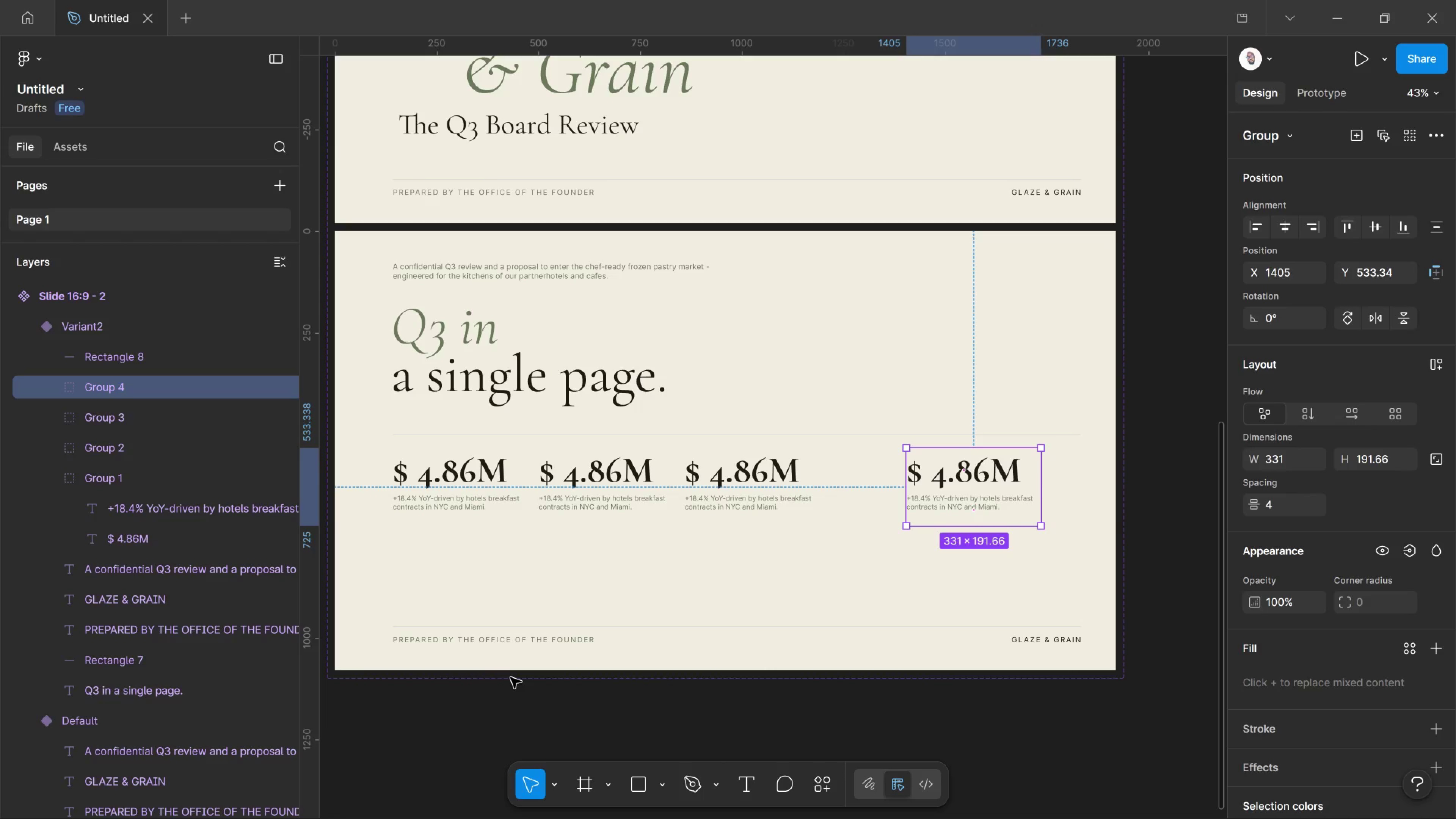 
scroll: coordinate [511, 678], scroll_direction: up, amount: 1.0
 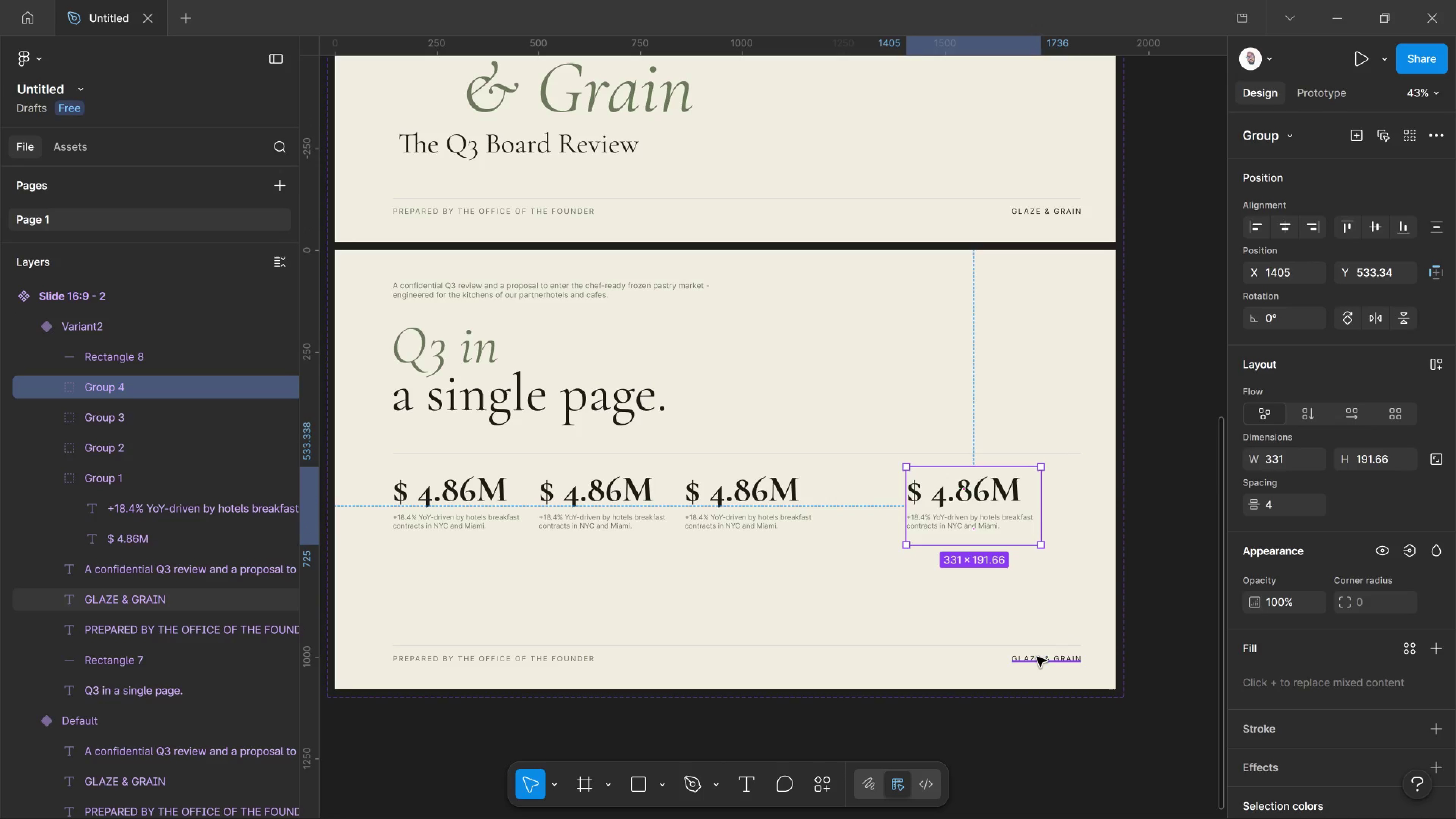 
wait(5.52)
 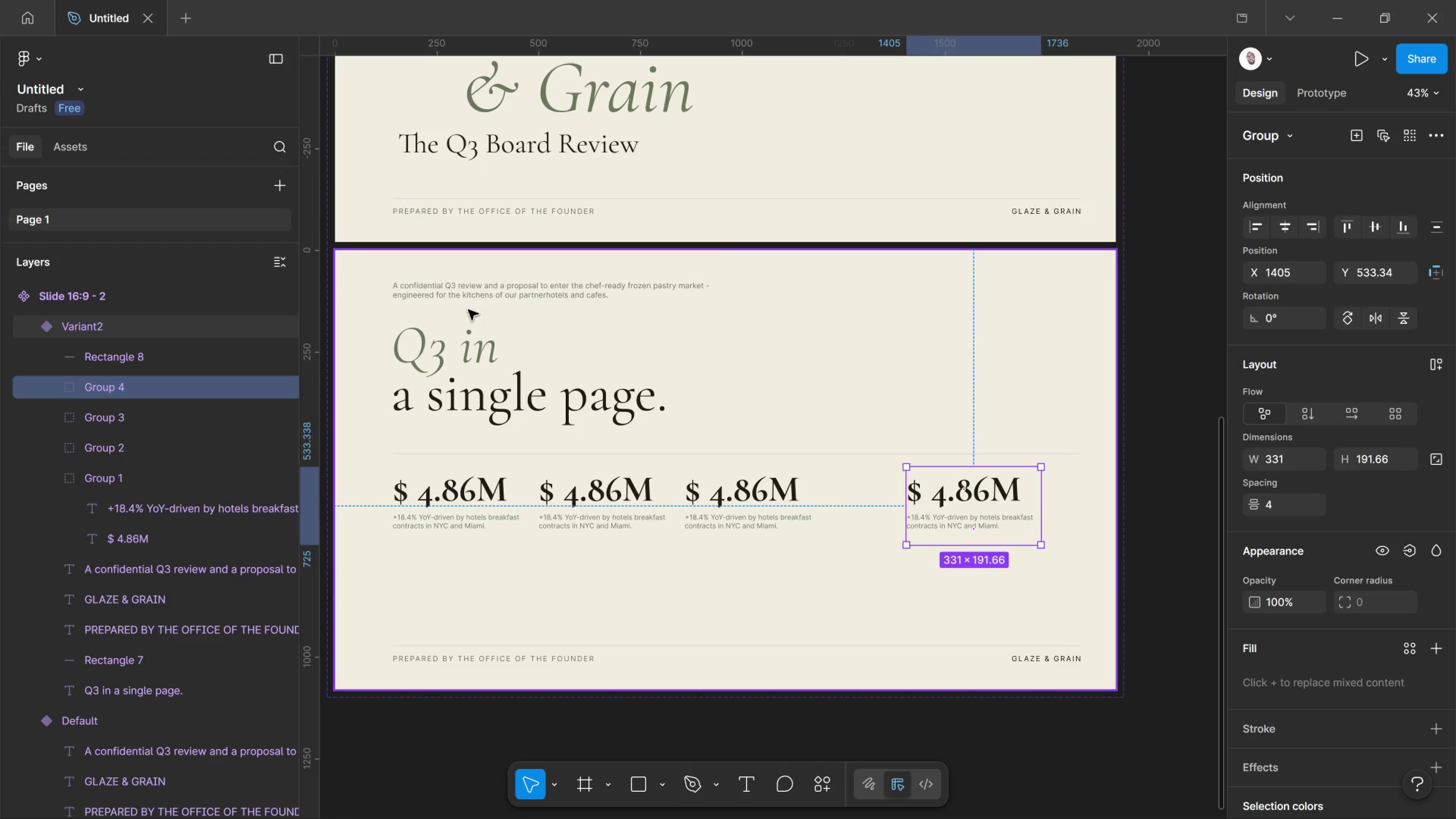 
scroll: coordinate [1054, 339], scroll_direction: up, amount: 9.0
 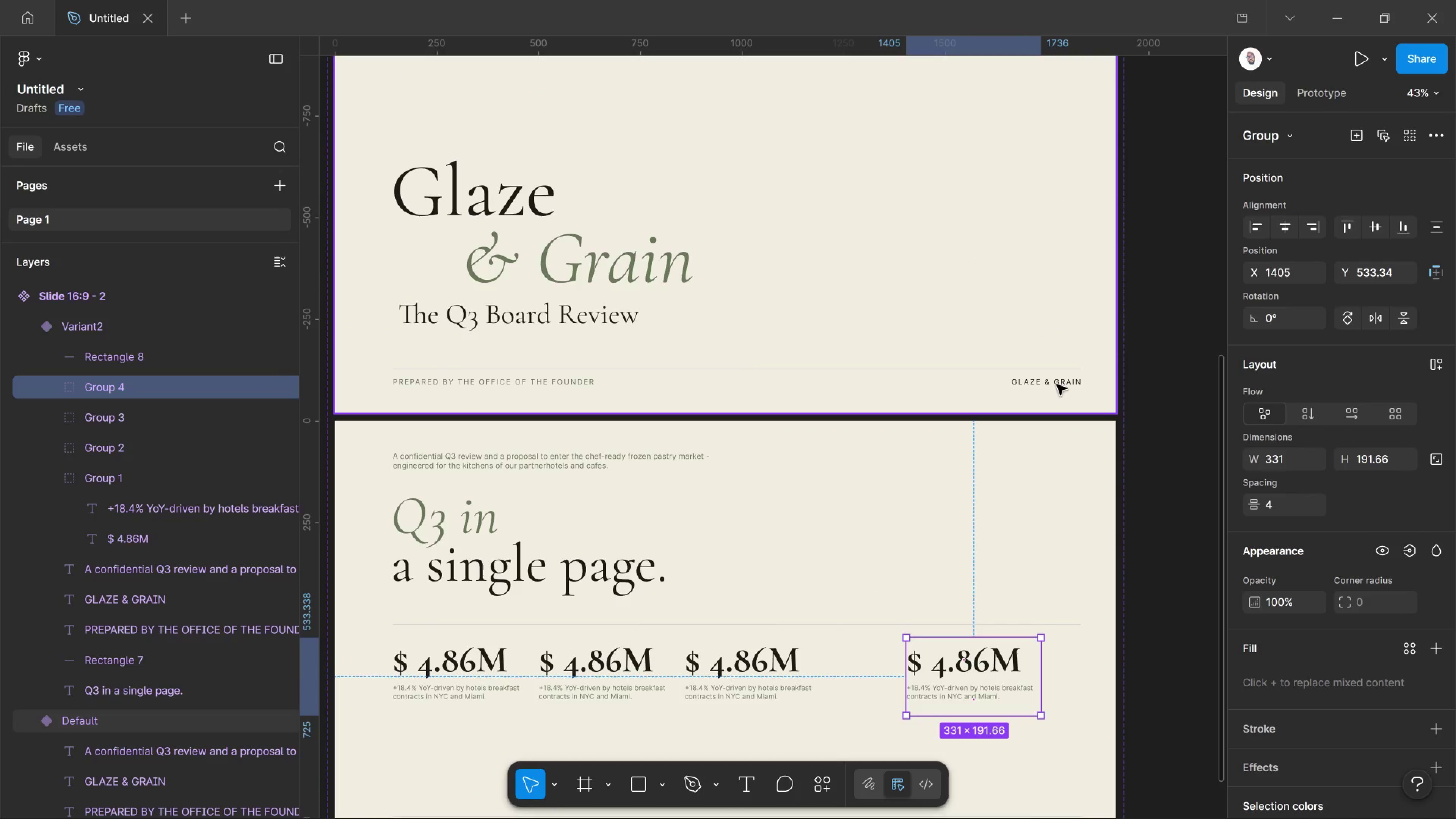 
hold_key(key=AltLeft, duration=0.55)
scroll: coordinate [1074, 384], scroll_direction: up, amount: 4.0
 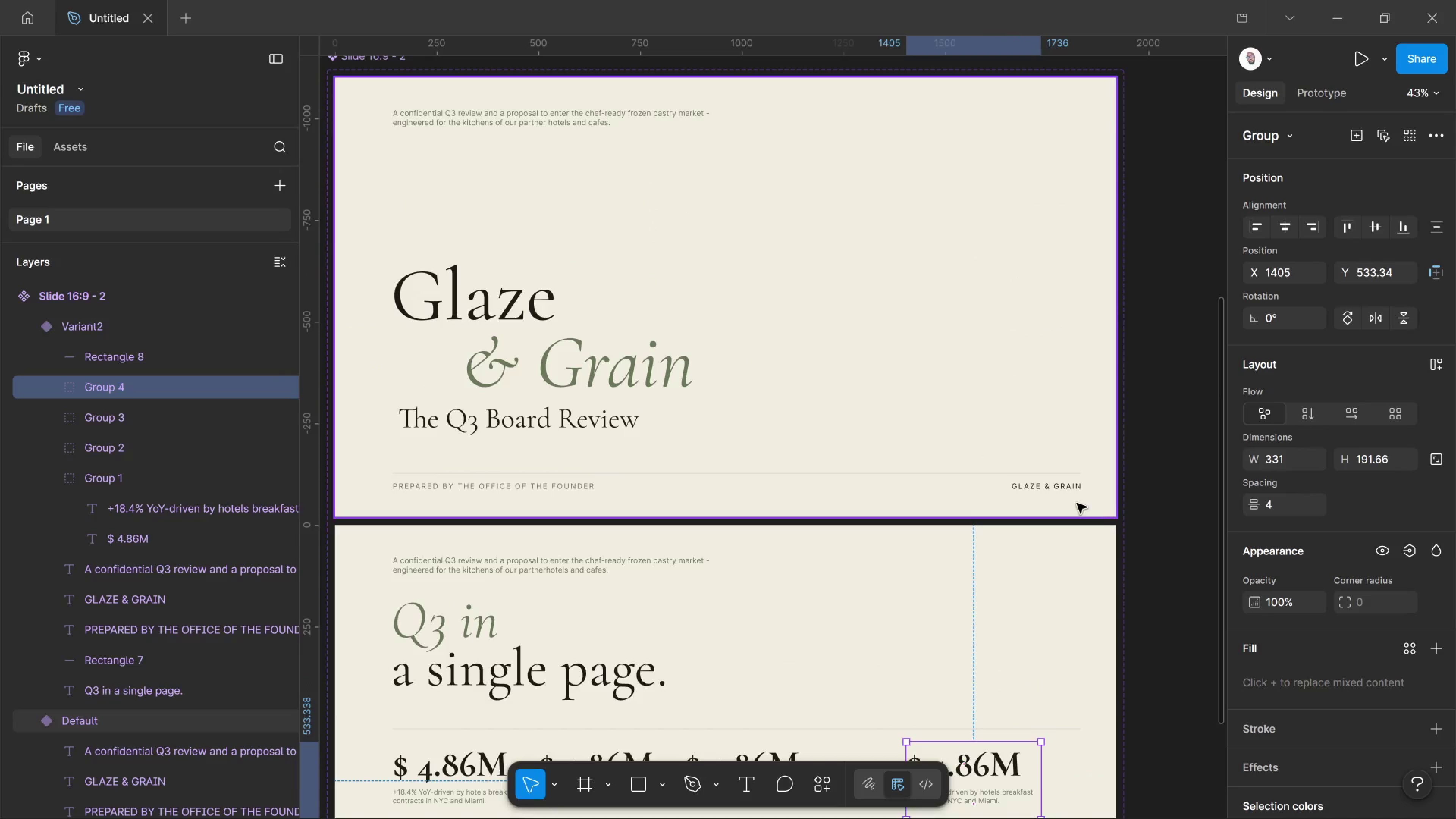 
hold_key(key=ControlLeft, duration=1.11)
scroll: coordinate [1067, 483], scroll_direction: up, amount: 12.0
 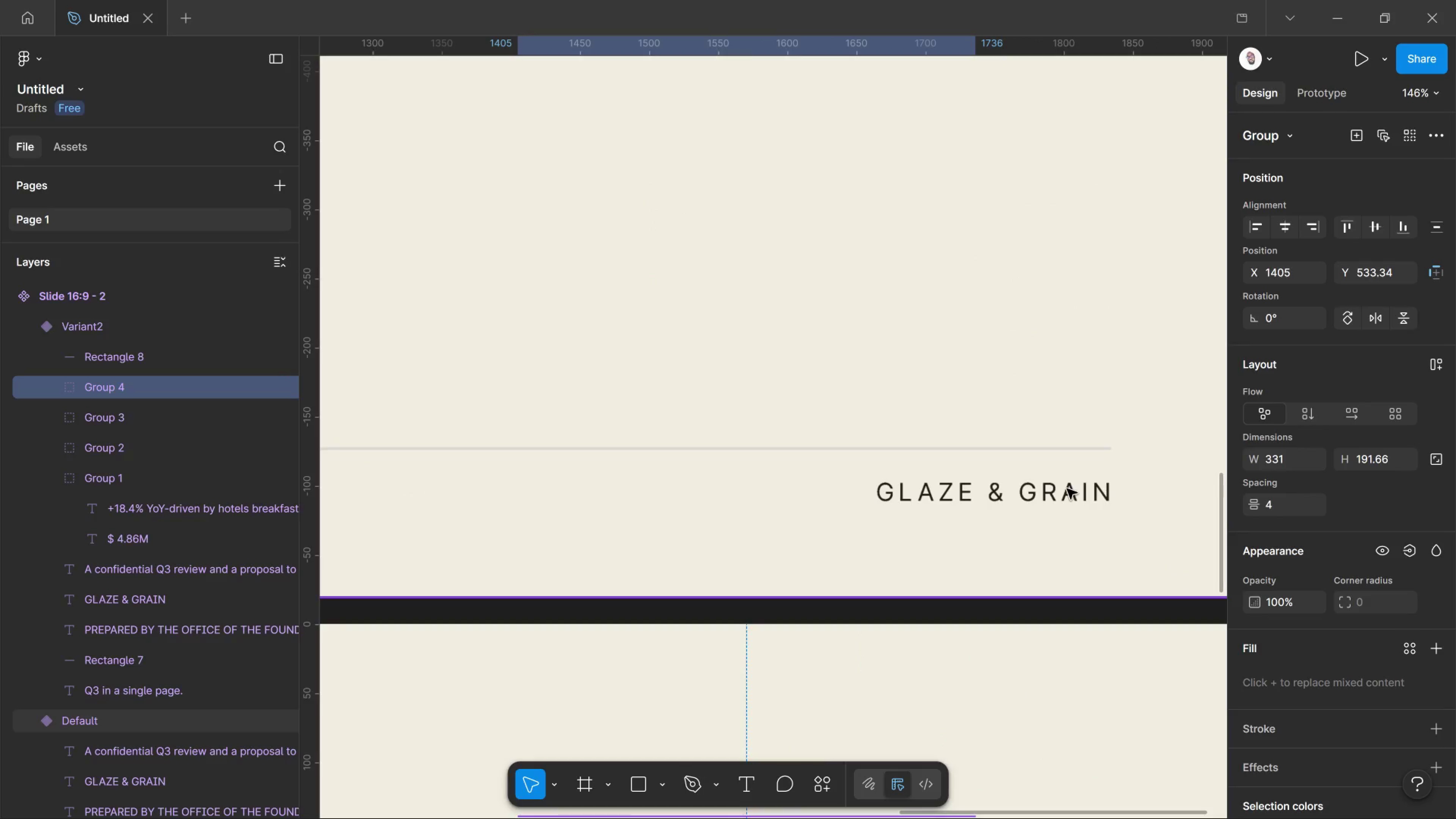 
left_click([1067, 489])
 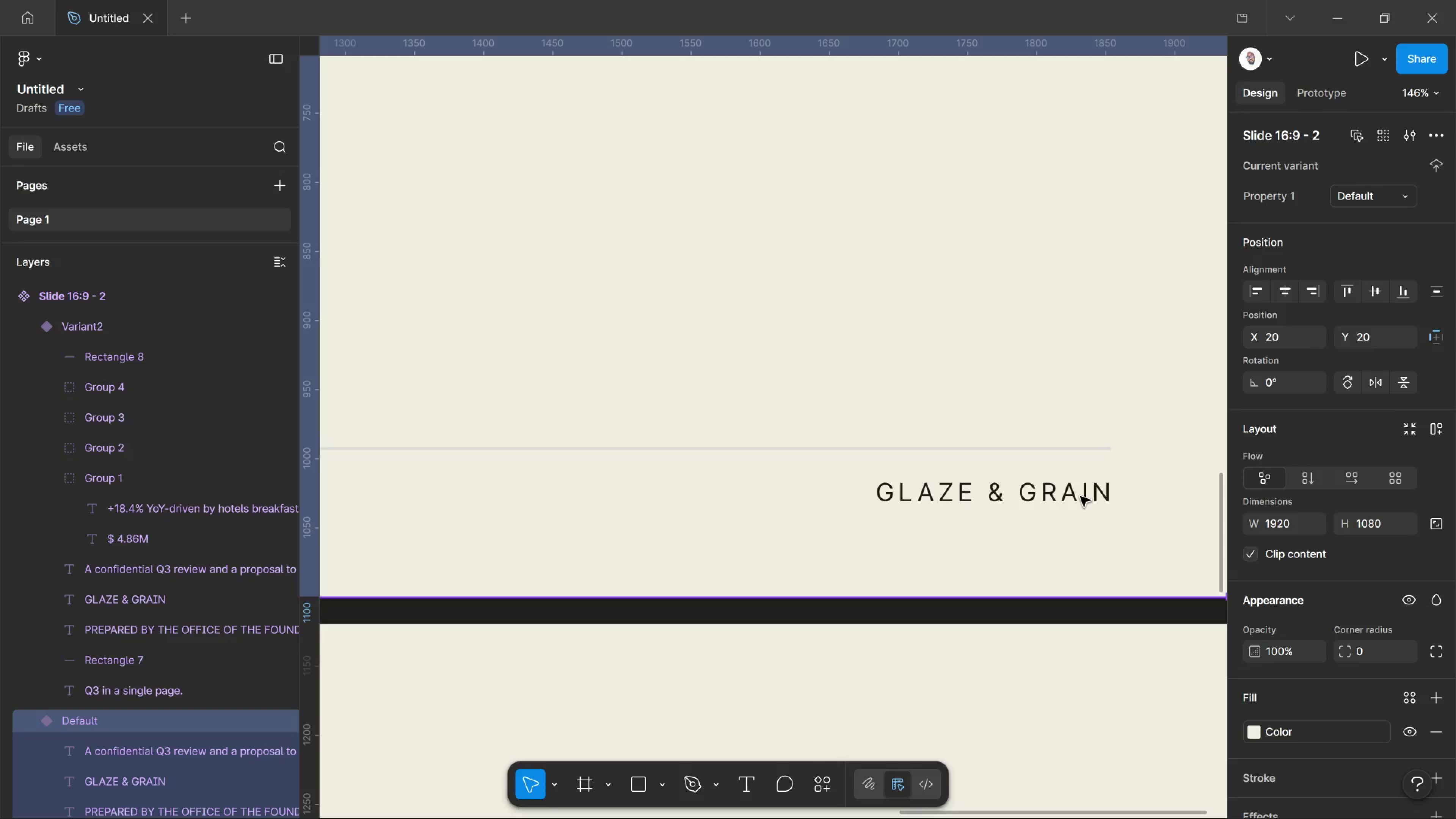 
hold_key(key=ControlLeft, duration=1.47)
left_click([1080, 496])
 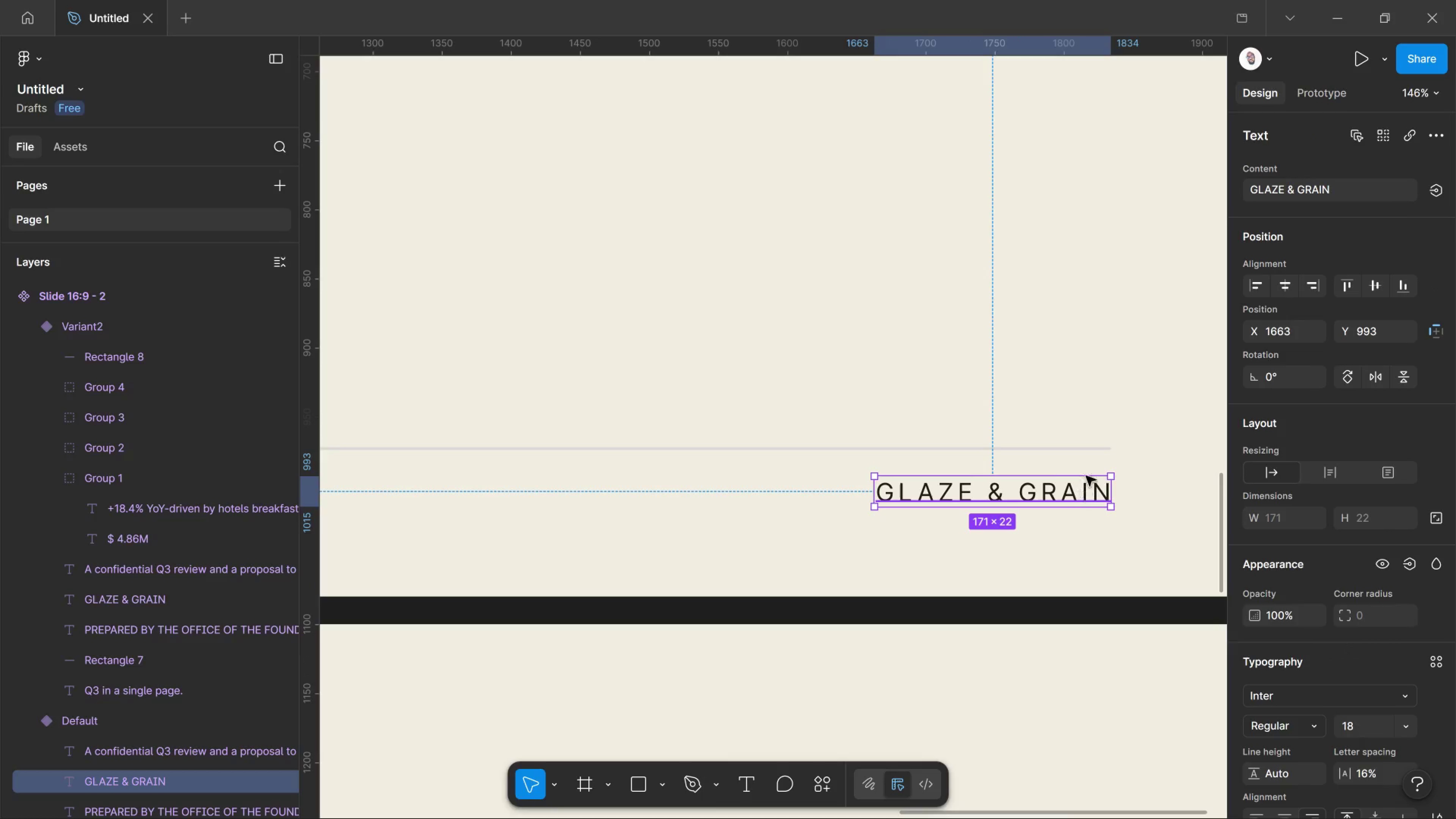 
hold_key(key=ShiftLeft, duration=1.98)
left_click([1094, 448])
 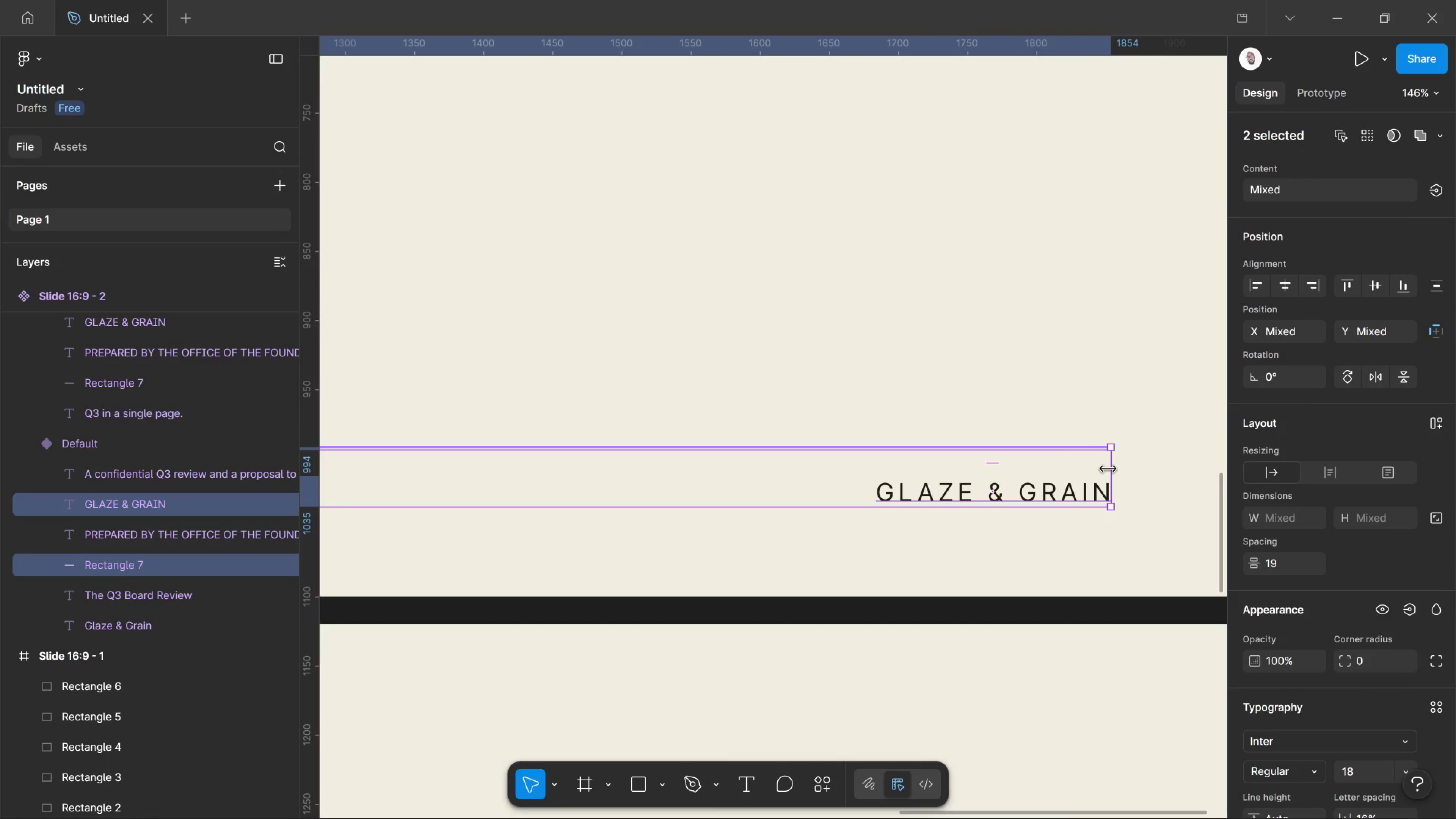 
left_click_drag(start_coordinate=[1108, 469], to_coordinate=[949, 461])
 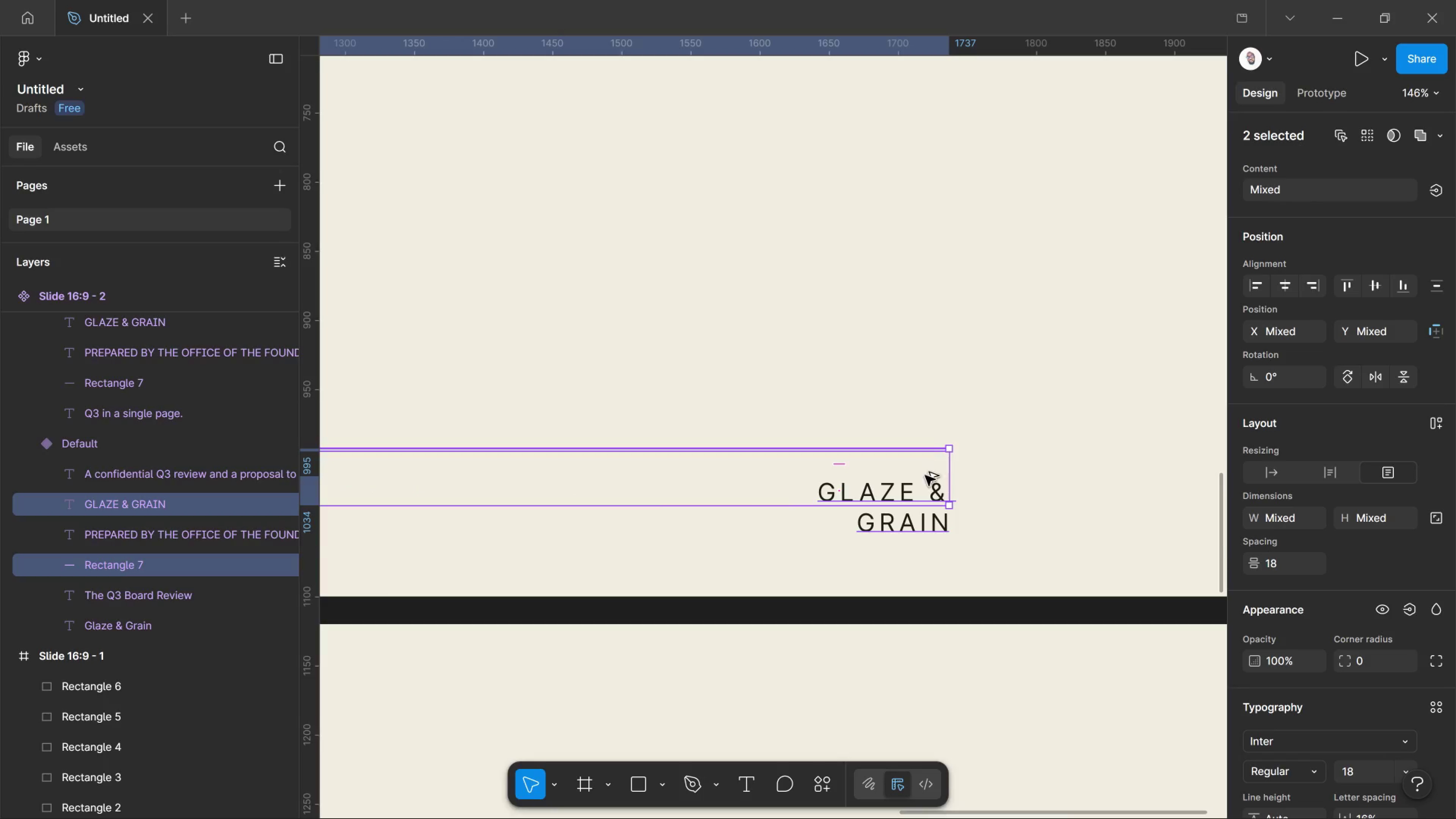 
hold_key(key=ShiftLeft, duration=3.9)
 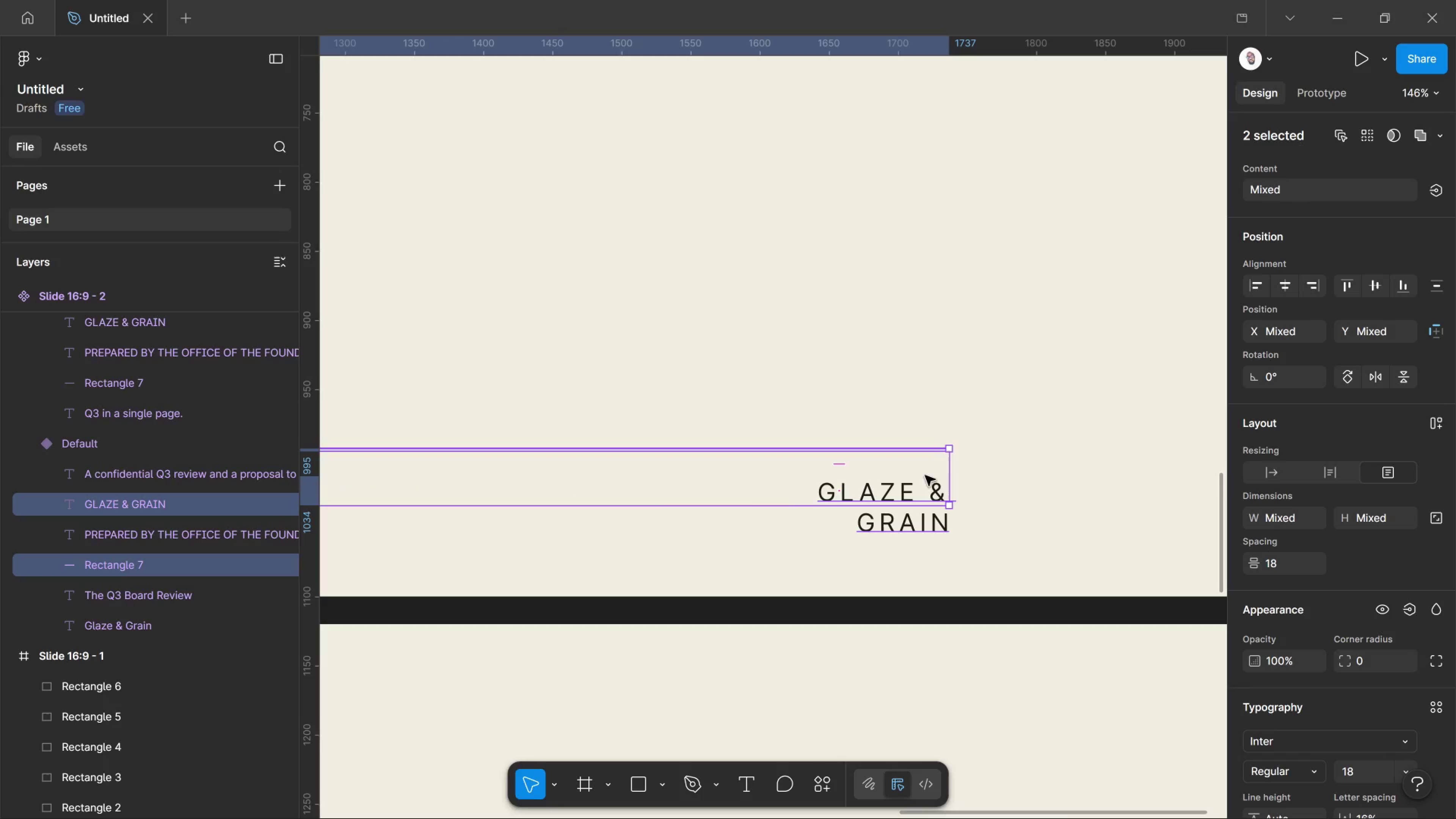 
hold_key(key=AltLeft, duration=0.48)
hold_key(key=ControlLeft, duration=2.25)
scroll: coordinate [643, 485], scroll_direction: down, amount: 26.0
 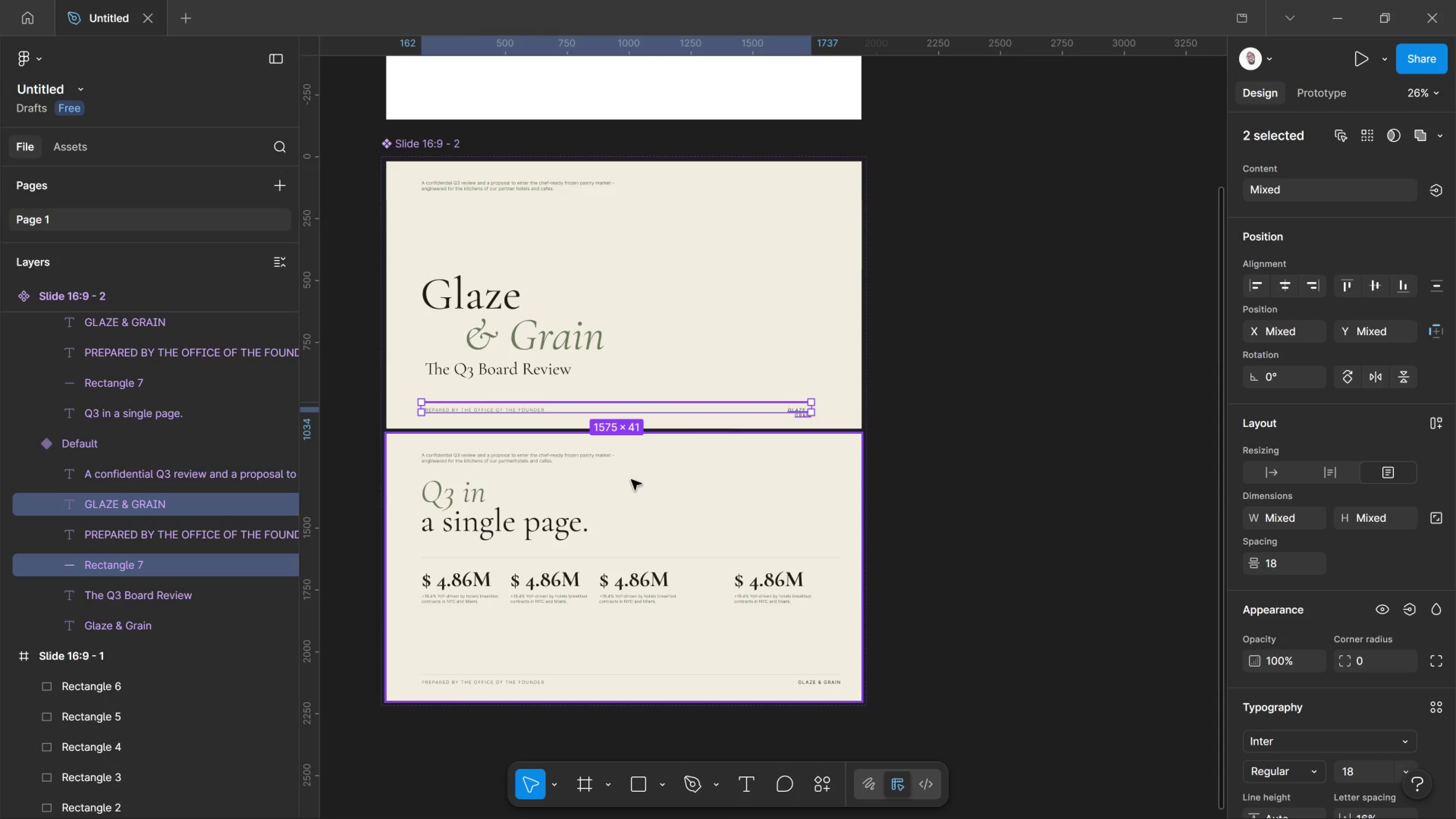 
wait(14.11)
 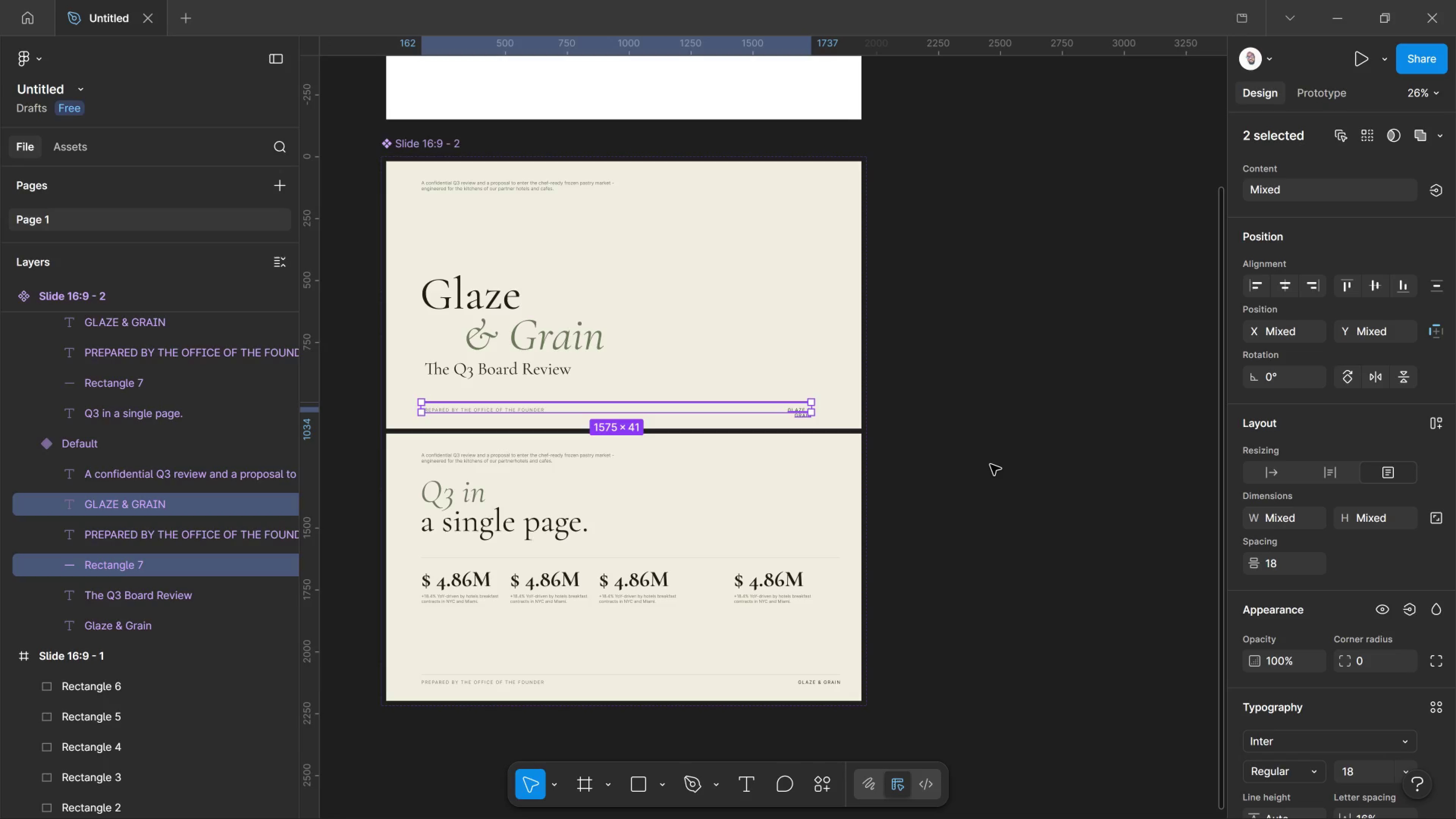 
hold_key(key=AltLeft, duration=0.63)
 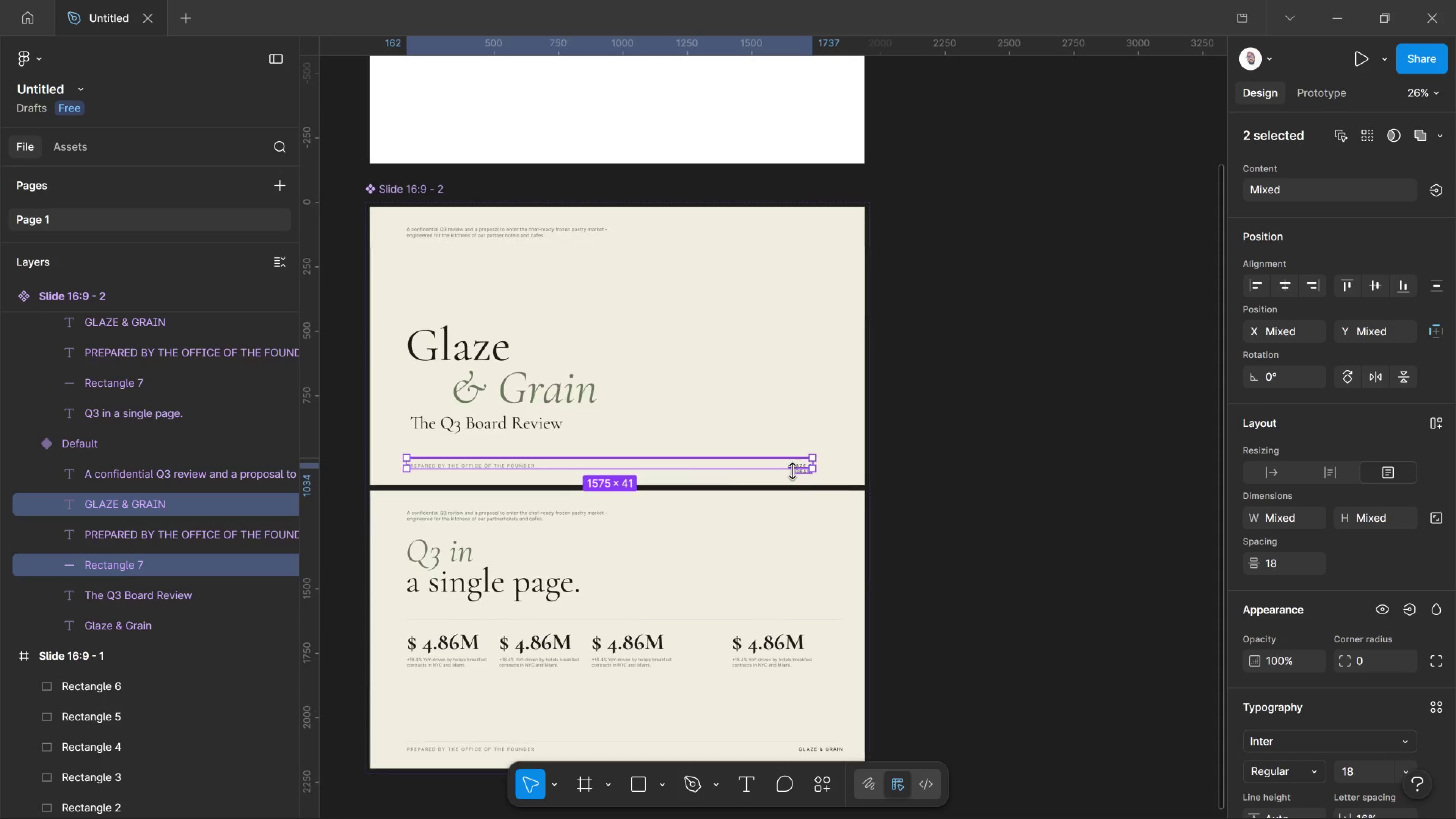 
hold_key(key=ControlLeft, duration=0.64)
 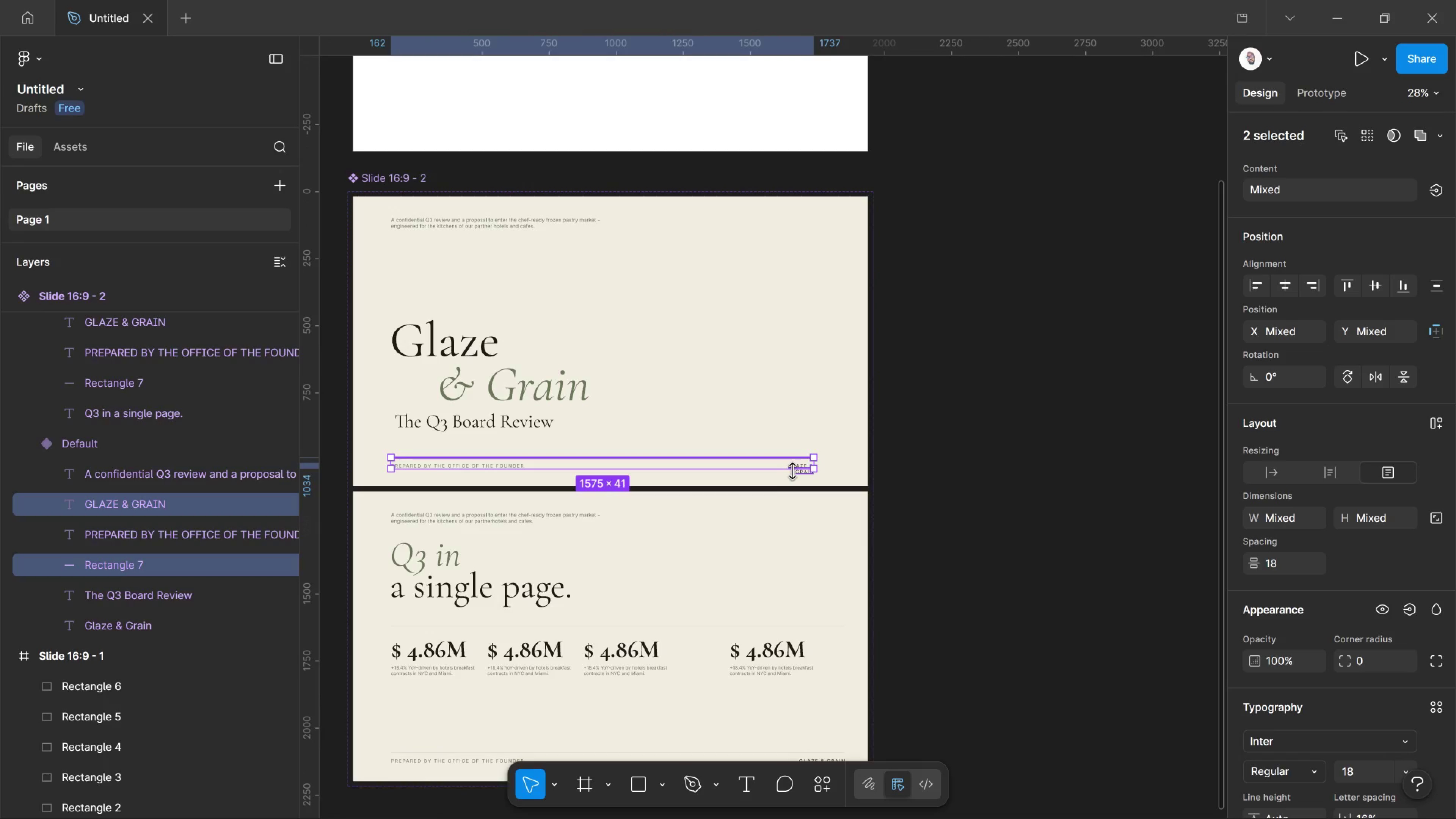 
scroll: coordinate [792, 471], scroll_direction: up, amount: 5.0
 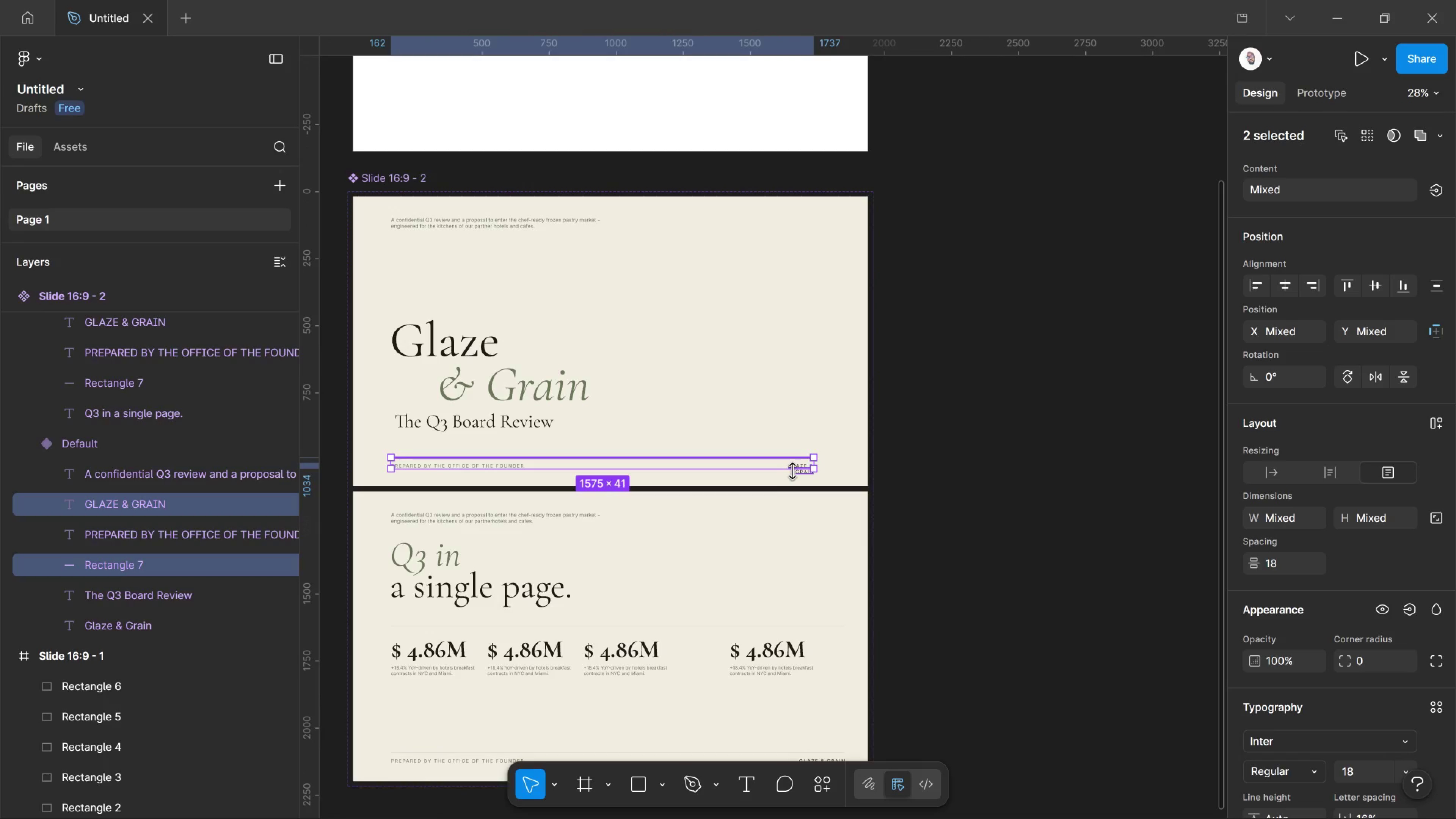 
hold_key(key=ControlLeft, duration=2.53)
scroll: coordinate [805, 461], scroll_direction: up, amount: 19.0
 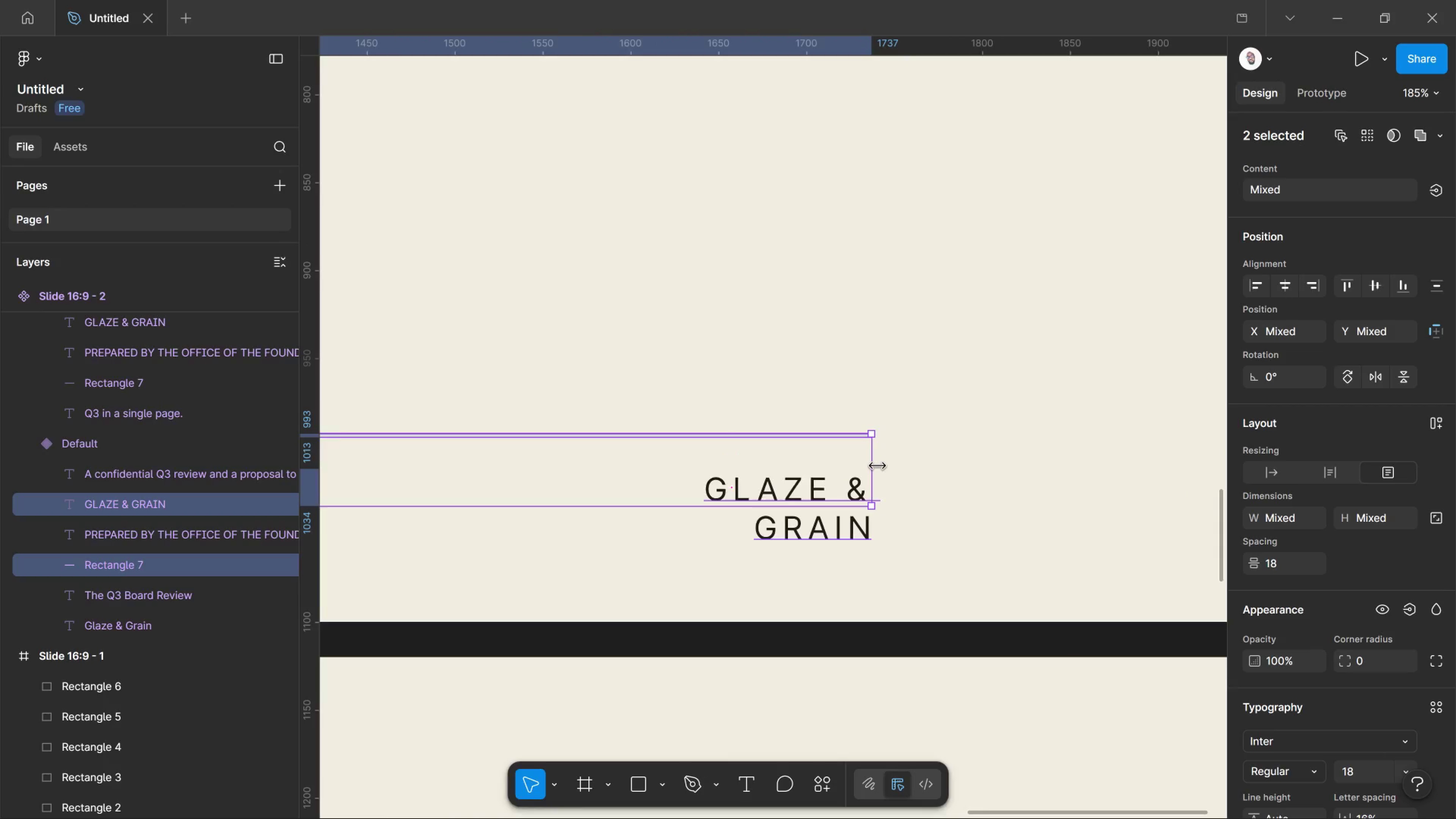 
left_click([963, 502])
 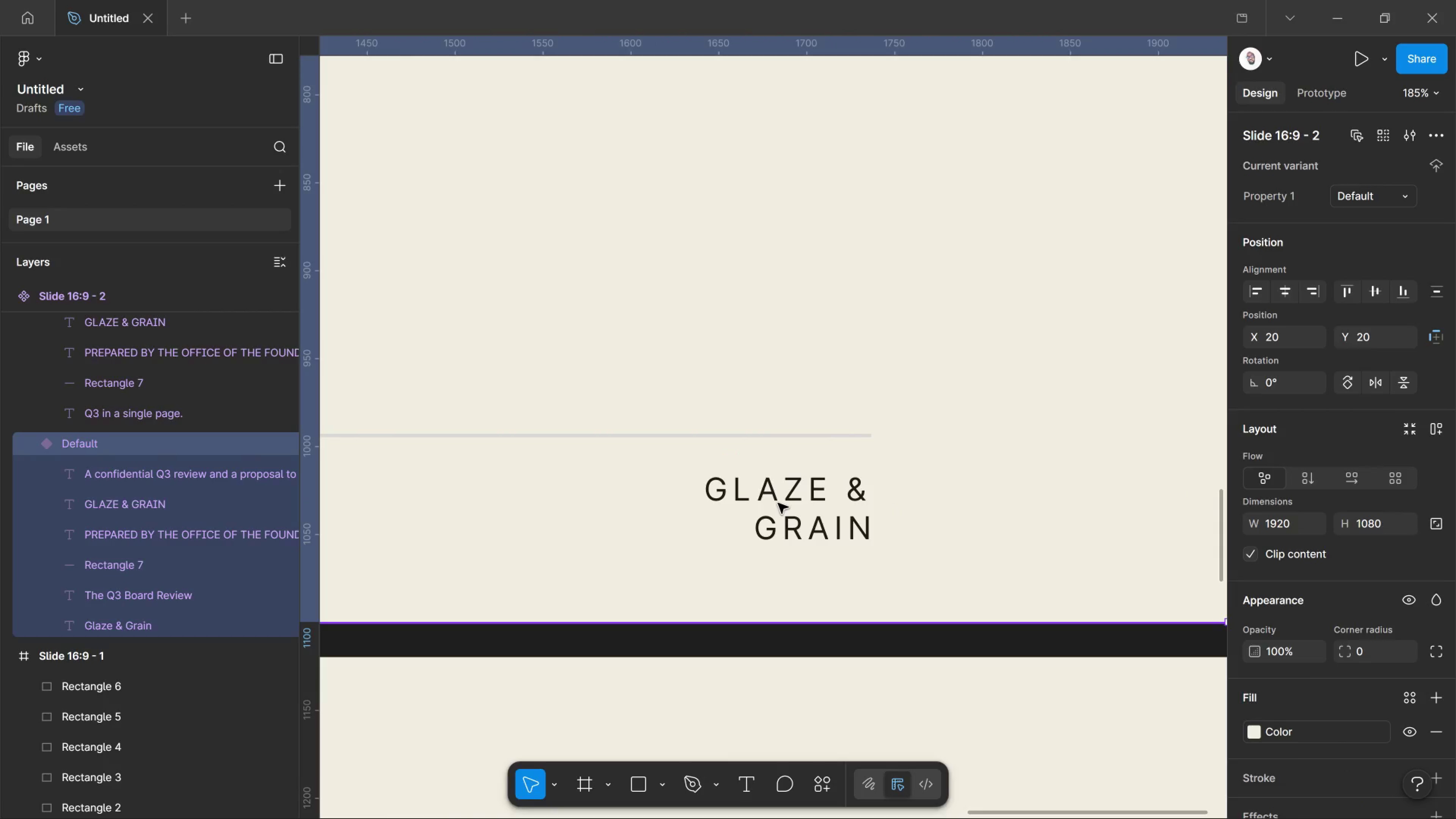 
left_click([778, 503])
 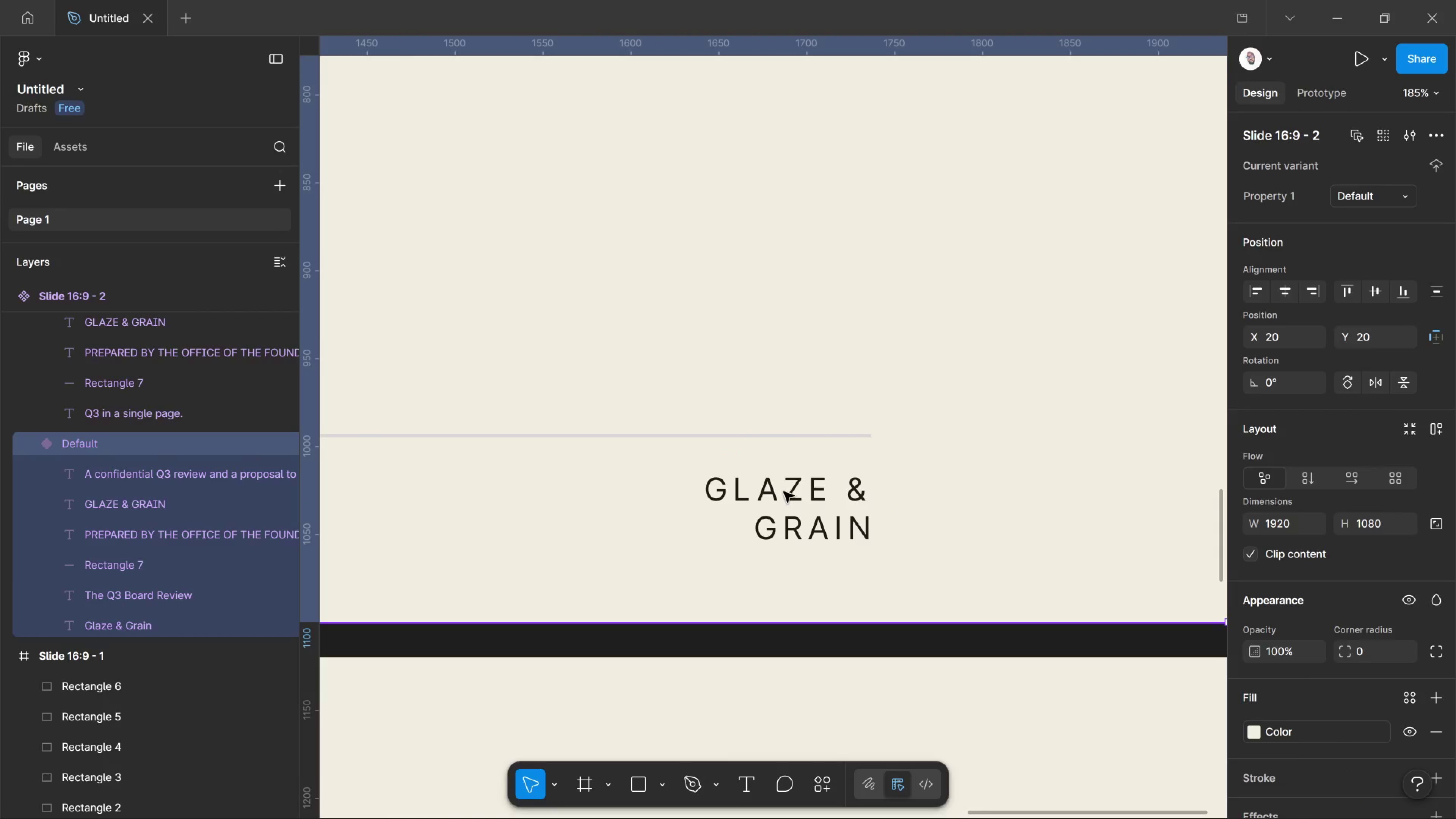 
hold_key(key=ControlLeft, duration=1.34)
left_click([784, 492])
 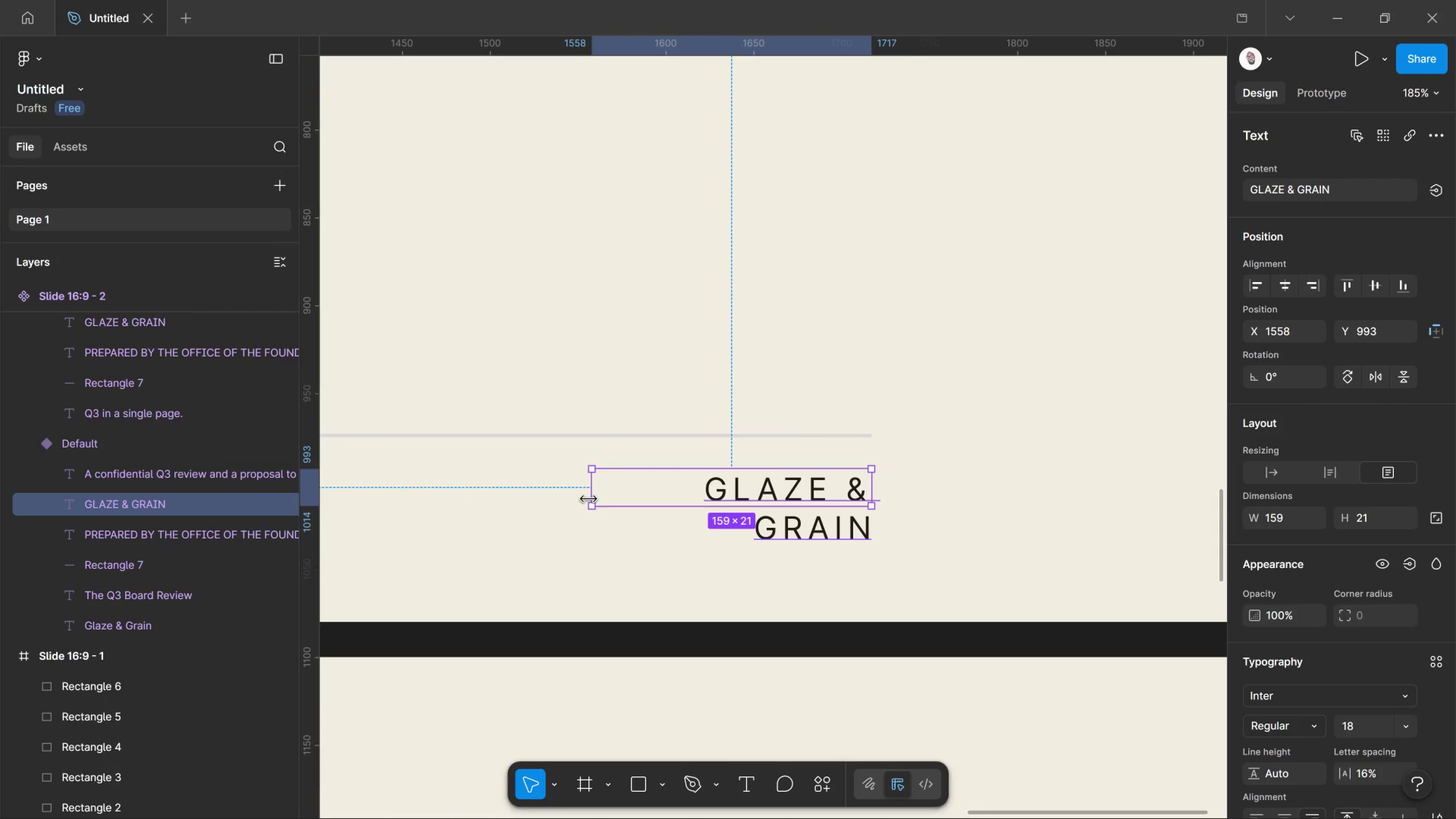 
left_click_drag(start_coordinate=[587, 498], to_coordinate=[477, 505])
 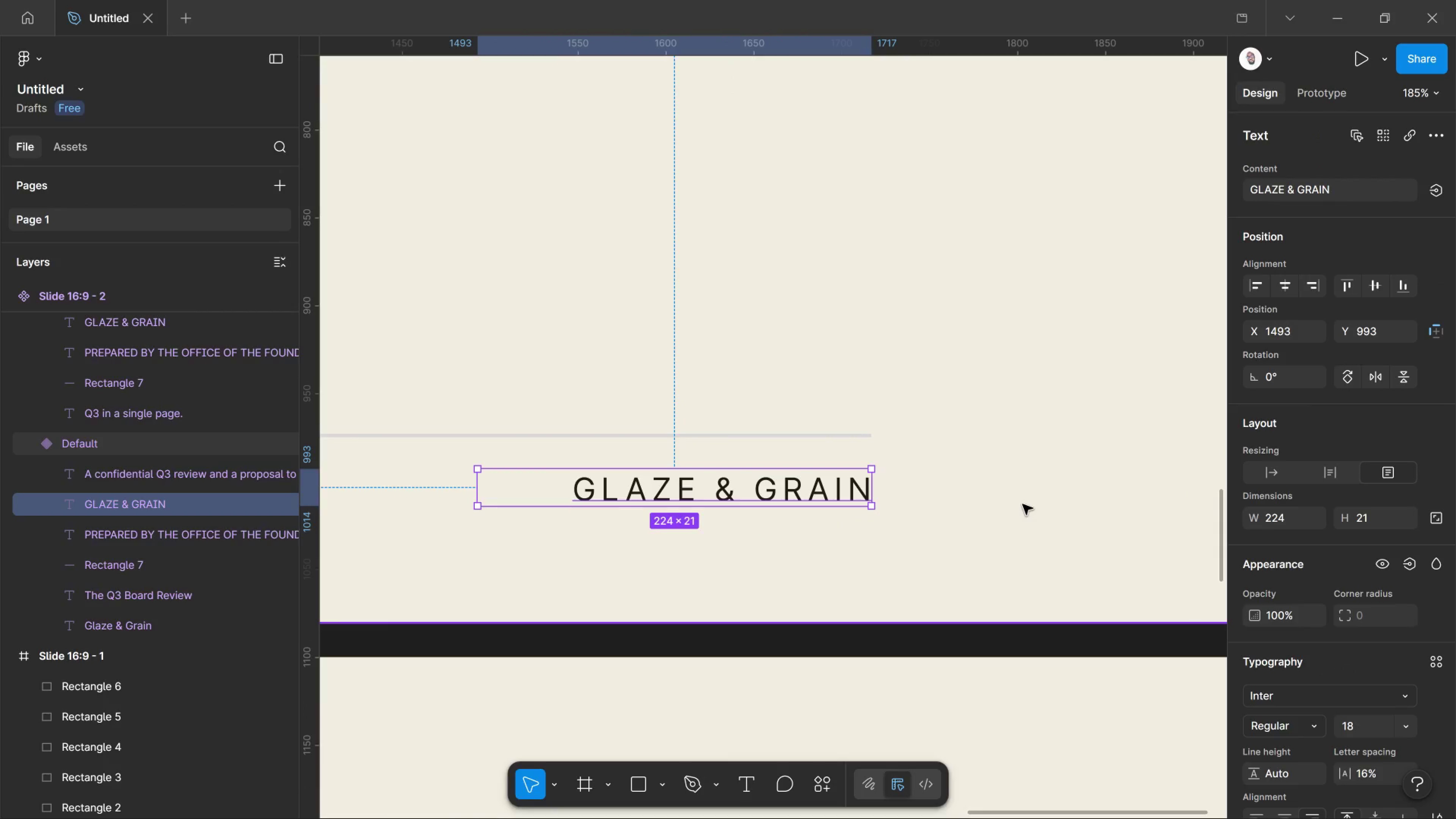 
left_click([1023, 504])
 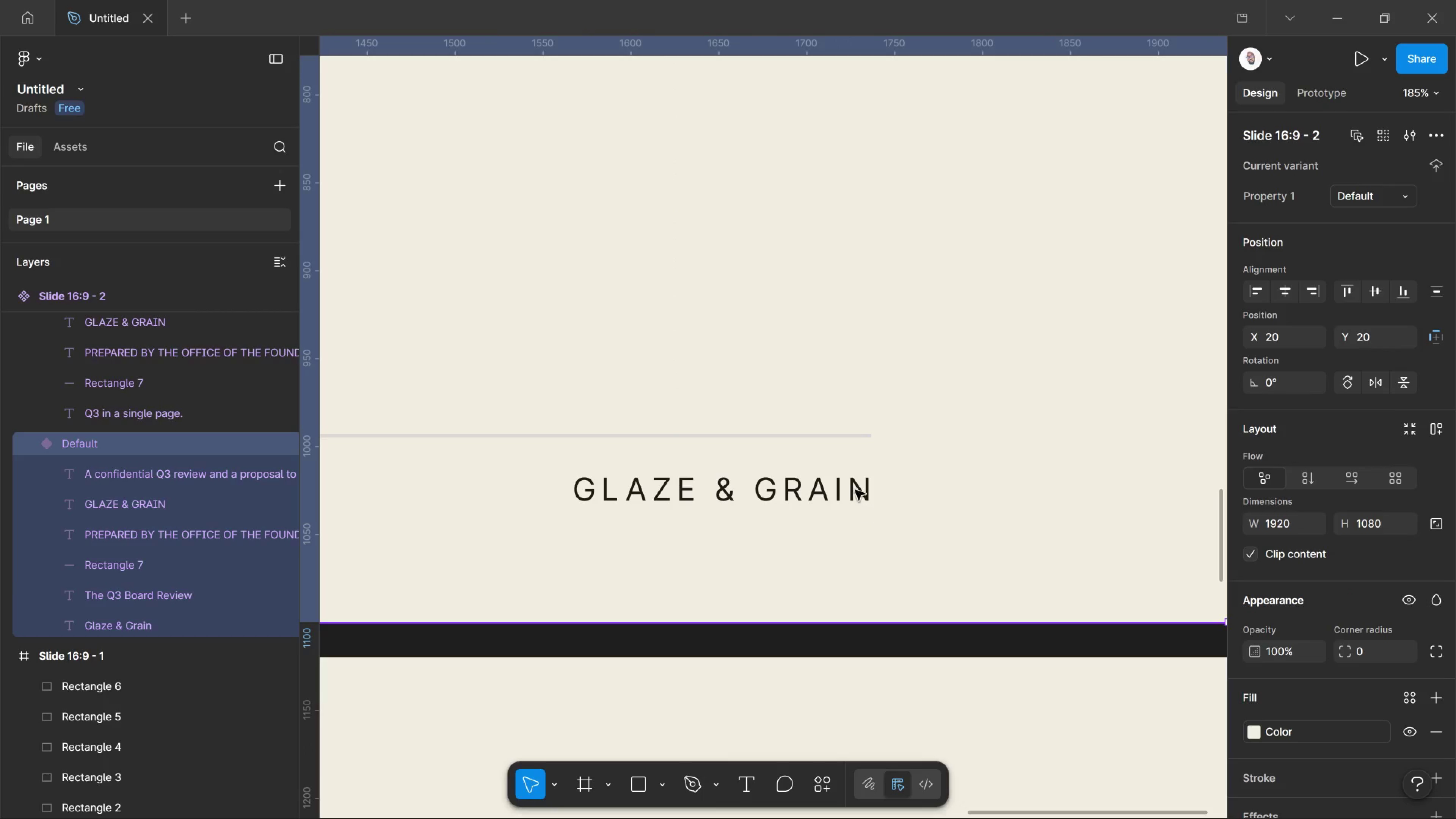 
left_click([855, 488])
 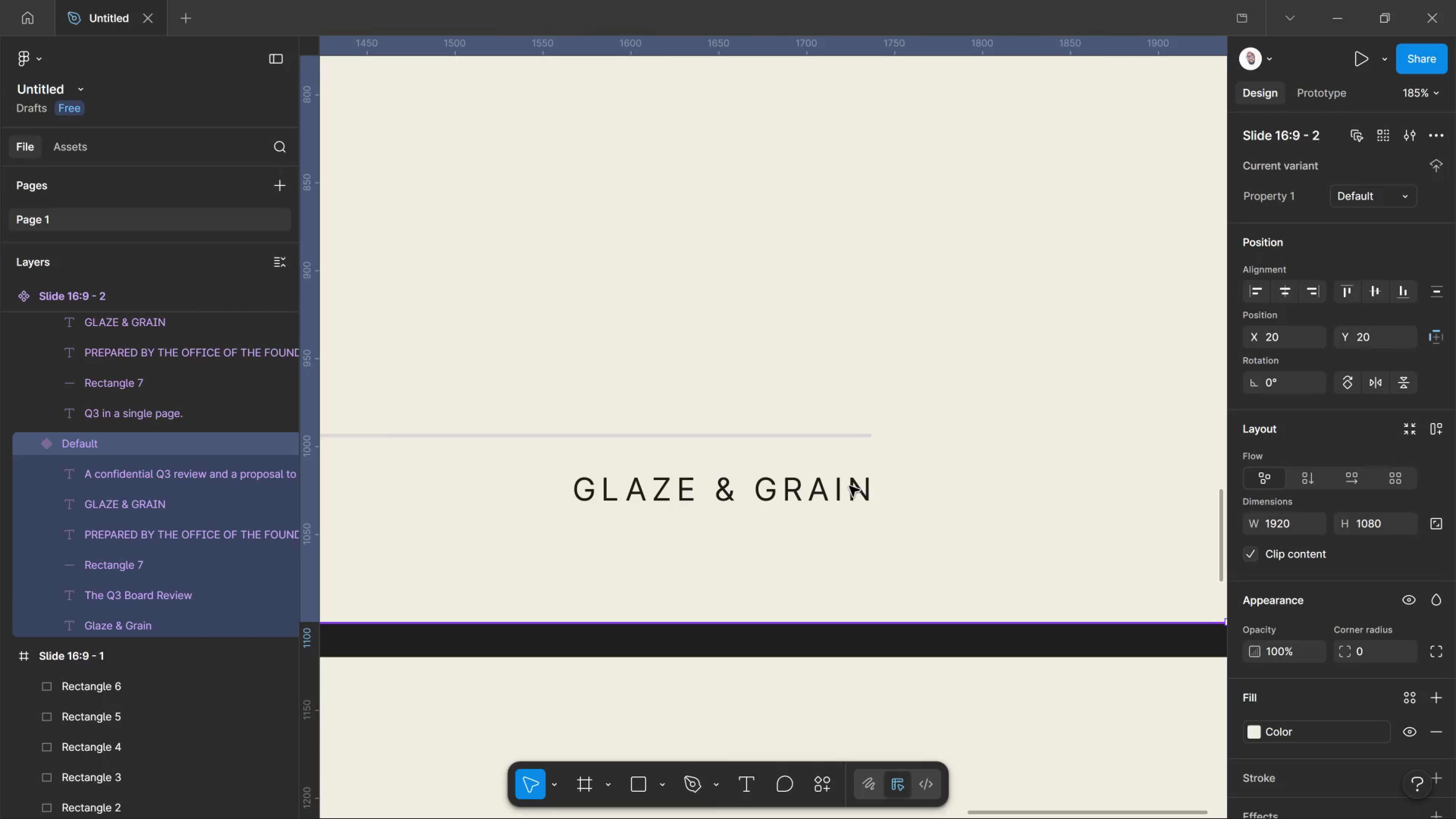 
hold_key(key=ControlLeft, duration=1.59)
left_click([849, 486])
 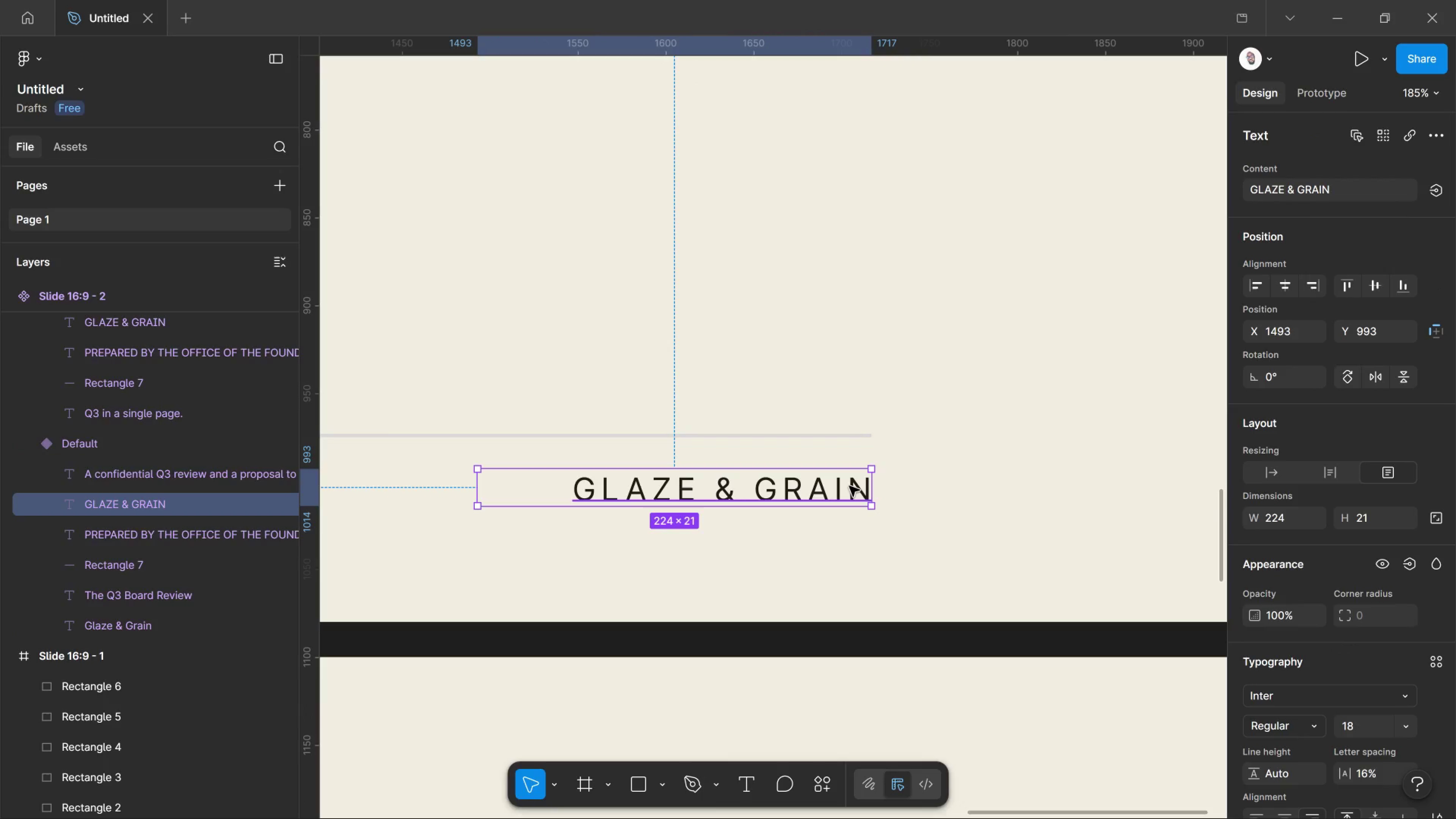 
hold_key(key=AltLeft, duration=0.54)
scroll: coordinate [849, 486], scroll_direction: down, amount: 4.0
 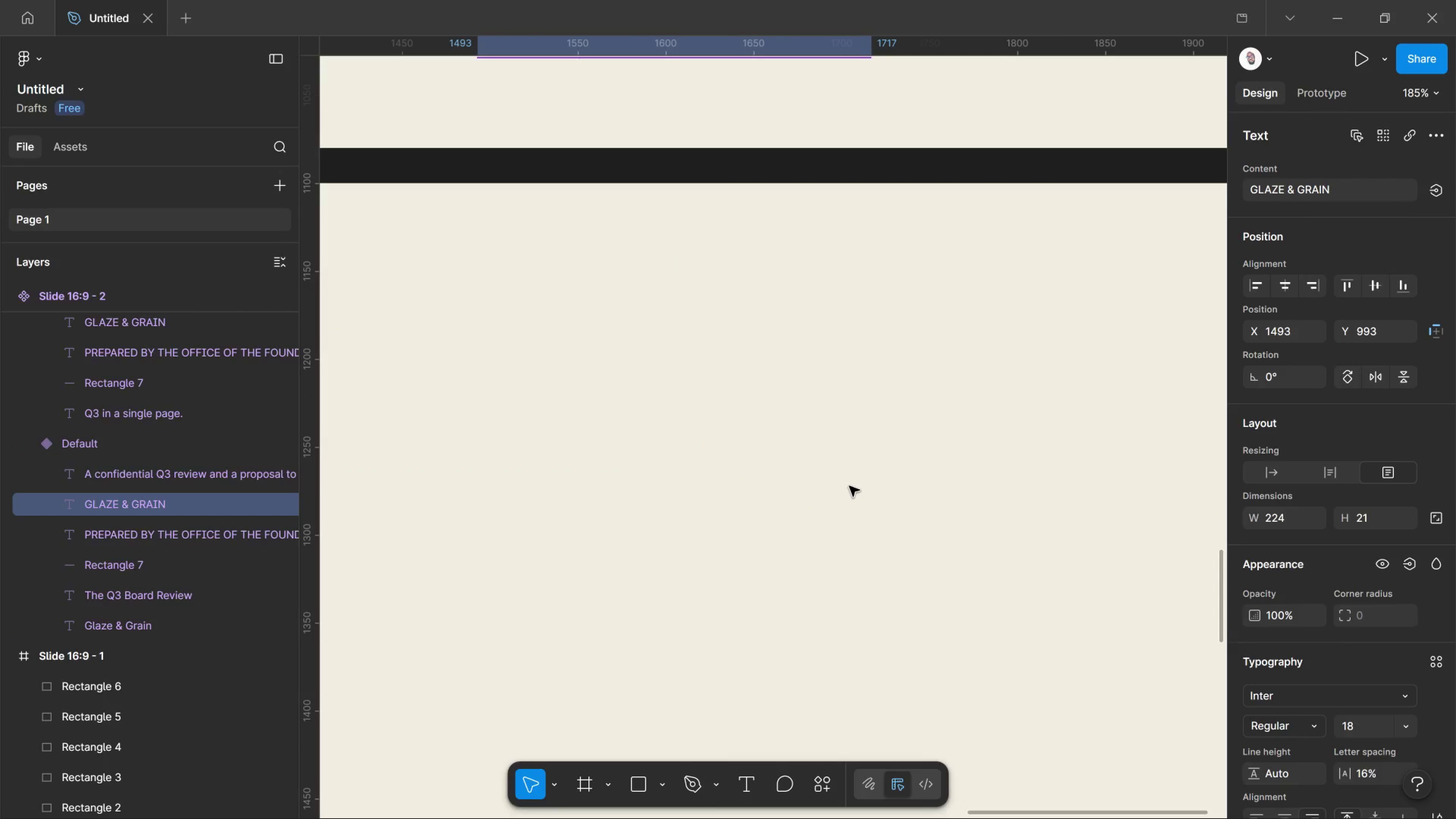 
hold_key(key=ControlLeft, duration=1.81)
scroll: coordinate [851, 486], scroll_direction: down, amount: 12.0
 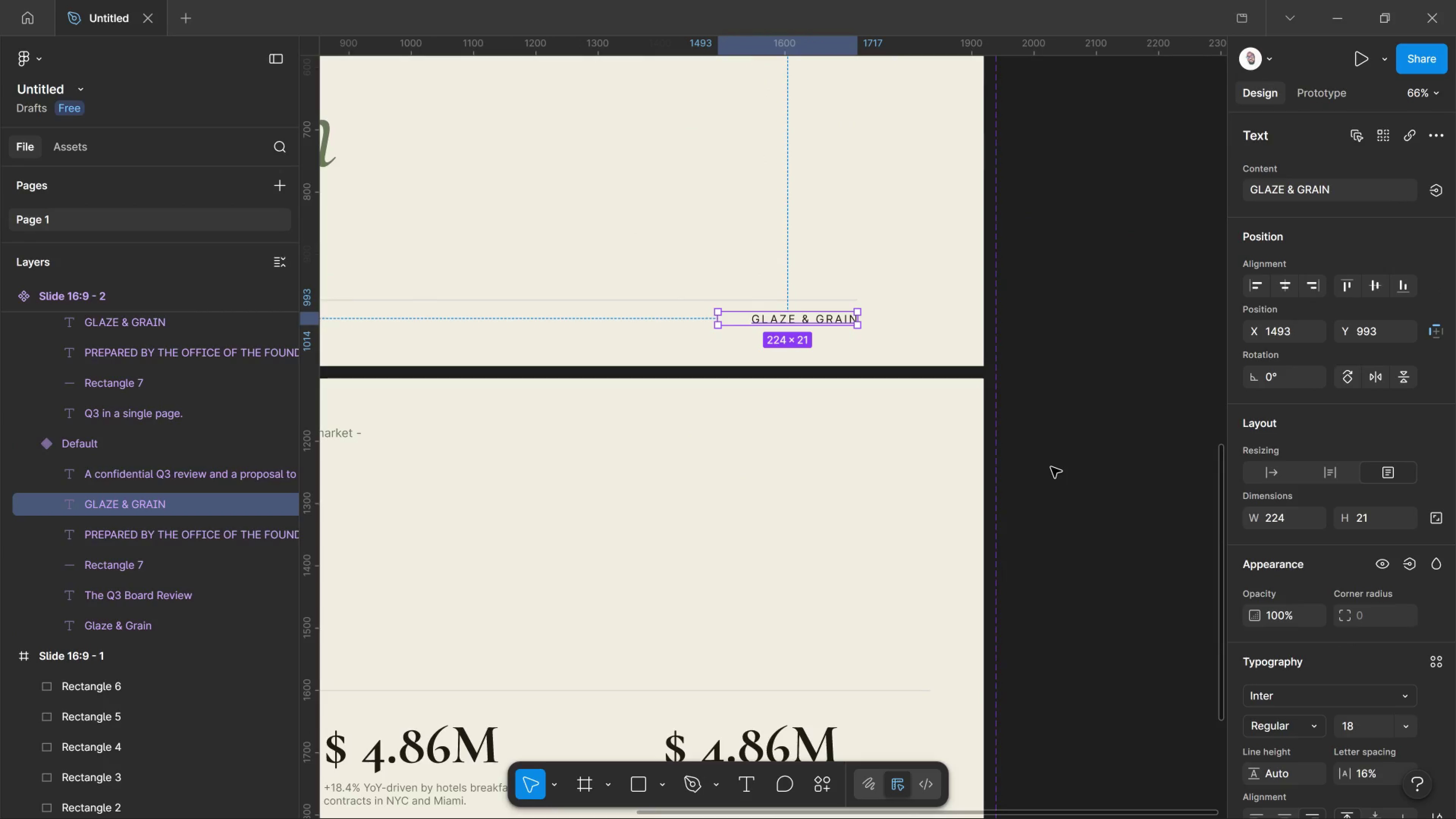 
double_click([1051, 467])
 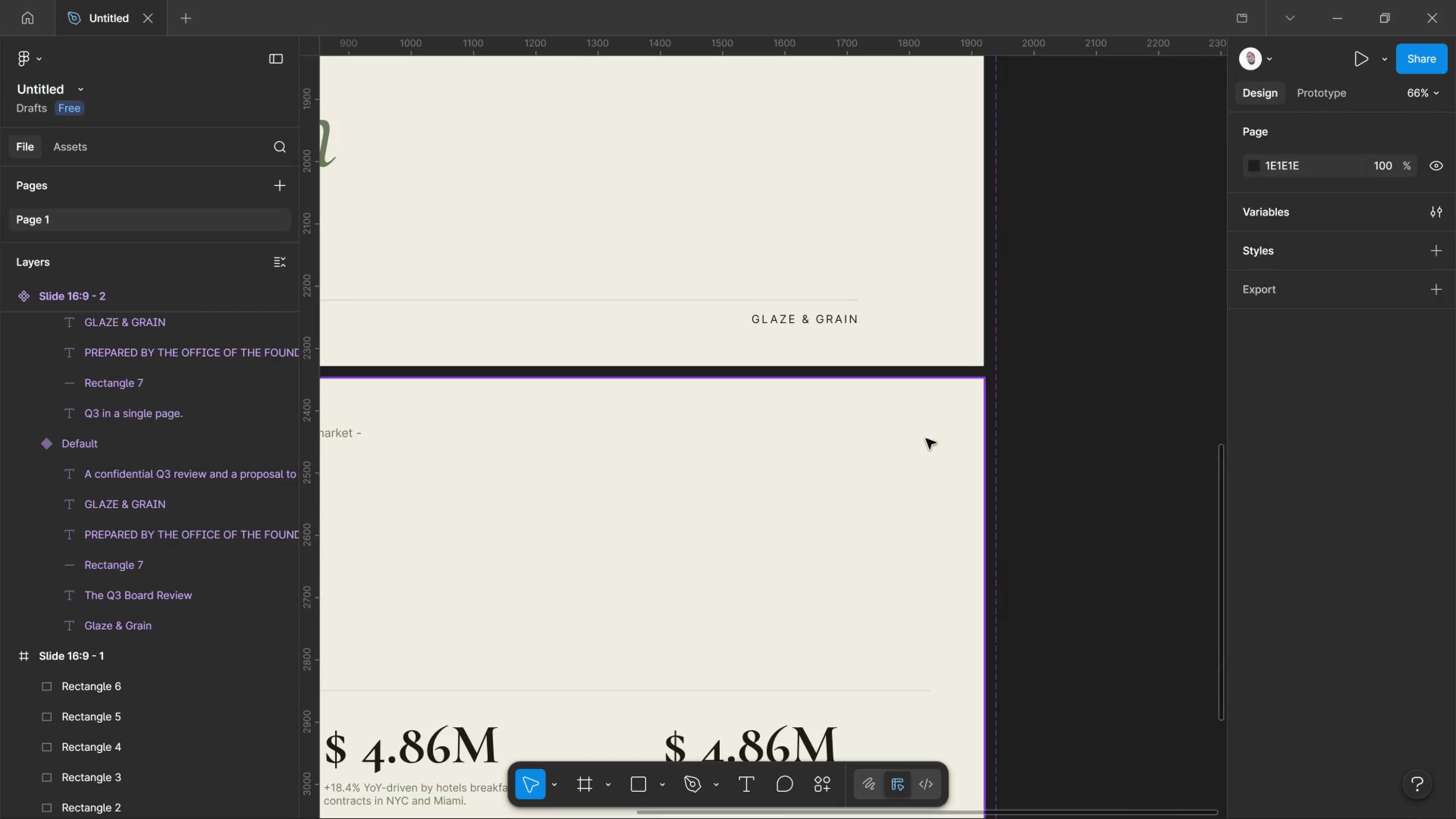 
hold_key(key=AltLeft, duration=1.25)
 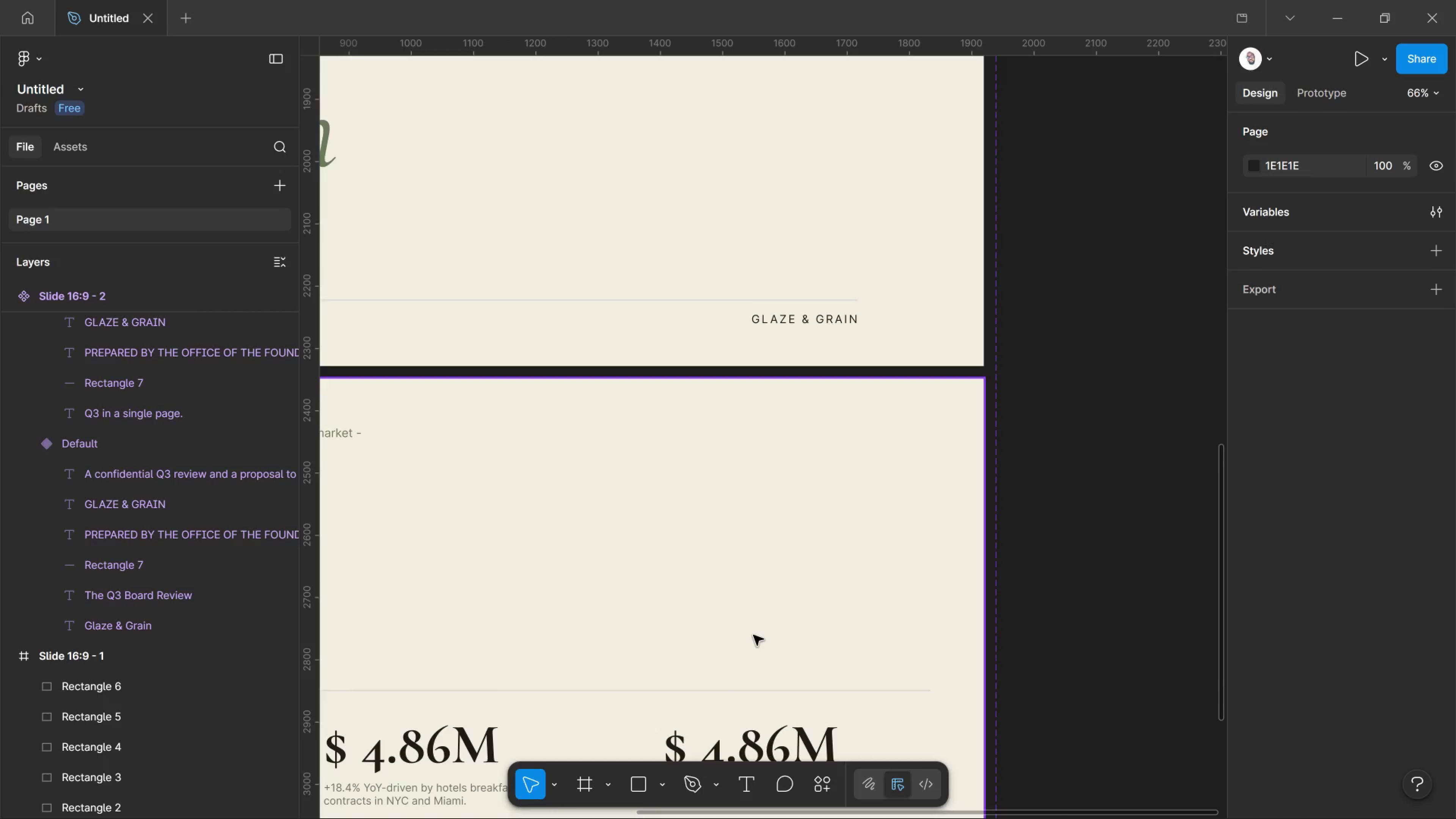 
hold_key(key=AltLeft, duration=0.81)
scroll: coordinate [795, 634], scroll_direction: down, amount: 5.0
 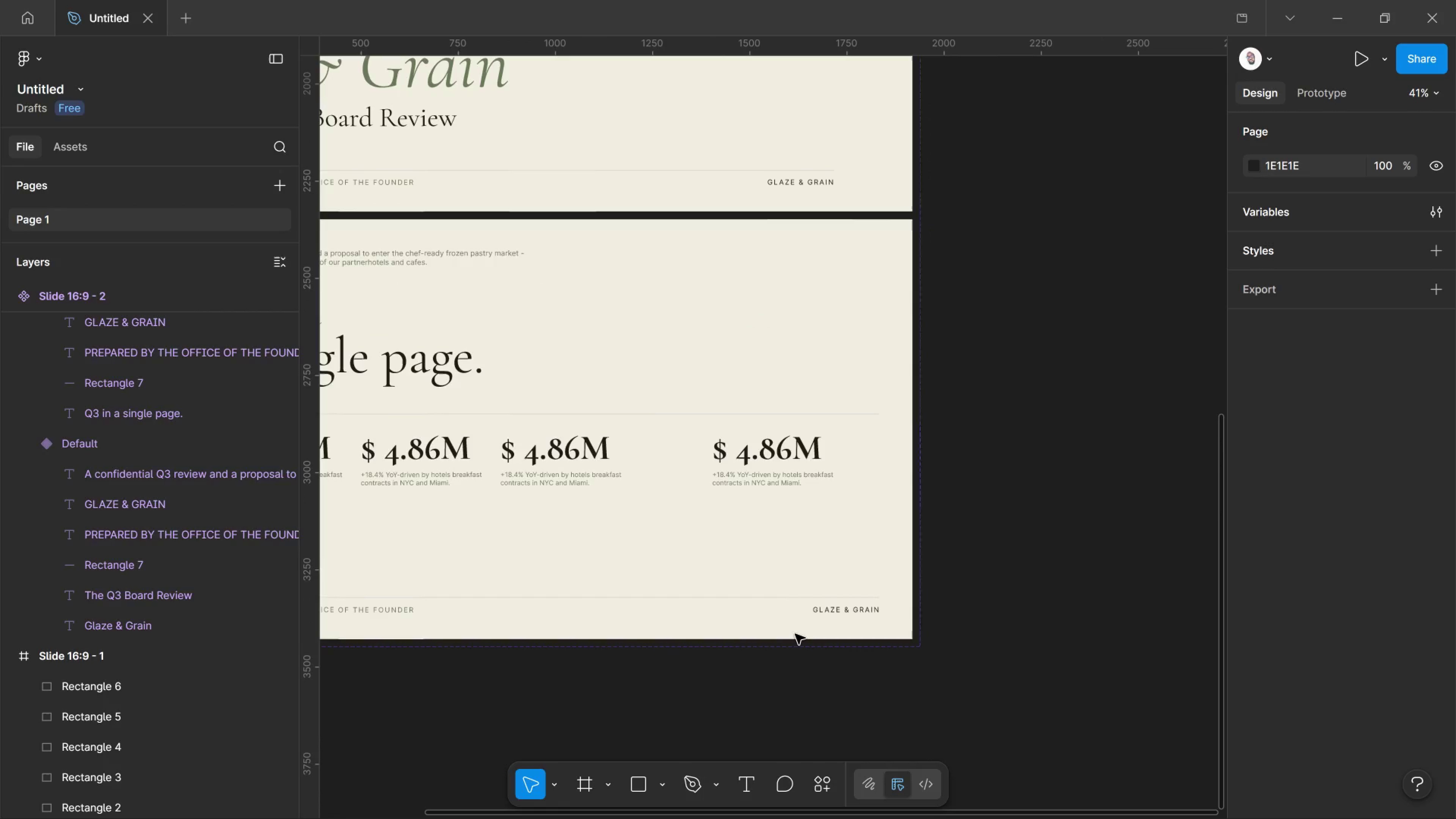 
hold_key(key=ControlLeft, duration=0.61)
 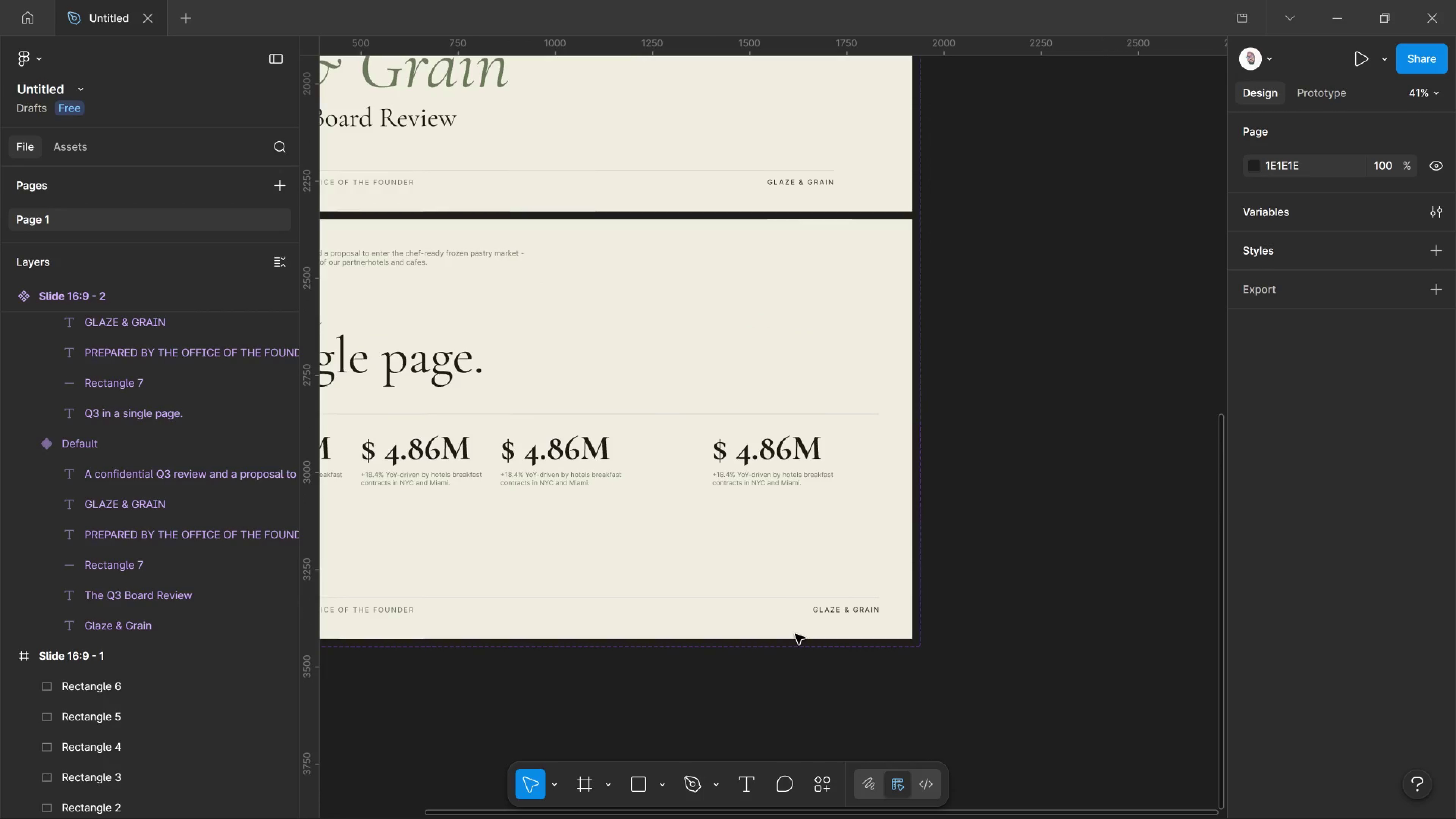 
key(Control+ControlLeft)
 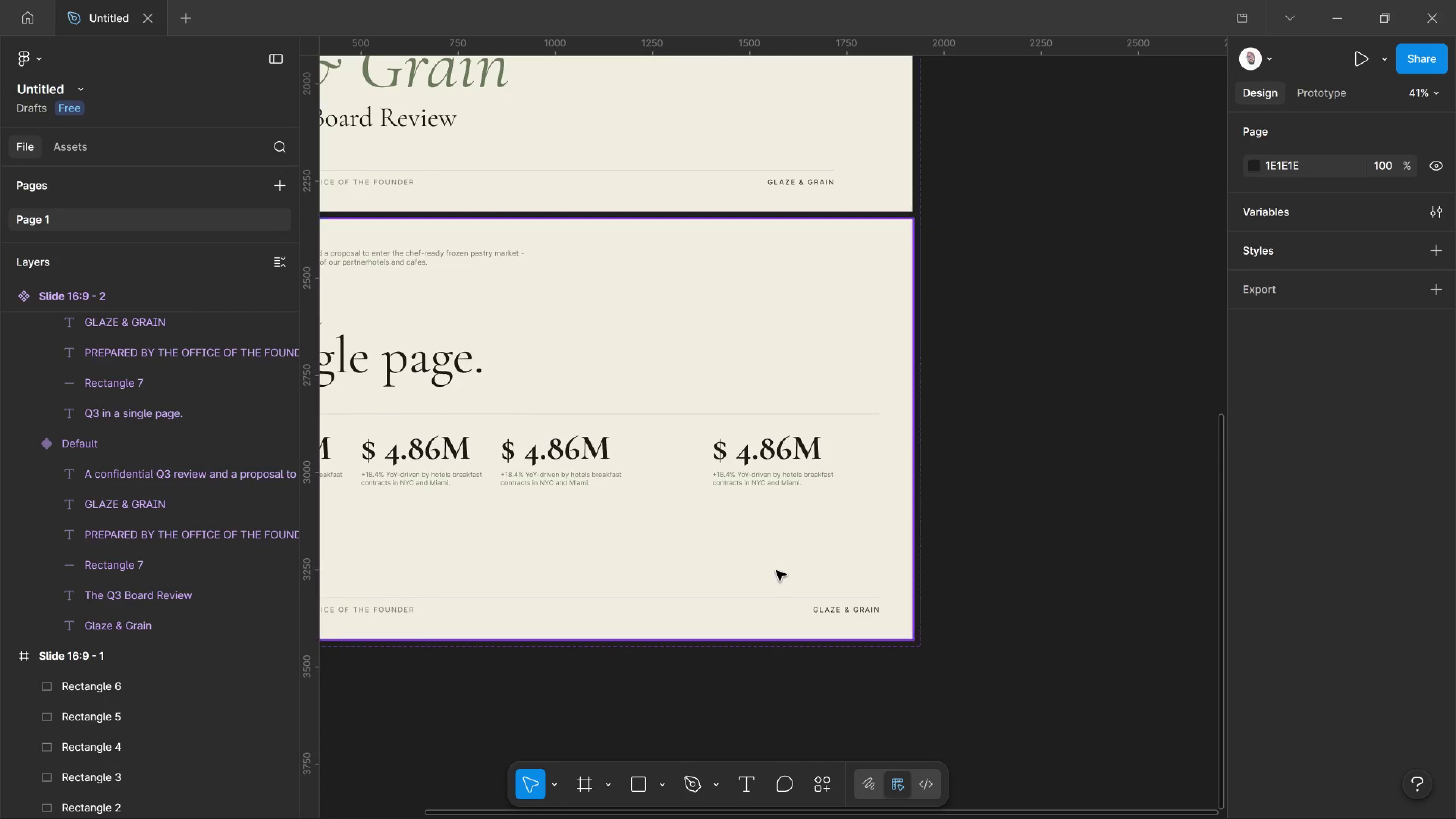 
hold_key(key=AltLeft, duration=1.23)
scroll: coordinate [778, 584], scroll_direction: up, amount: 1.0
 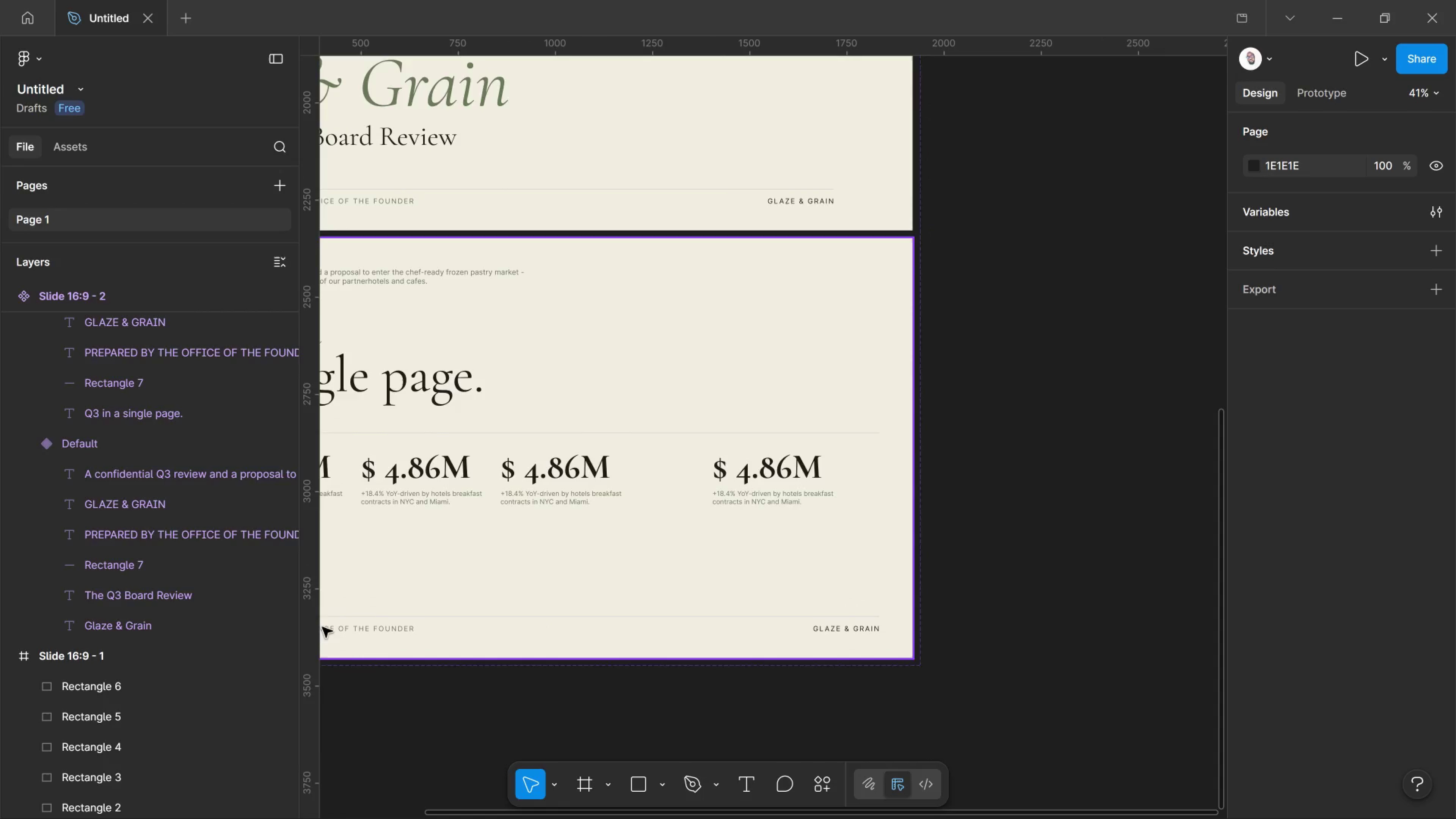 
left_click_drag(start_coordinate=[318, 626], to_coordinate=[873, 635])
 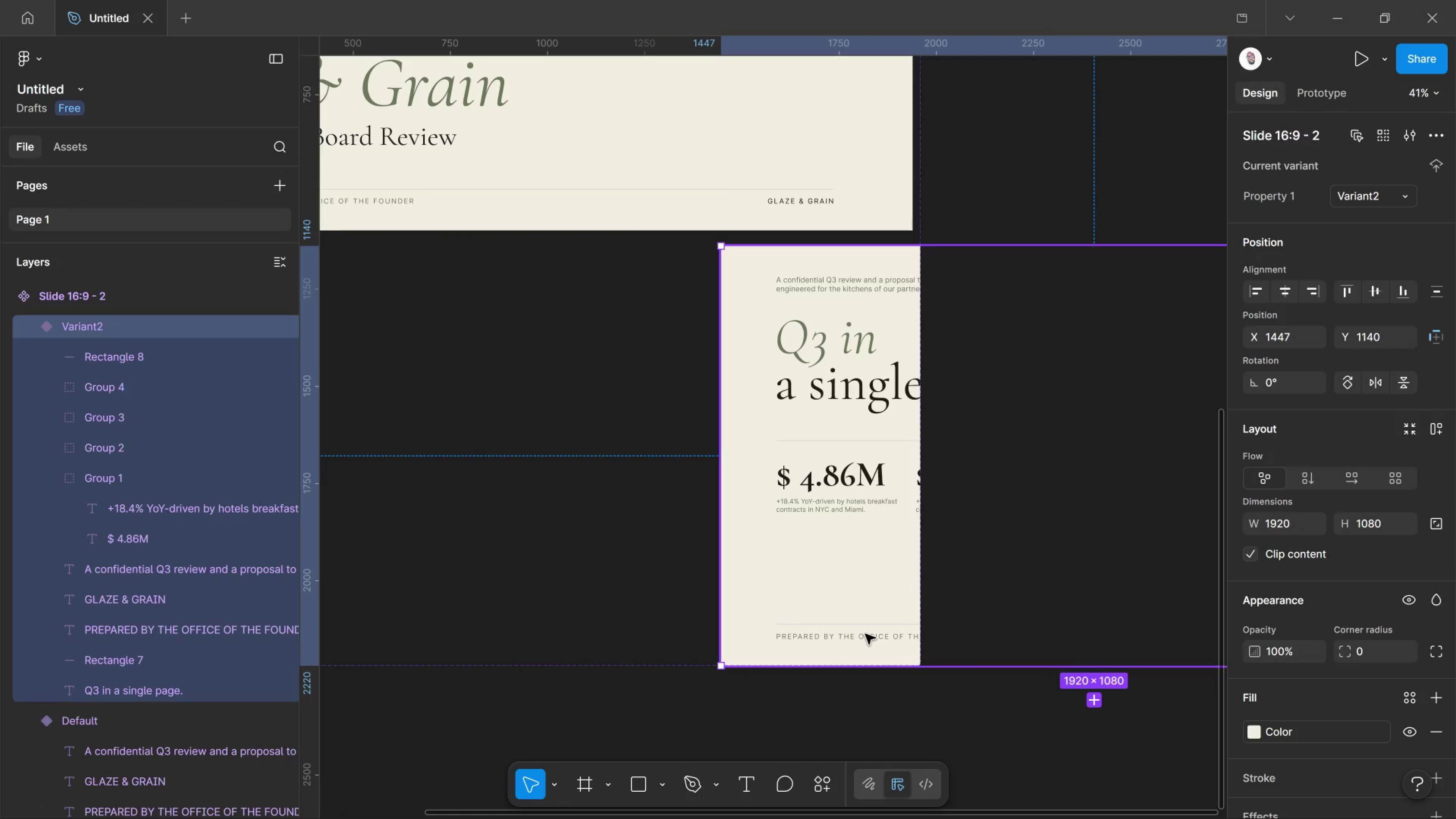 
key(Control+Z)
 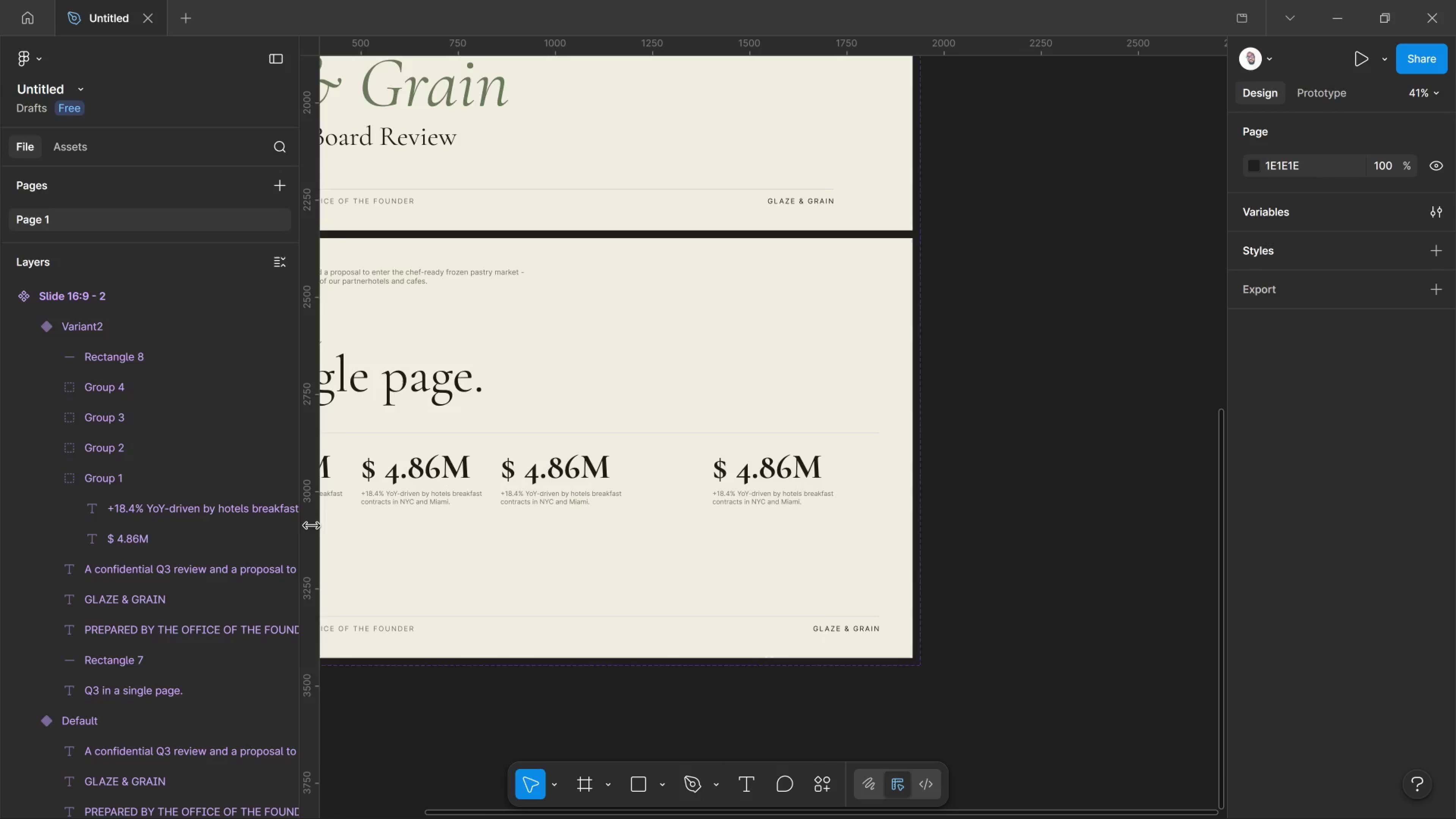 
left_click_drag(start_coordinate=[317, 528], to_coordinate=[834, 526])
 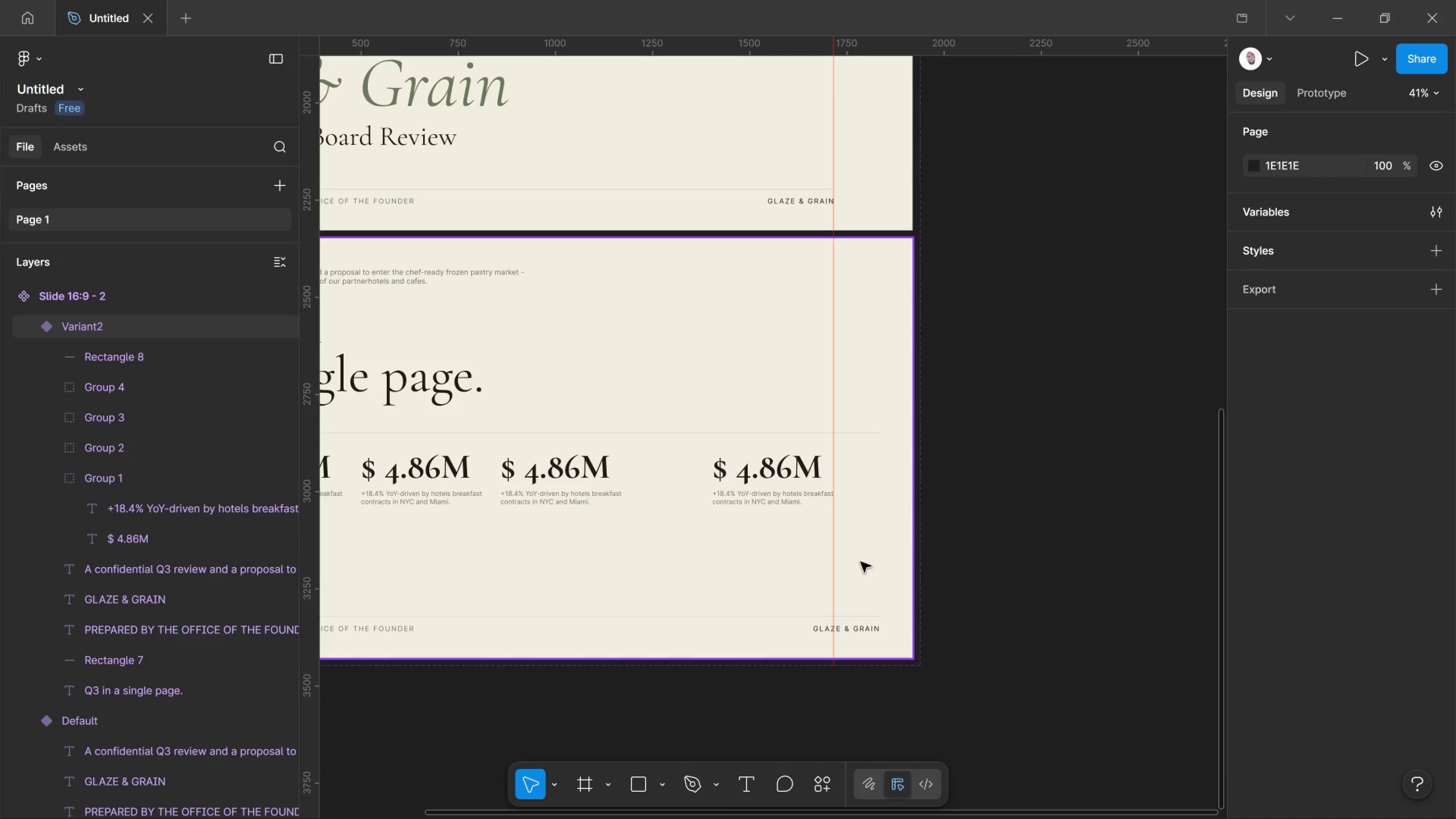 
hold_key(key=AltLeft, duration=0.35)
 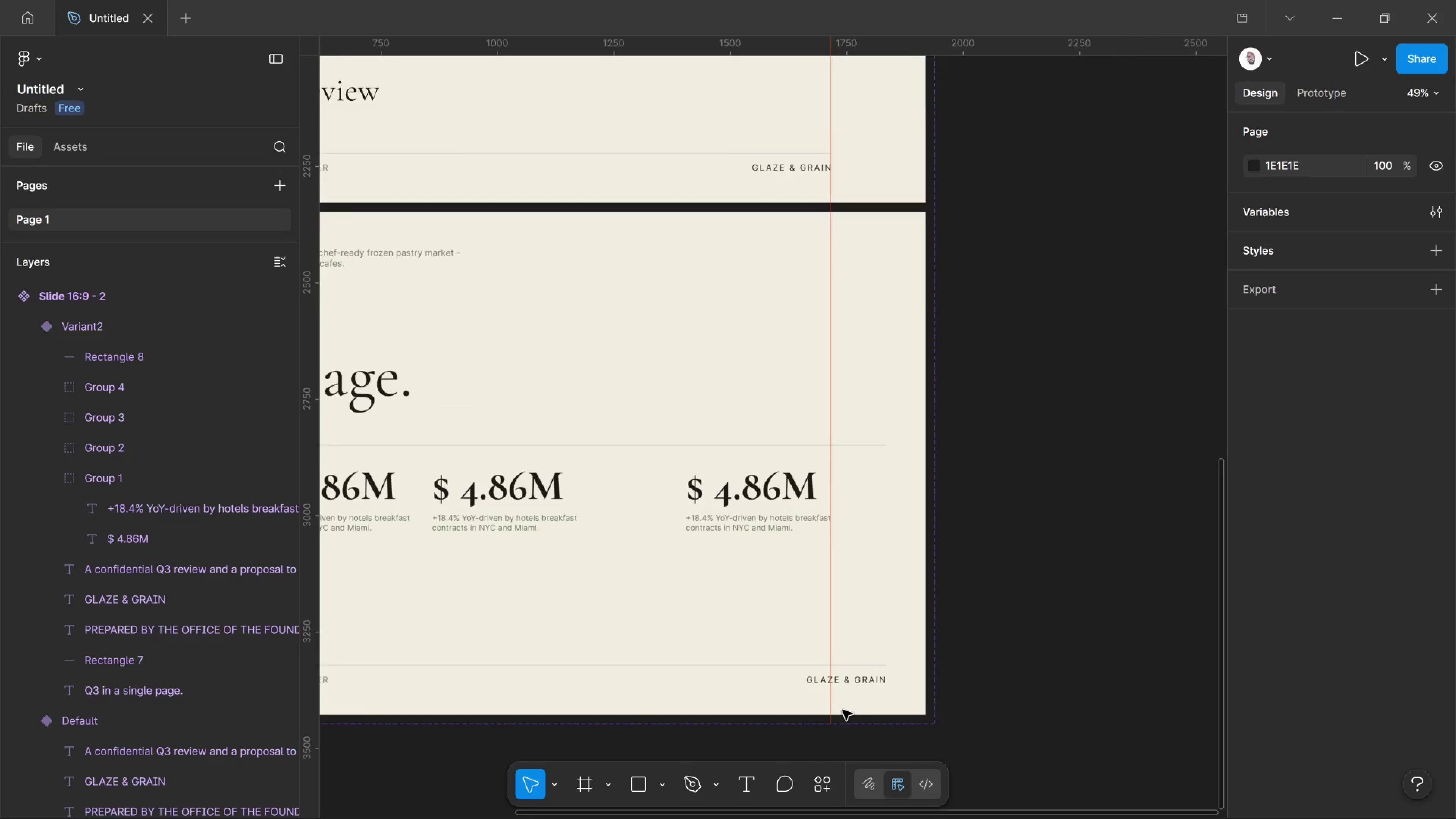 
hold_key(key=ControlLeft, duration=1.38)
 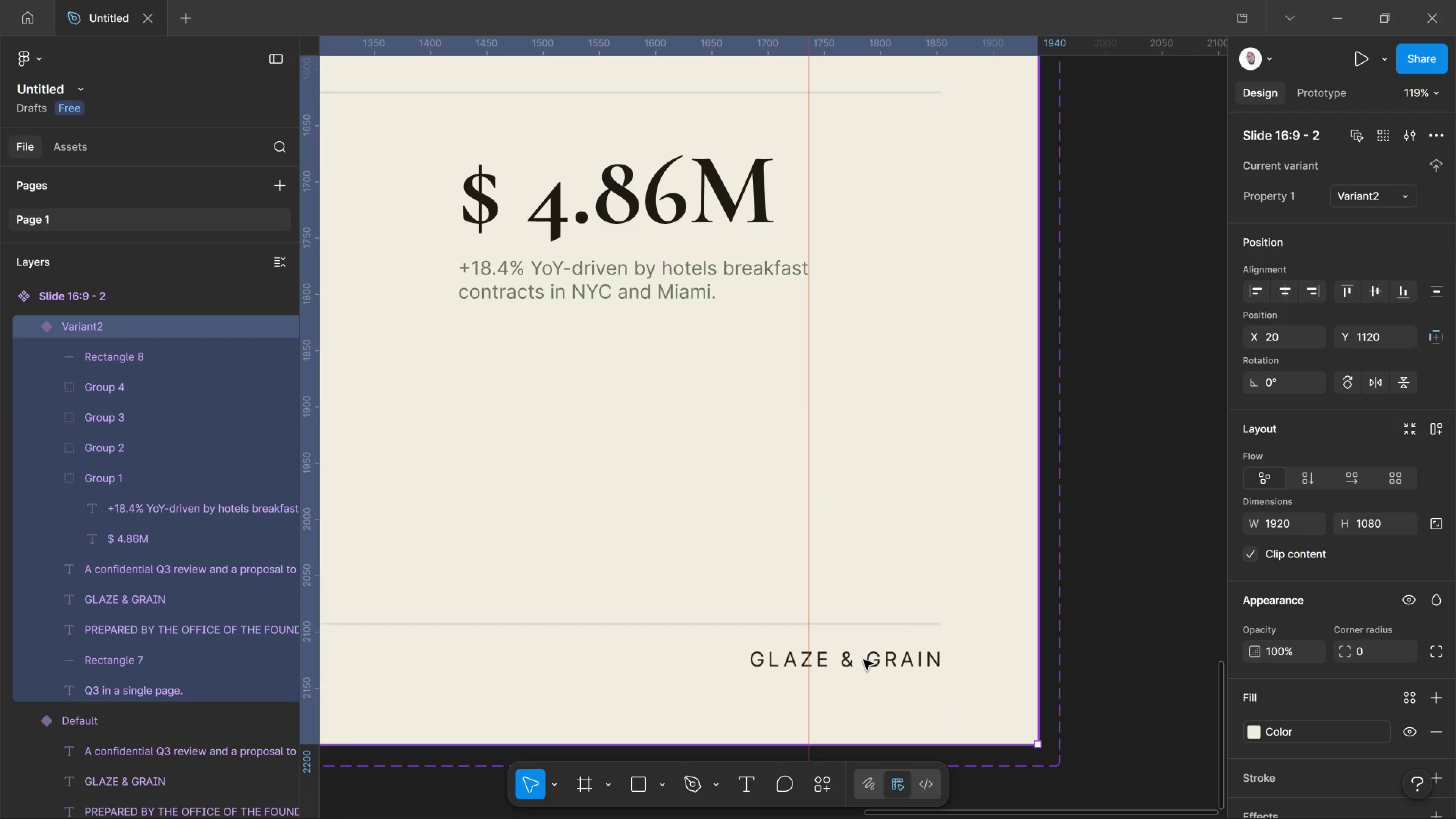 
scroll: coordinate [815, 623], scroll_direction: up, amount: 3.0
 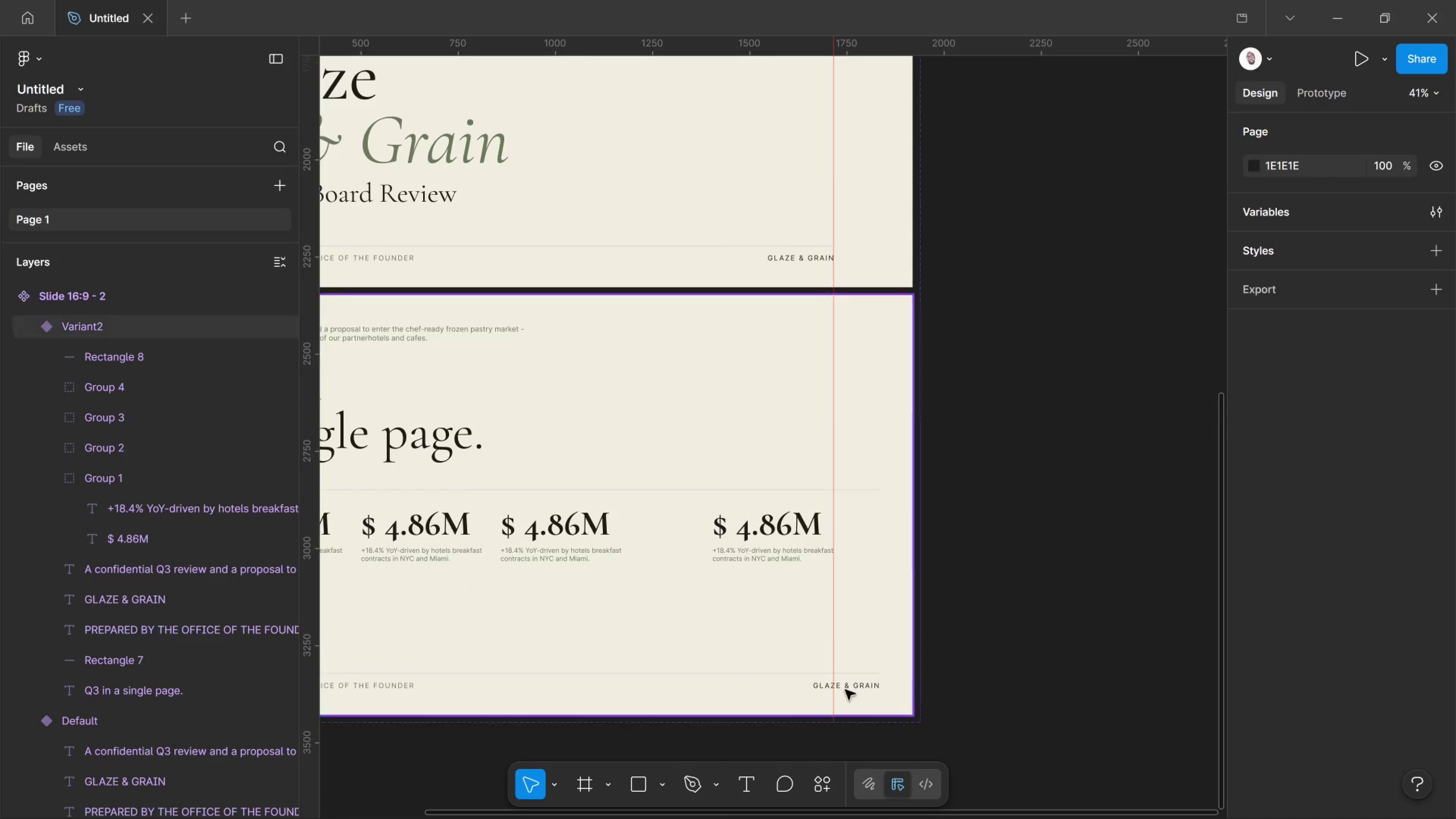 
left_click([863, 660])
 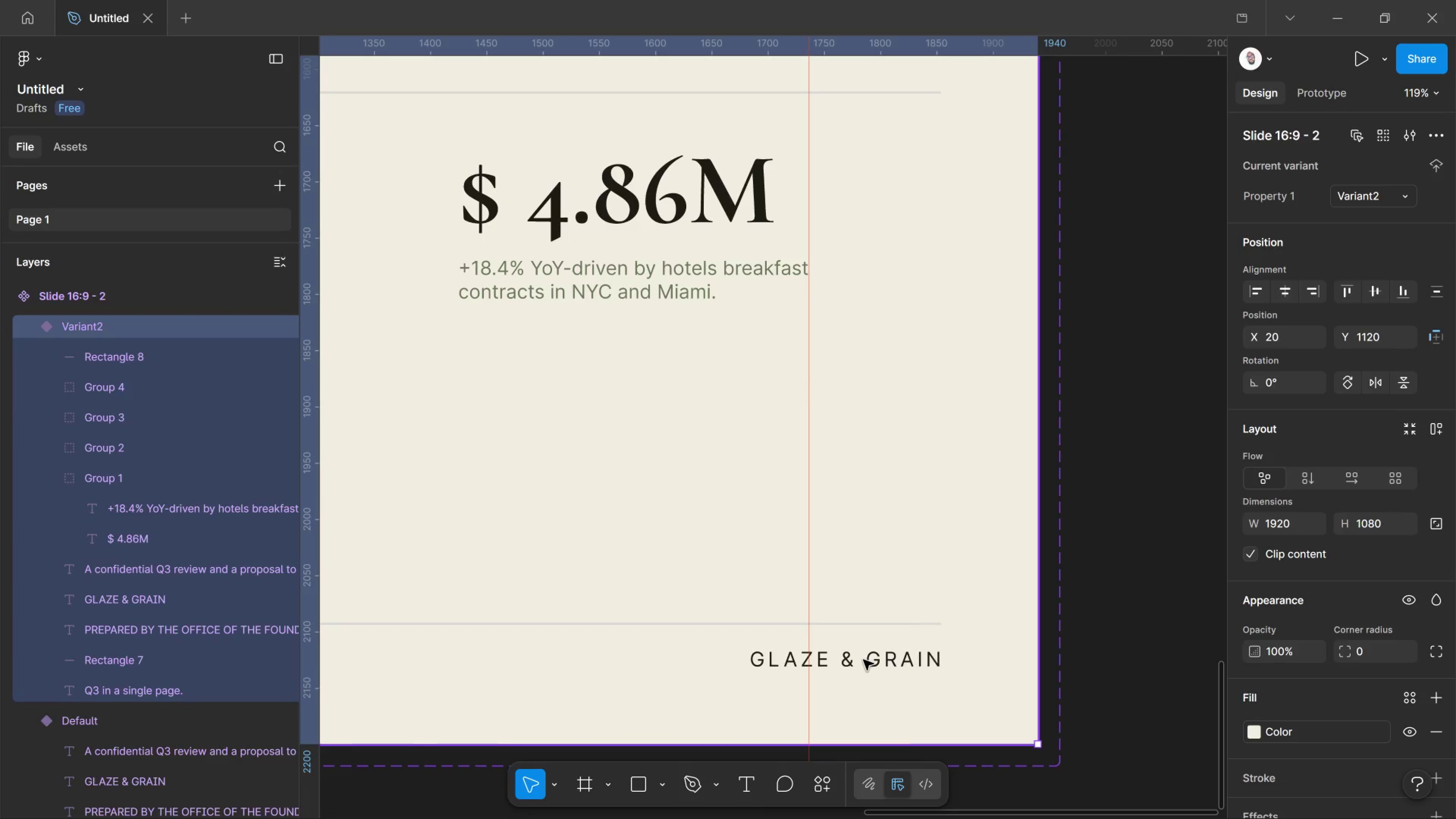 
scroll: coordinate [849, 689], scroll_direction: up, amount: 12.0
 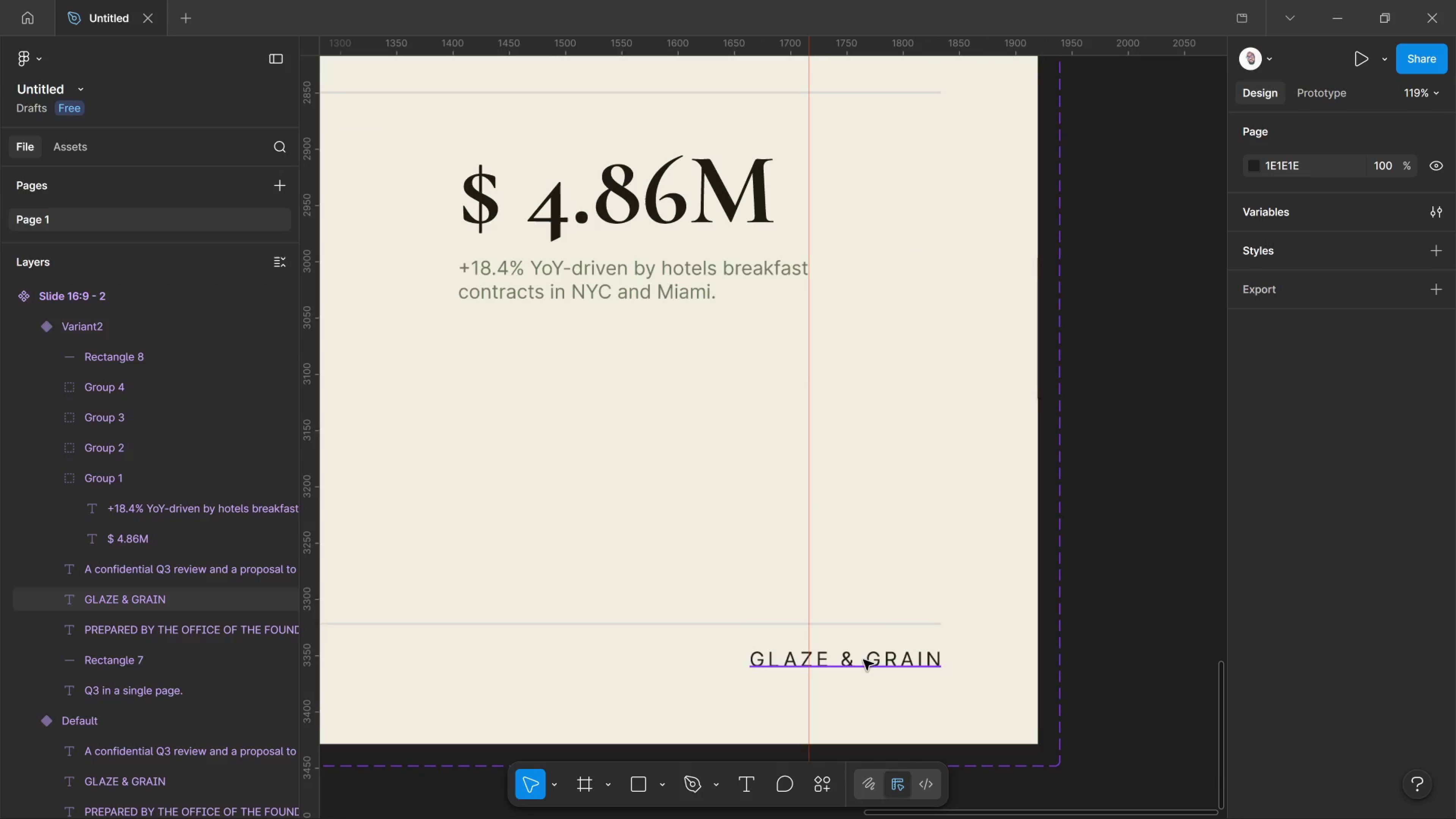 
hold_key(key=ControlLeft, duration=1.25)
left_click_drag(start_coordinate=[869, 661], to_coordinate=[873, 661])
 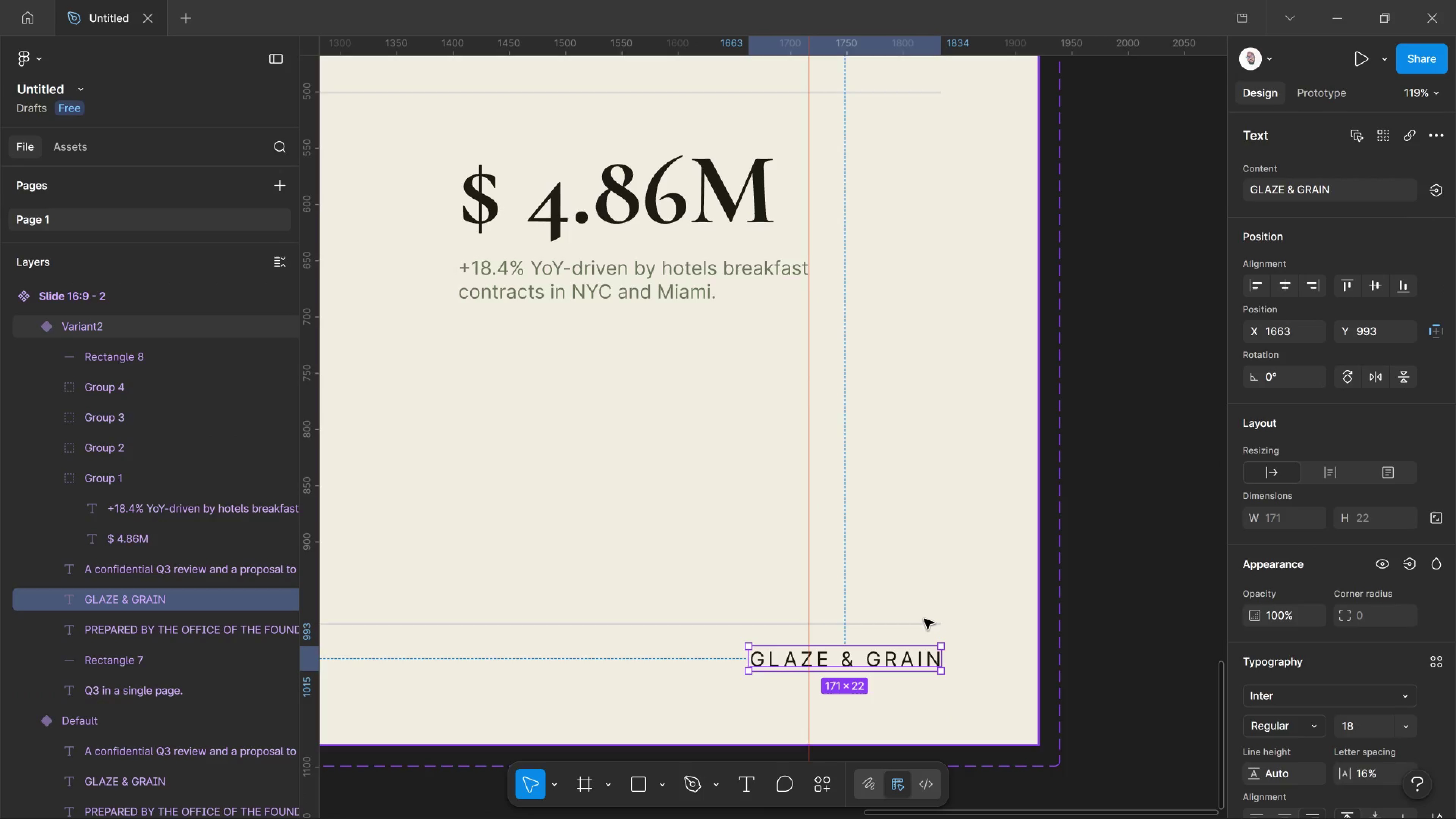 
hold_key(key=ShiftLeft, duration=1.21)
left_click([924, 619])
 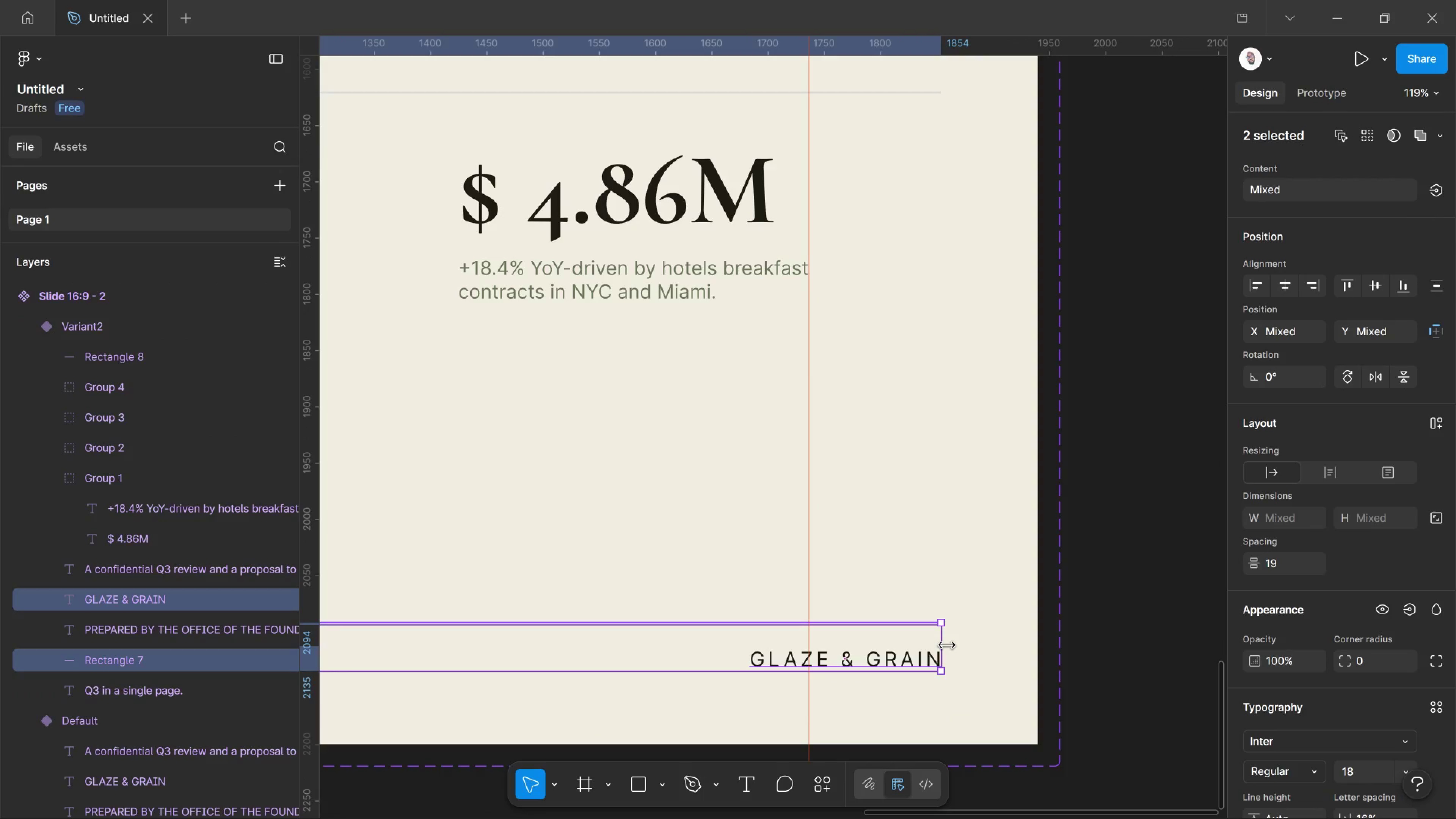 
hold_key(key=ShiftLeft, duration=3.35)
left_click_drag(start_coordinate=[947, 645], to_coordinate=[805, 629])
 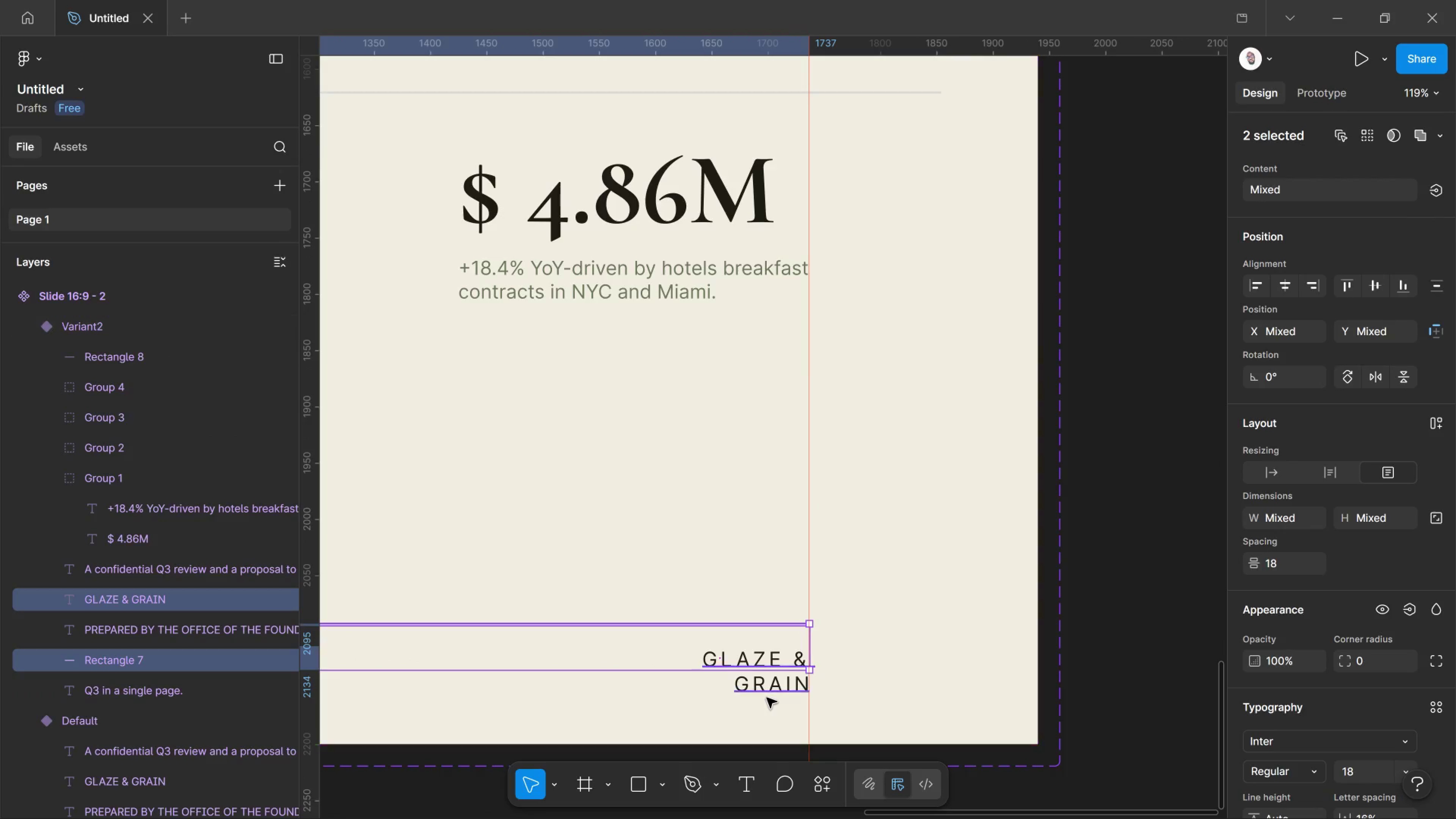 
left_click([767, 698])
 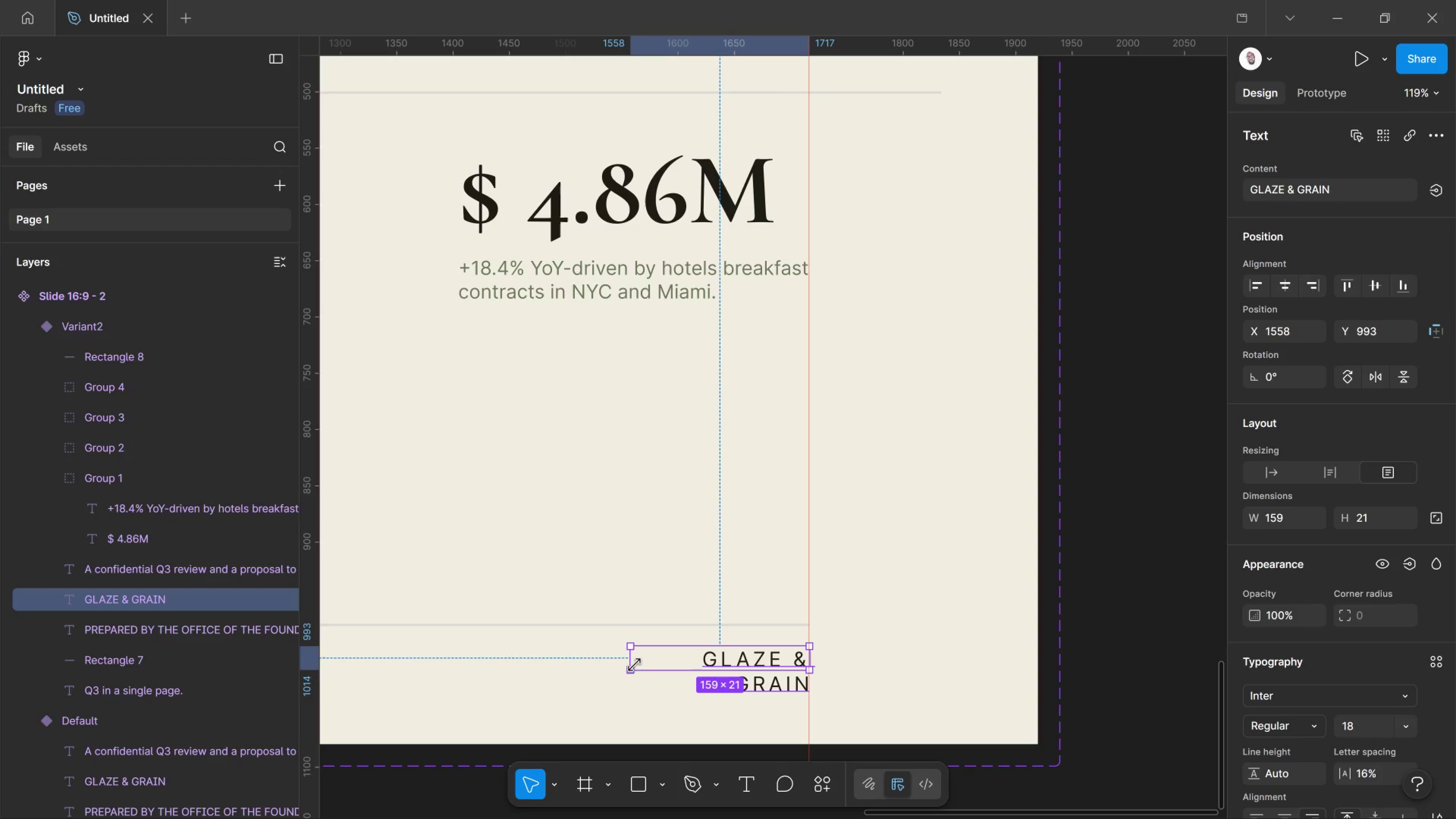 
left_click_drag(start_coordinate=[626, 656], to_coordinate=[569, 641])
 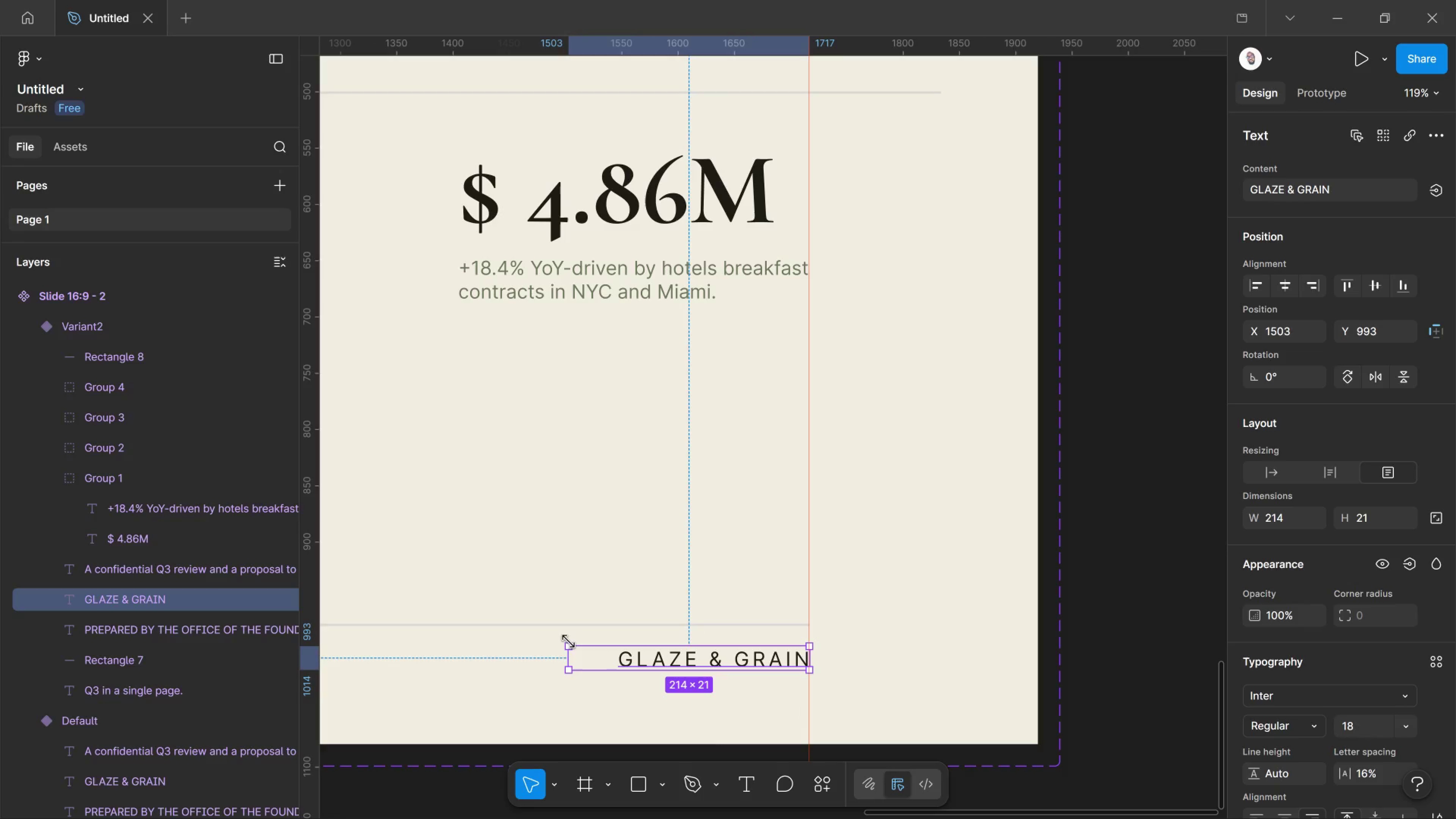 
left_click([569, 641])
 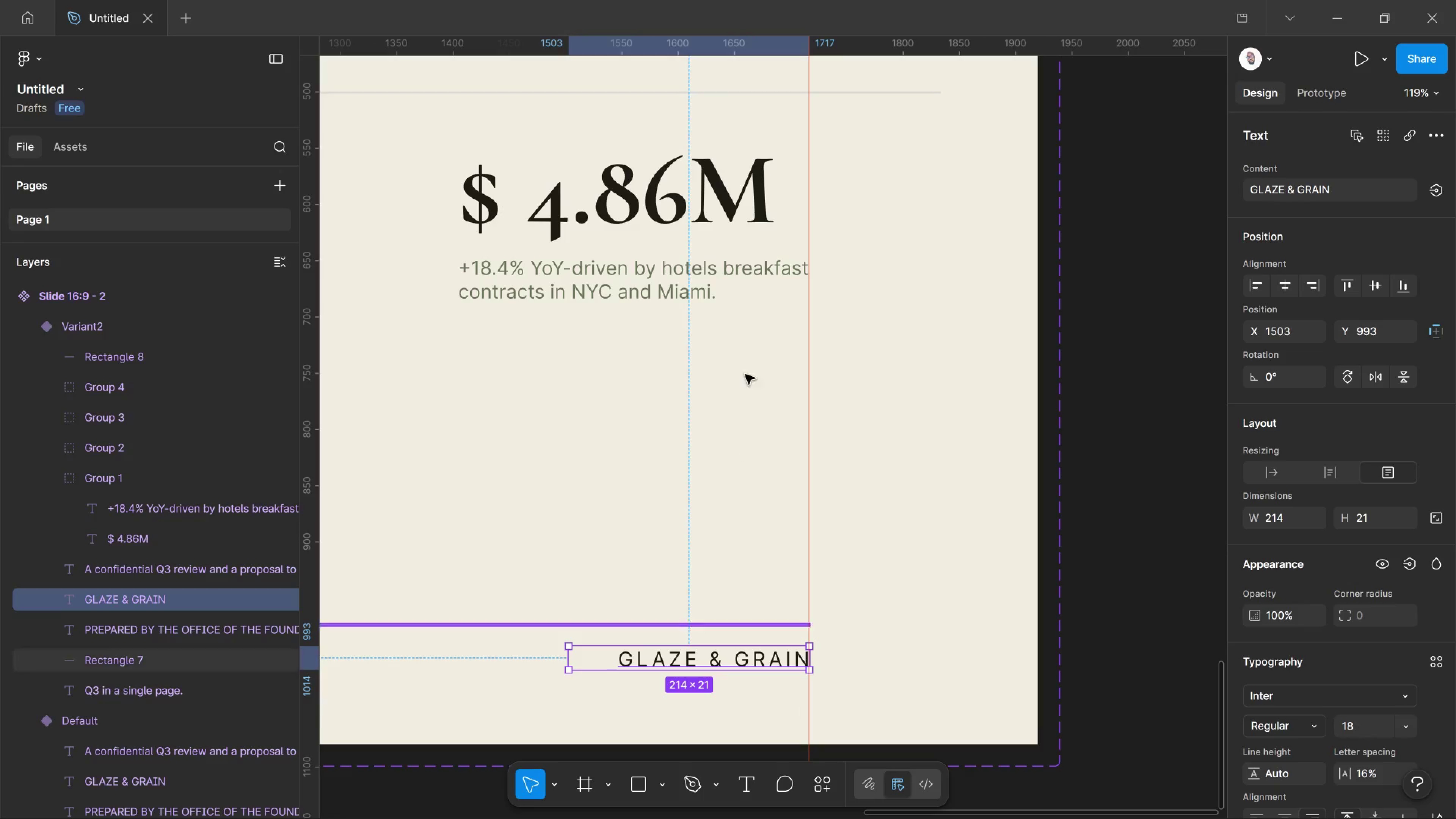 
scroll: coordinate [780, 287], scroll_direction: up, amount: 11.0
 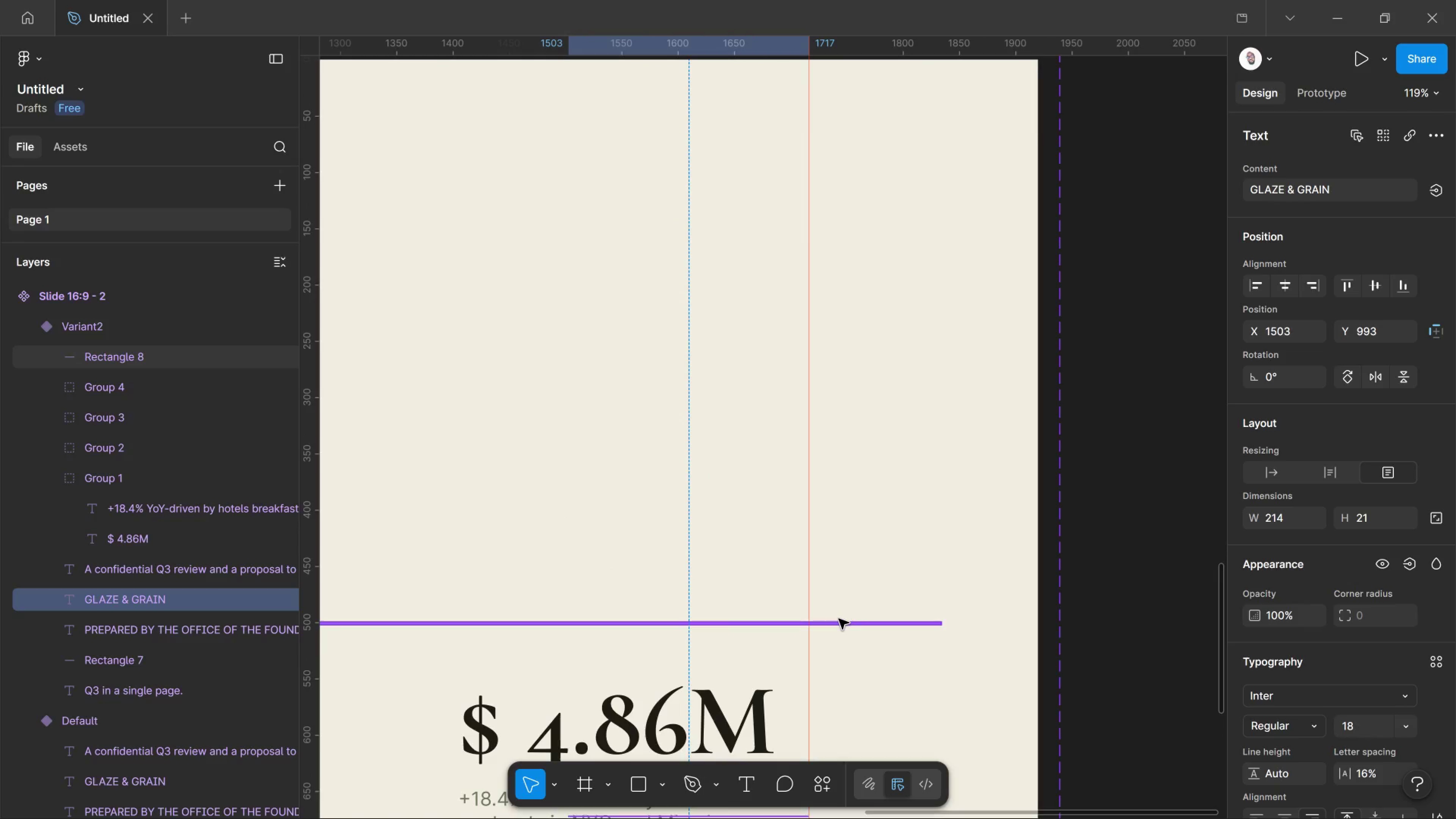 
left_click([839, 621])
 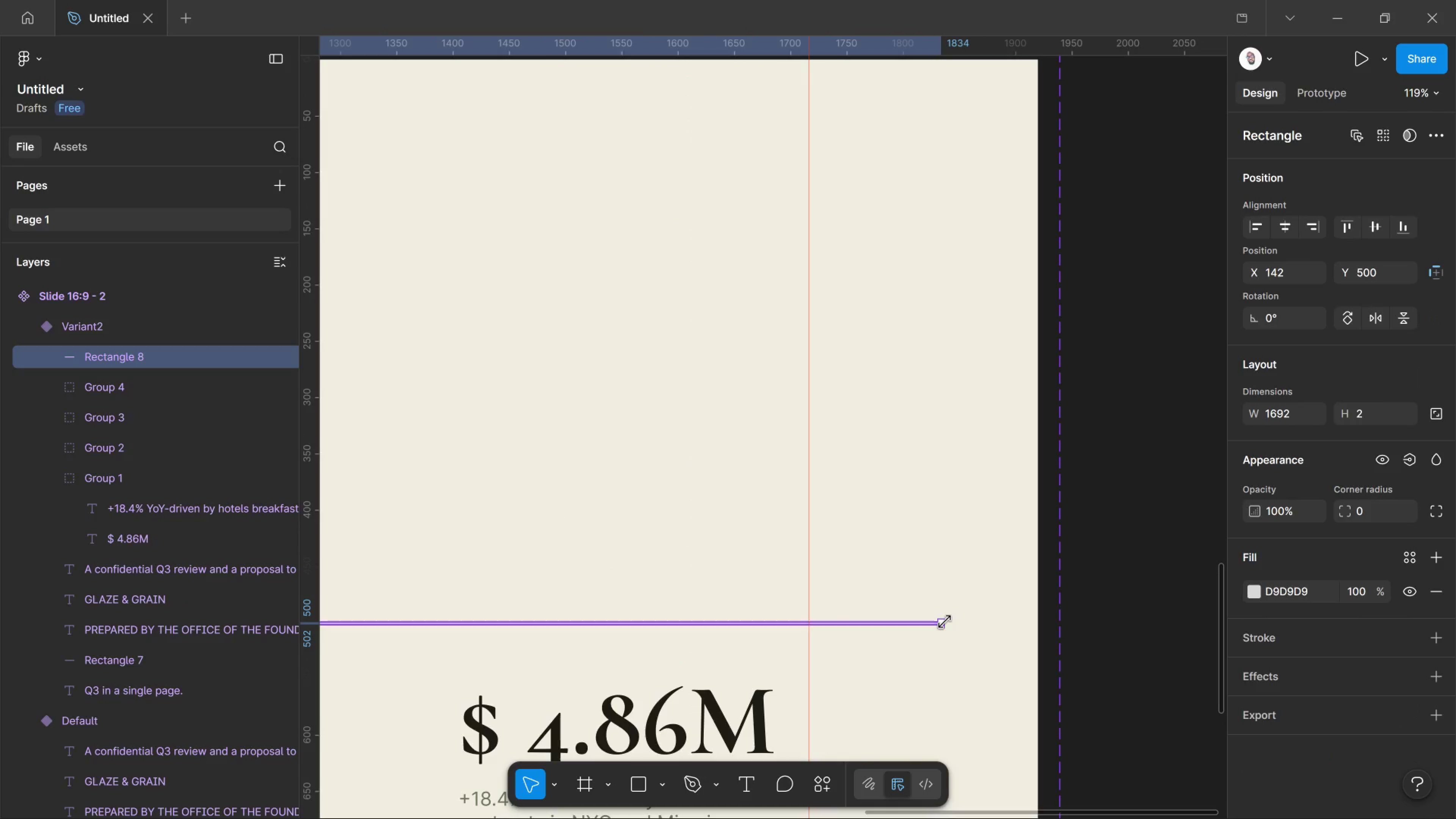 
left_click_drag(start_coordinate=[943, 622], to_coordinate=[808, 620])
 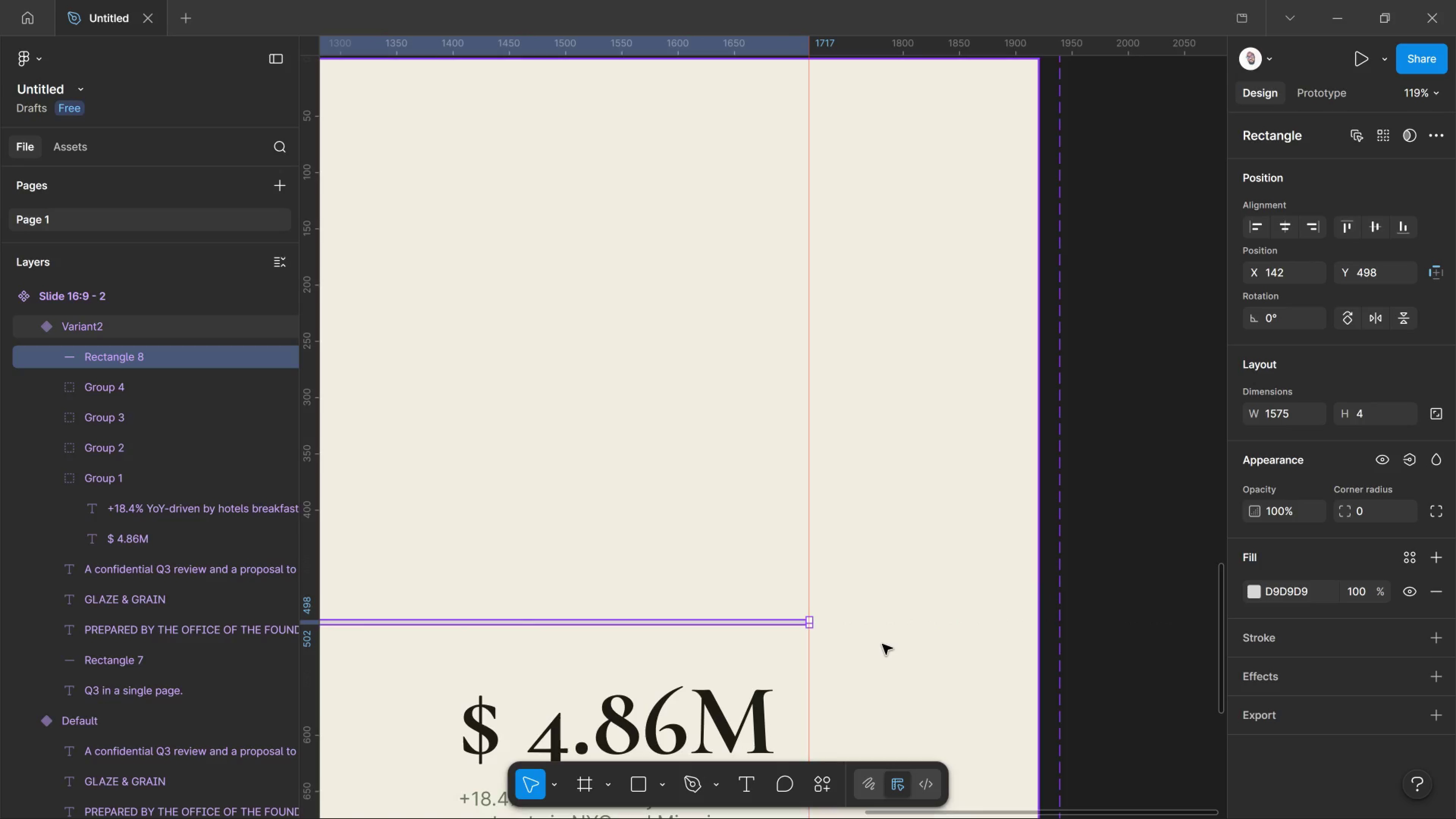 
hold_key(key=ShiftLeft, duration=0.81)
 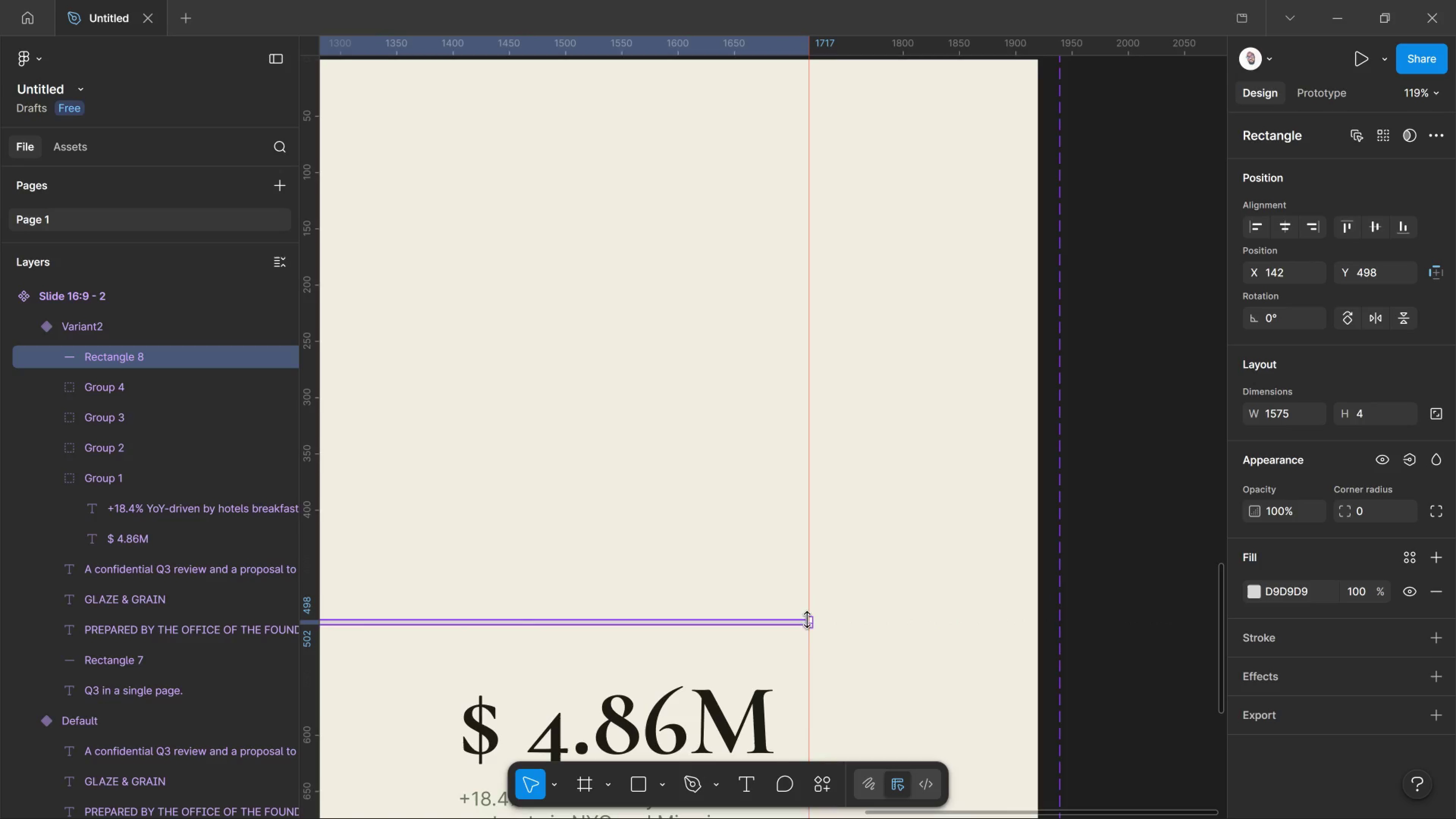 
left_click([882, 644])
 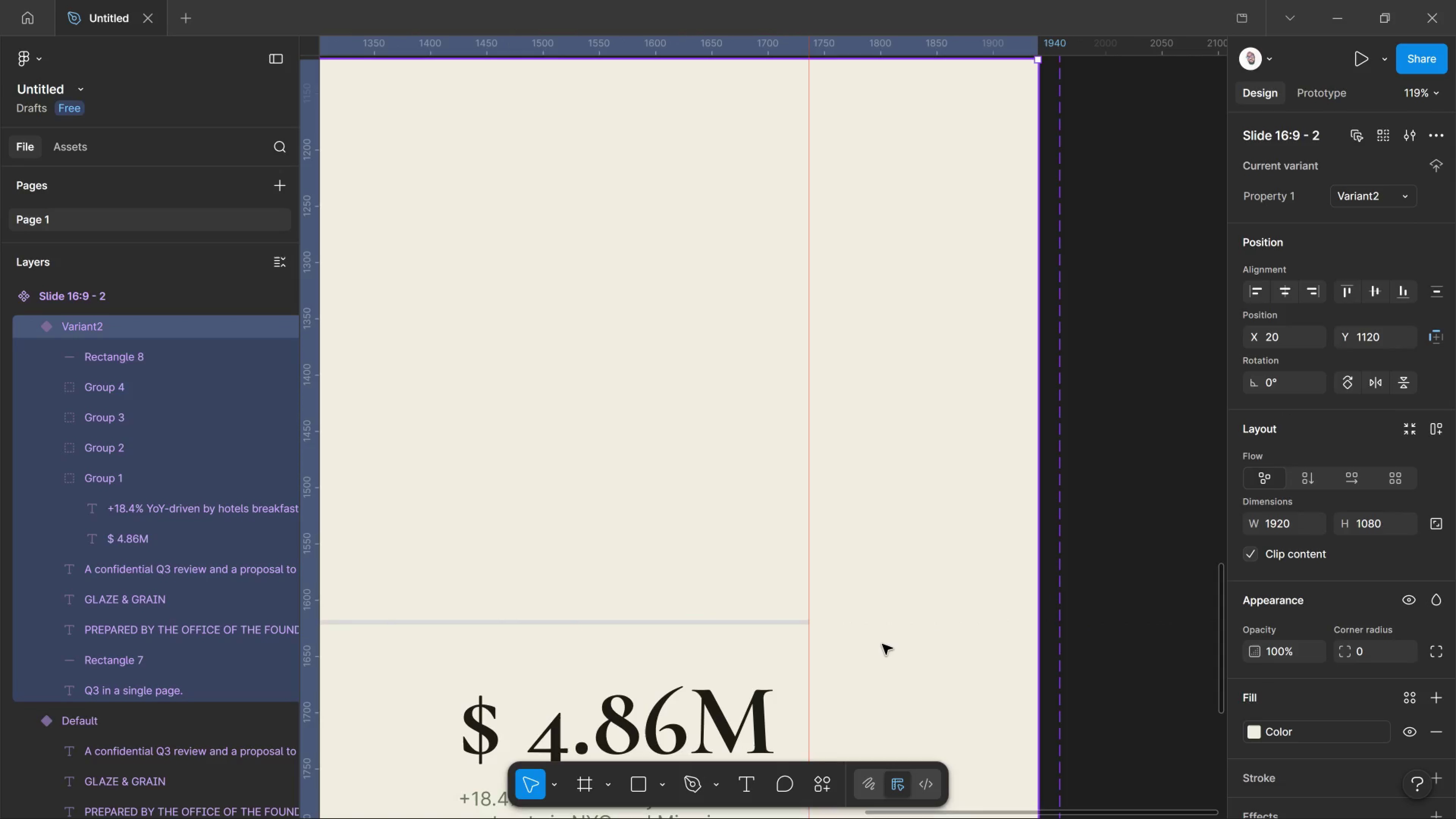 
hold_key(key=AltLeft, duration=0.5)
hold_key(key=ControlLeft, duration=2.09)
scroll: coordinate [868, 642], scroll_direction: down, amount: 25.0
 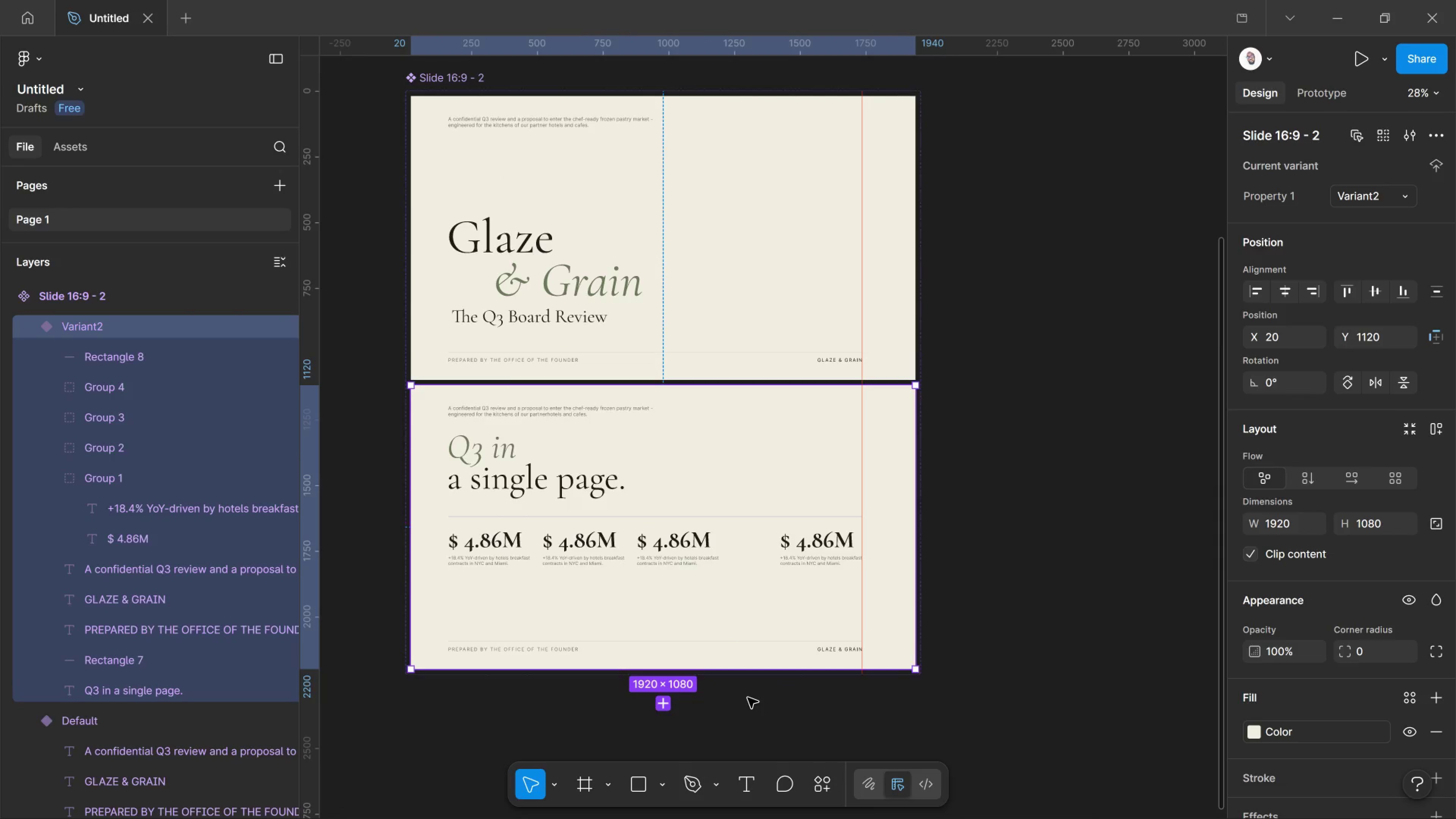 
left_click([748, 698])
 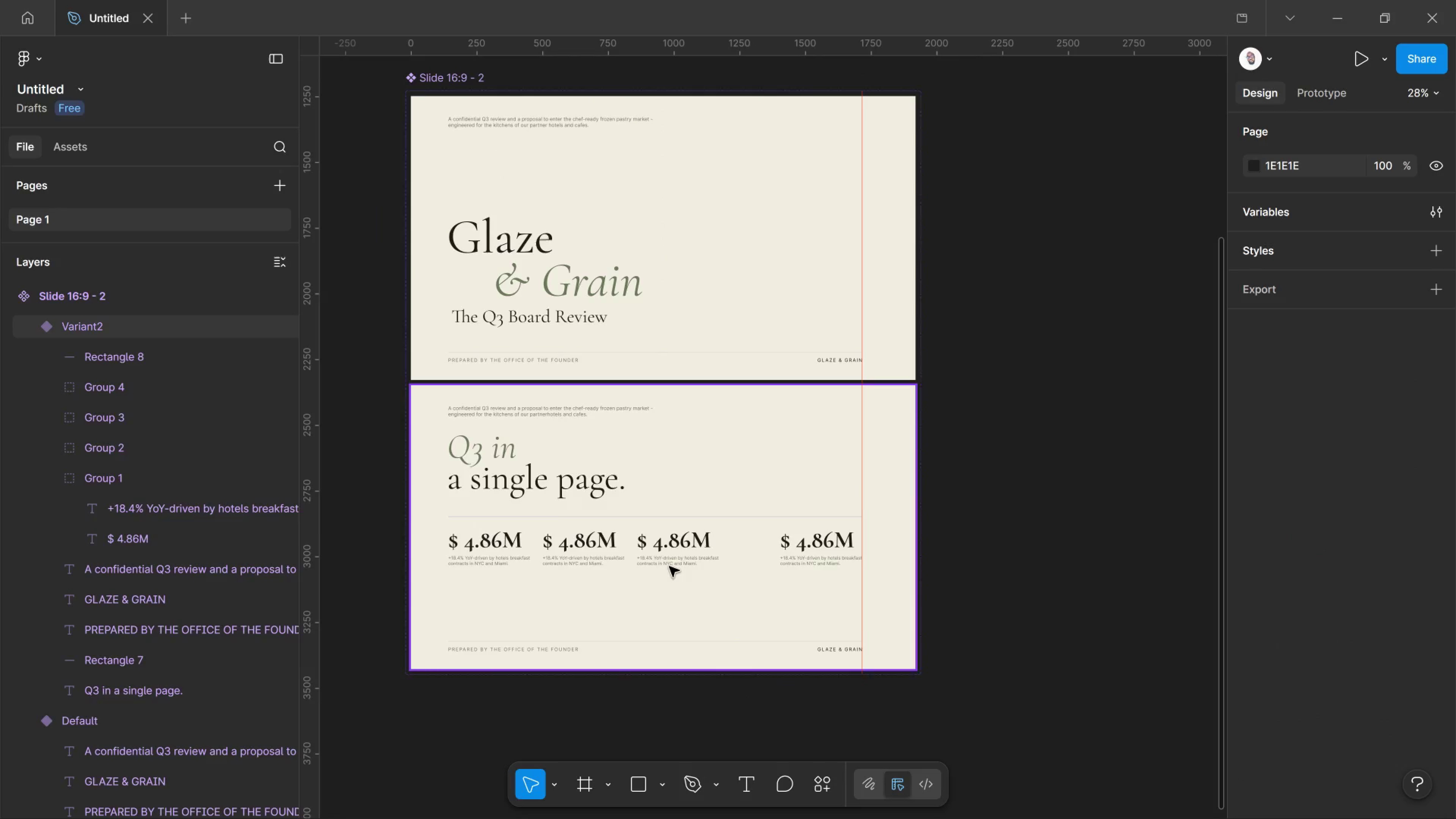 
wait(15.13)
 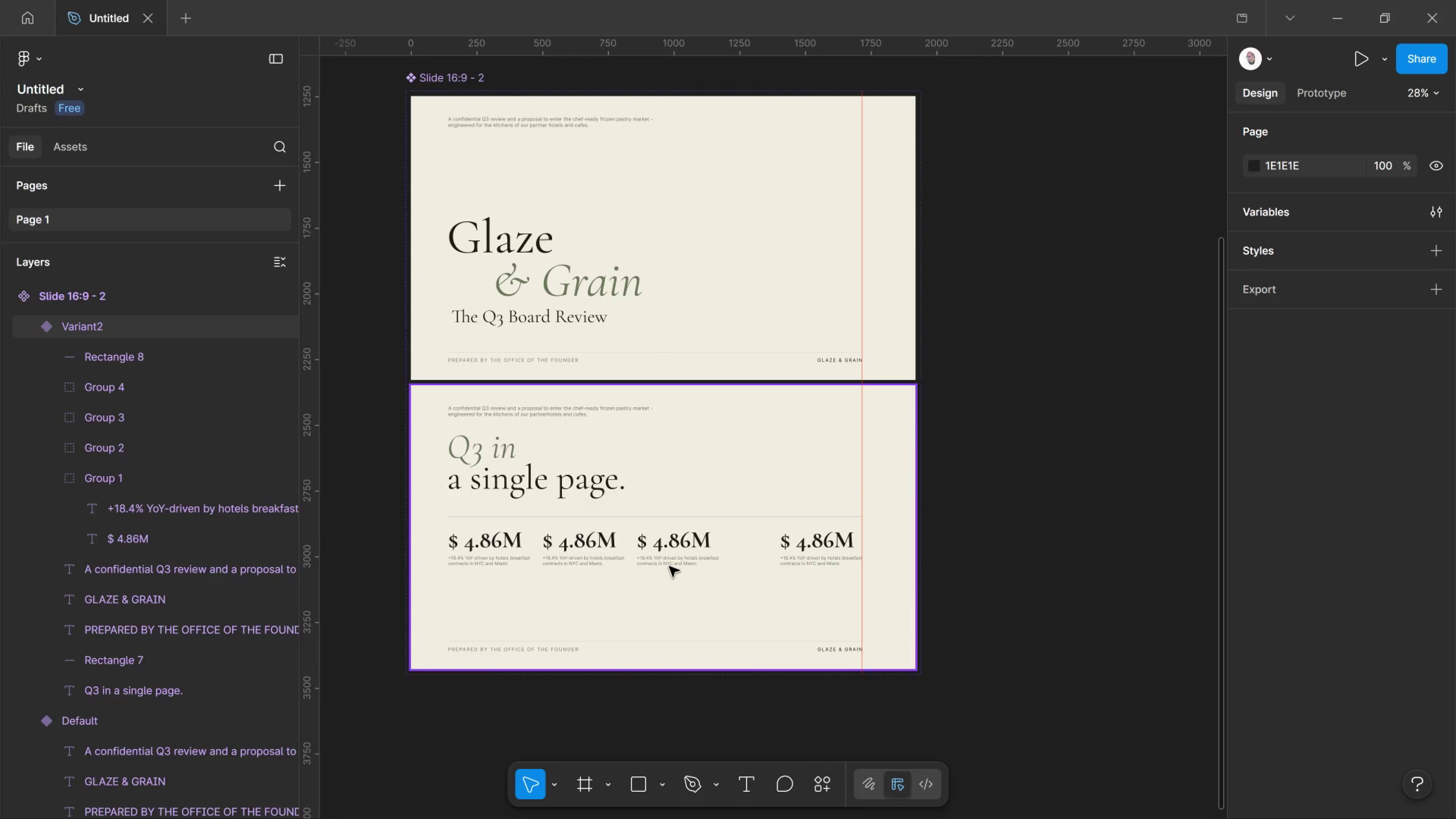 
scroll: coordinate [528, 545], scroll_direction: up, amount: 1.0
 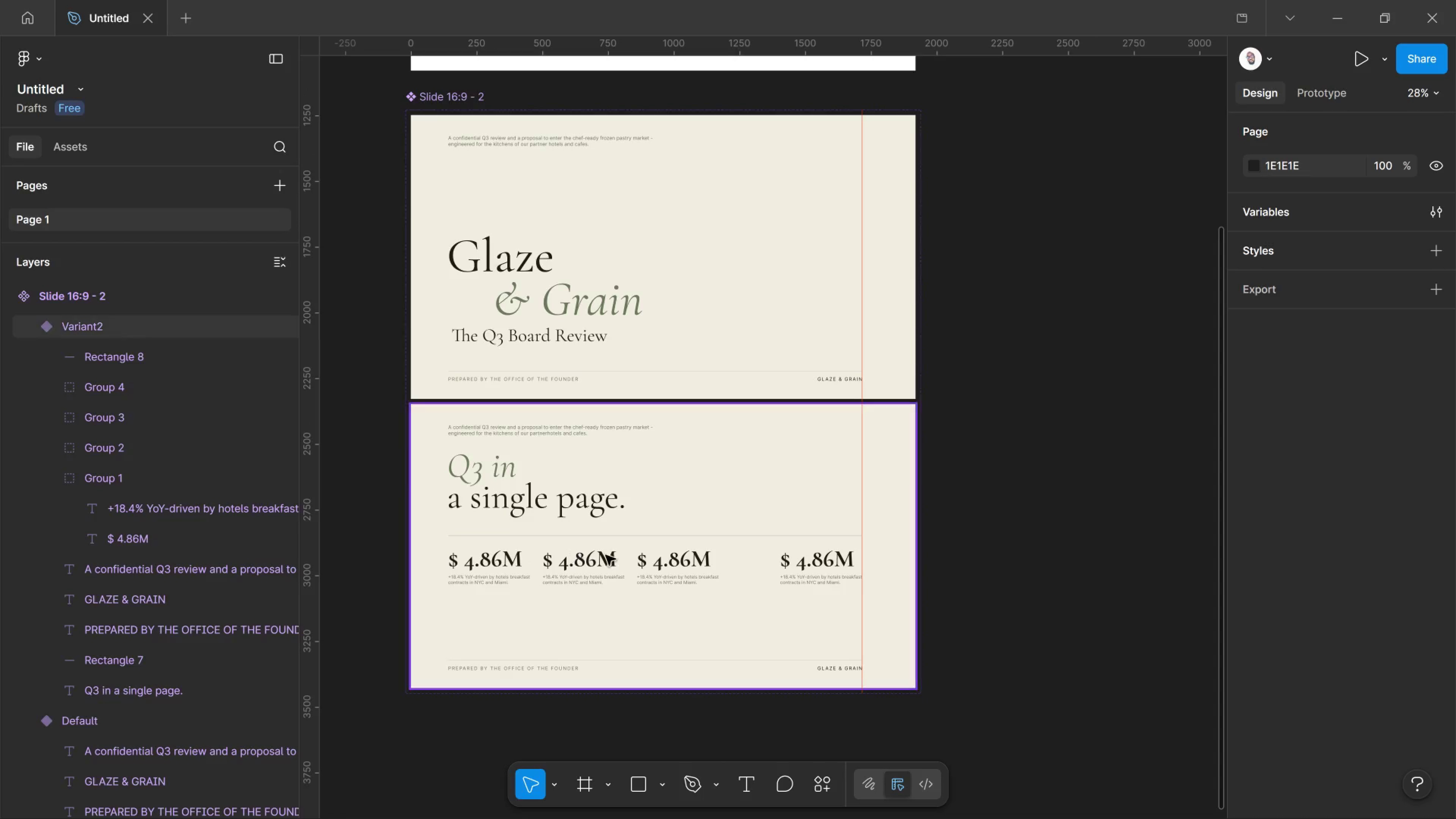 
hold_key(key=AltLeft, duration=0.49)
scroll: coordinate [543, 652], scroll_direction: down, amount: 1.0
 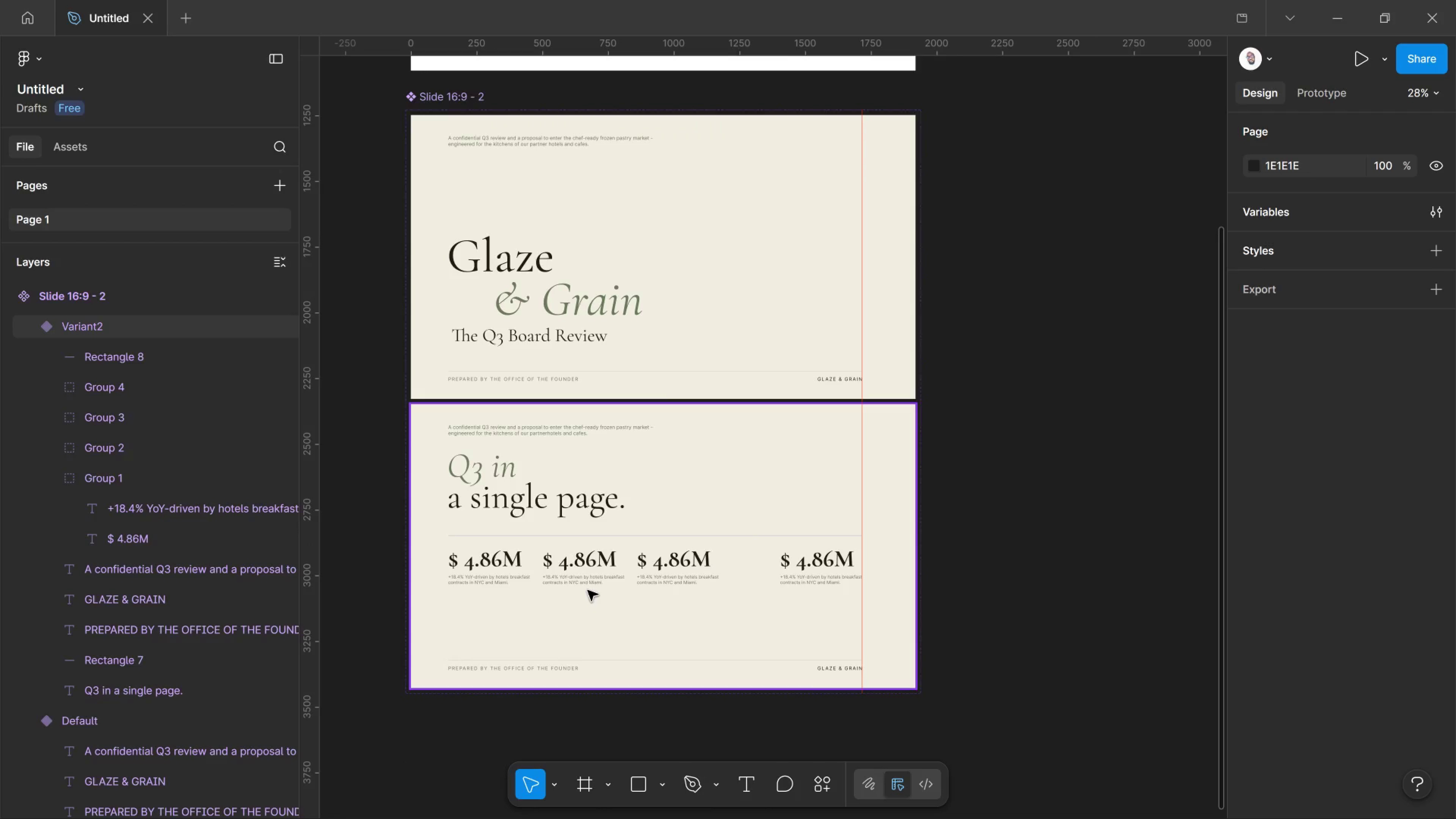 
scroll: coordinate [580, 579], scroll_direction: up, amount: 4.0
 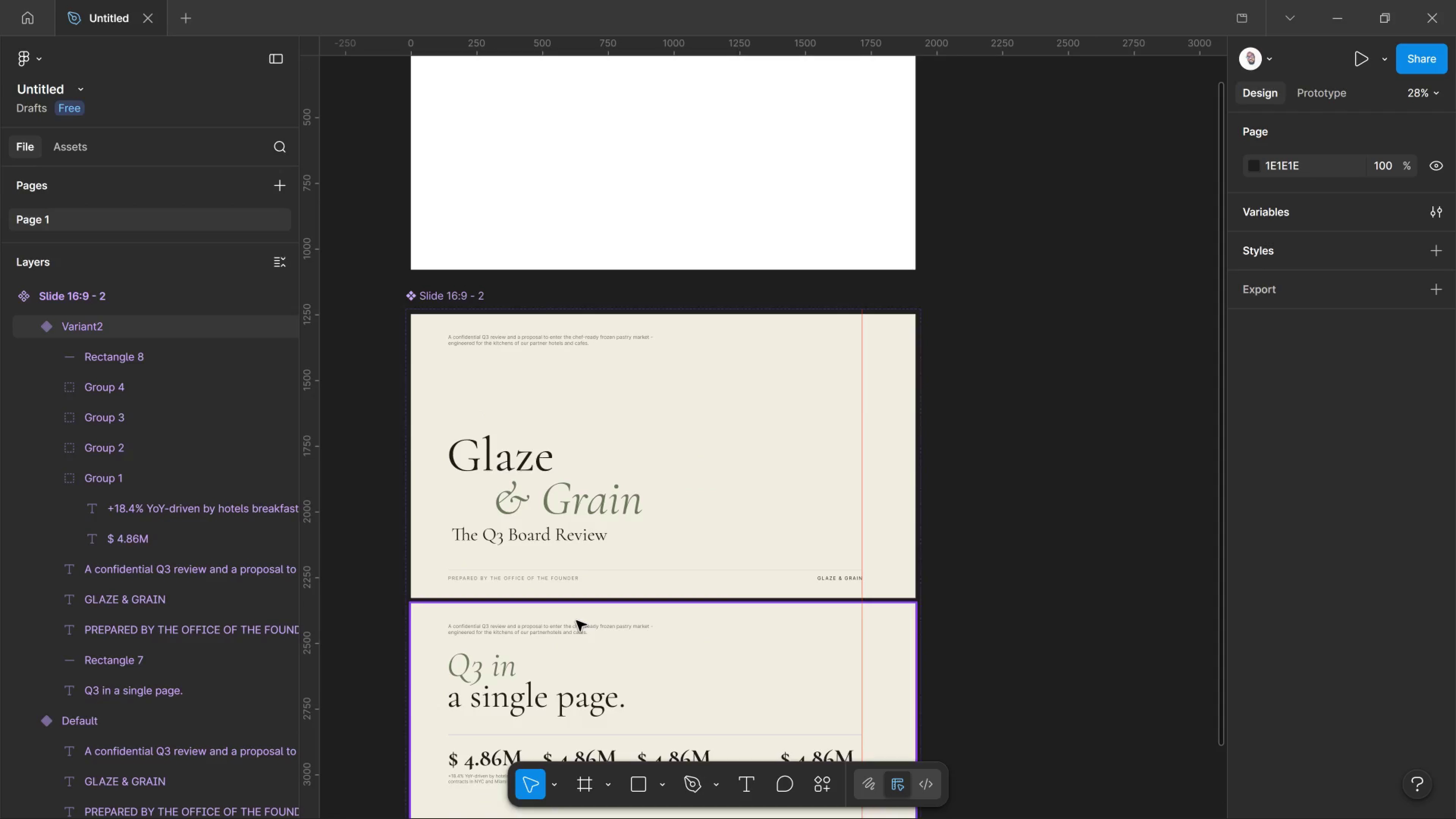 
scroll: coordinate [576, 626], scroll_direction: down, amount: 2.0
 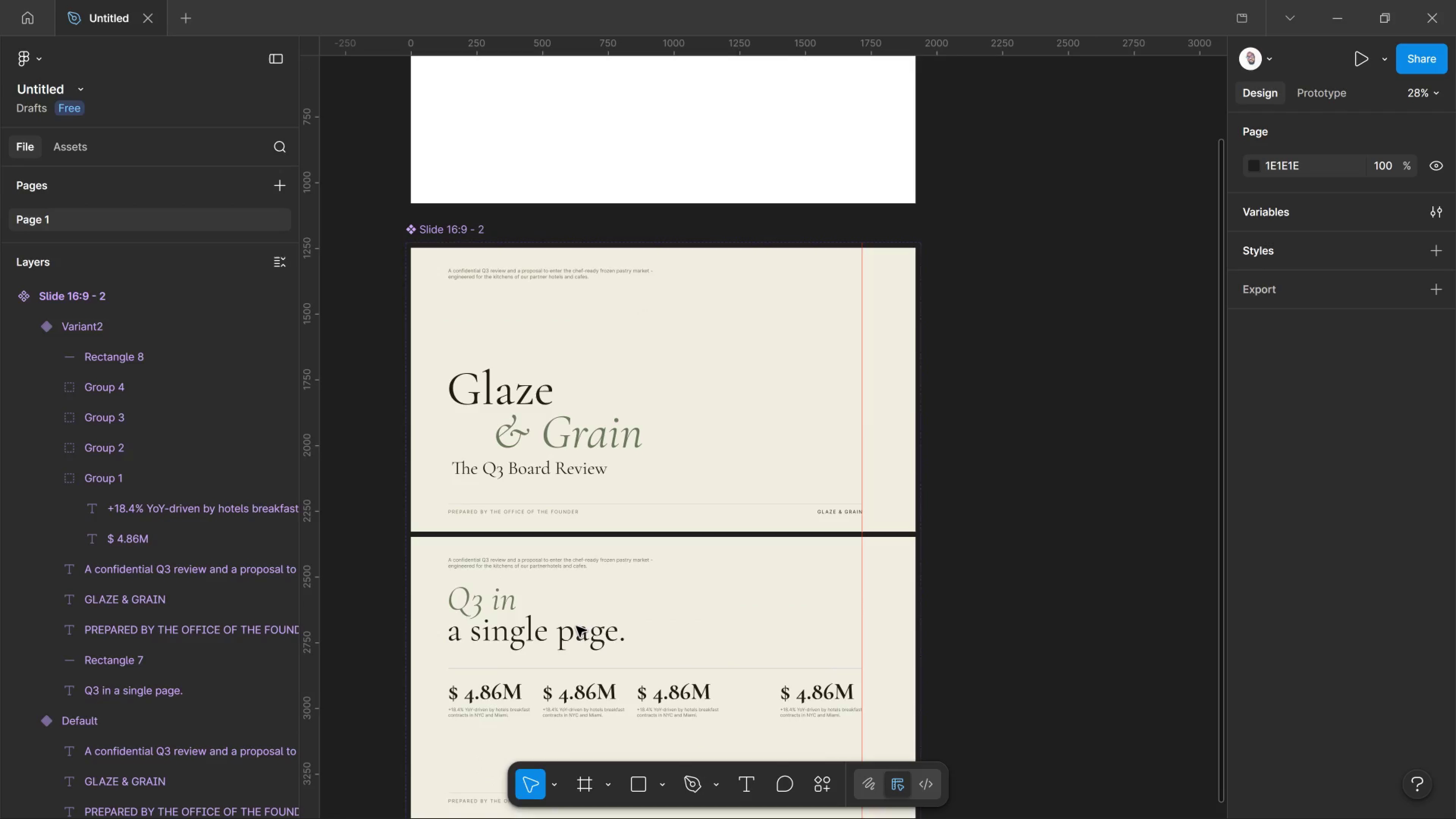 
hold_key(key=AltLeft, duration=0.42)
hold_key(key=ControlLeft, duration=1.58)
scroll: coordinate [570, 697], scroll_direction: up, amount: 16.0
 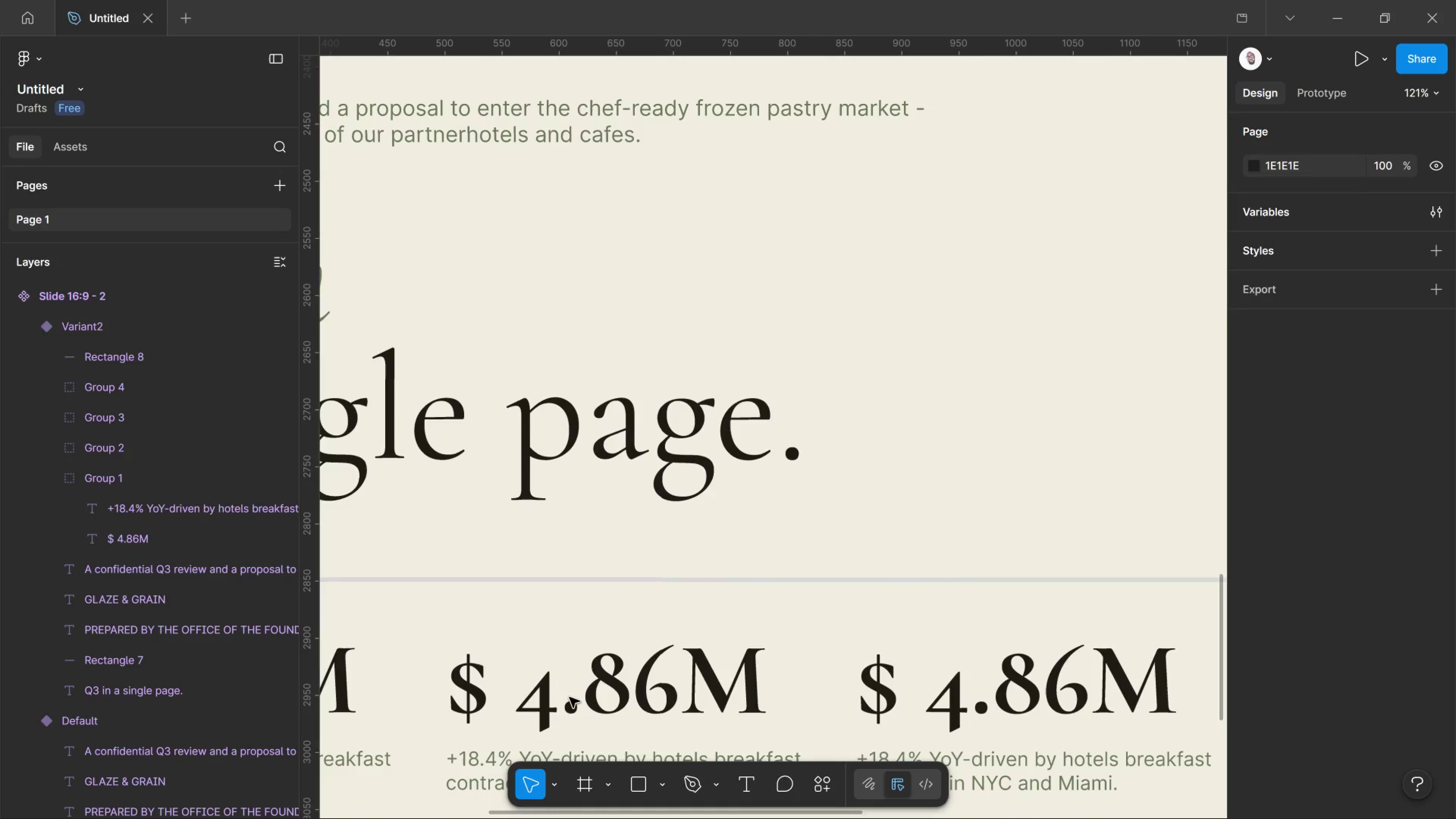 
double_click([606, 707])
 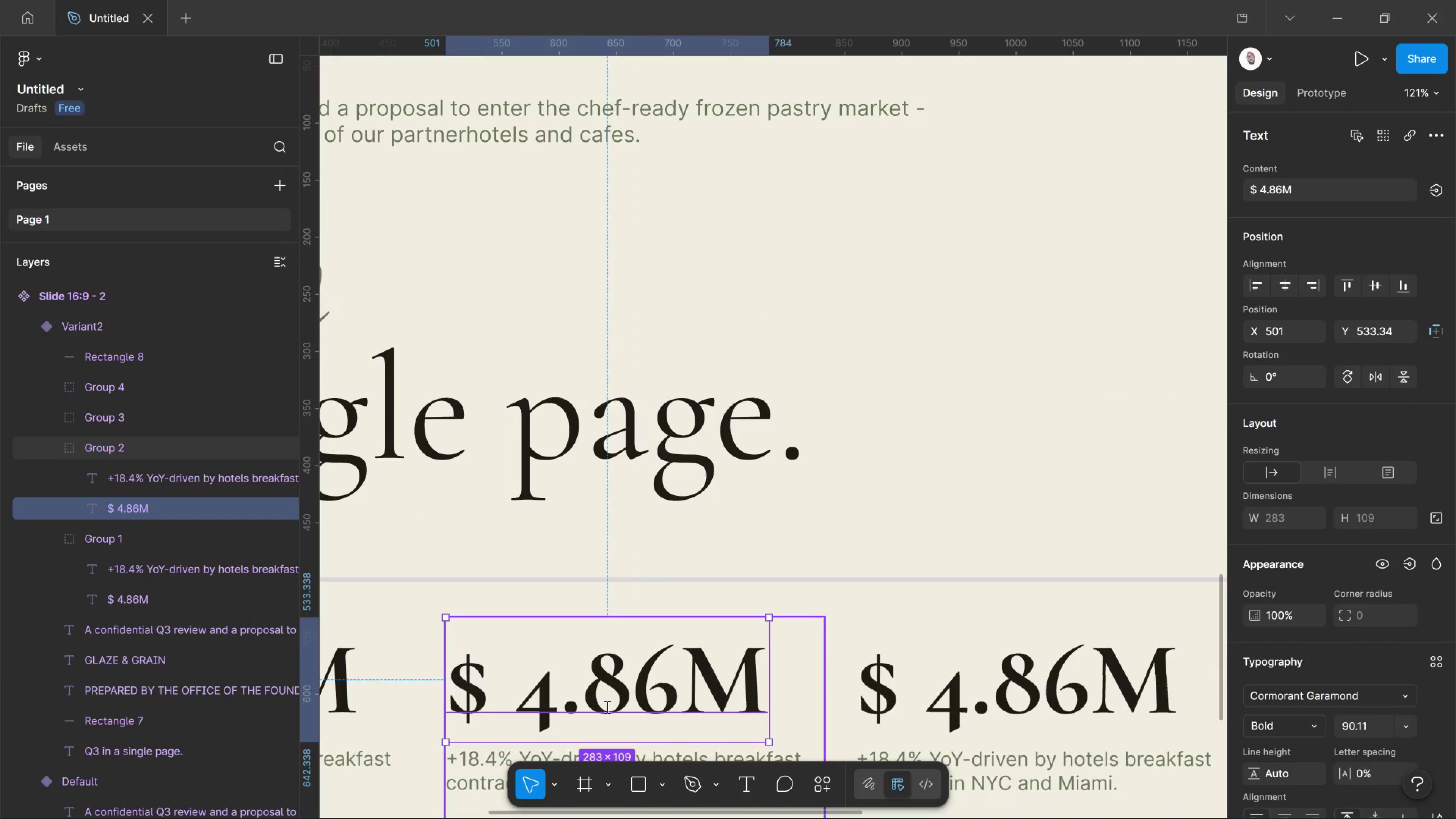 
triple_click([606, 707])
 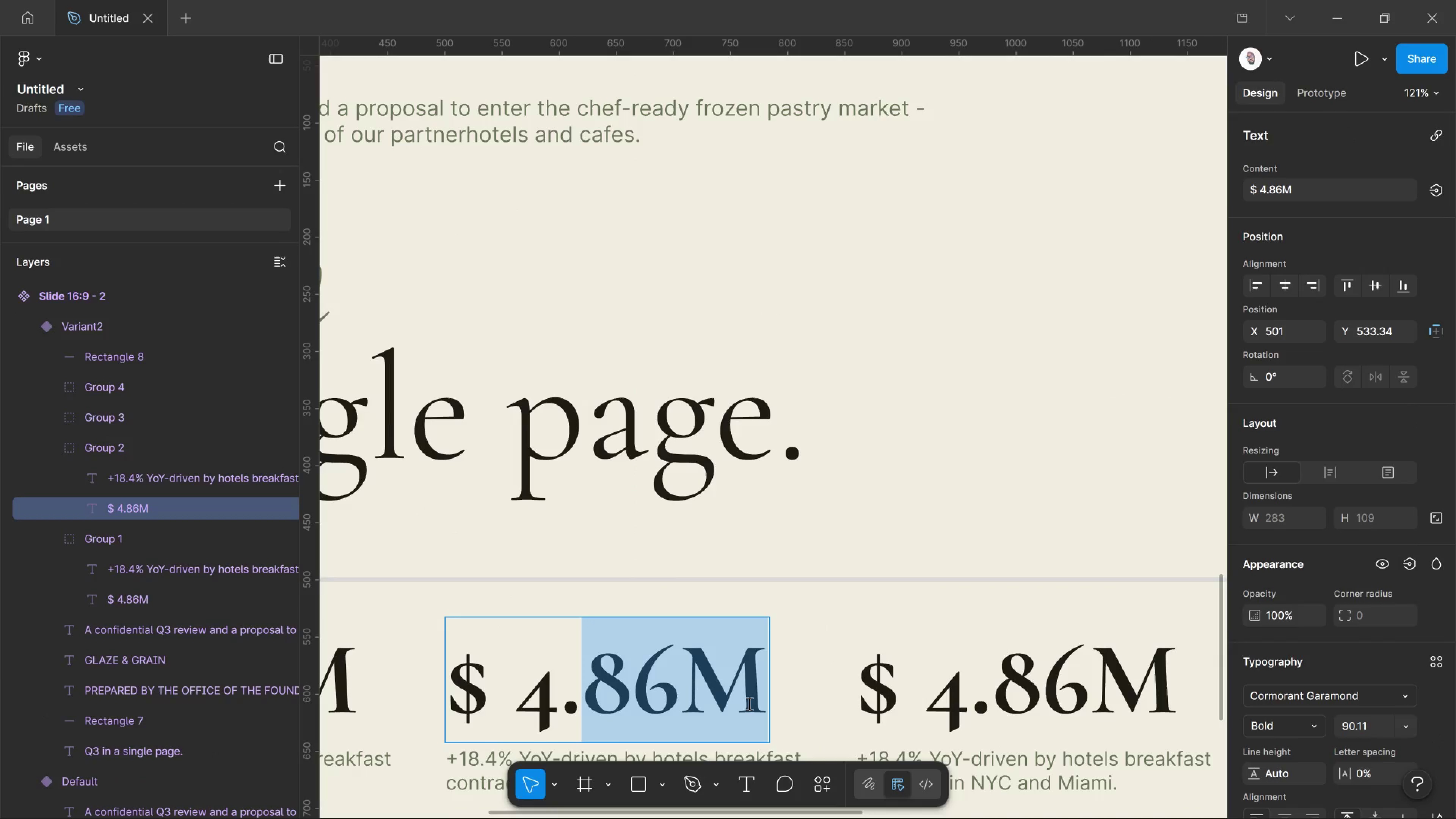 
left_click_drag(start_coordinate=[748, 703], to_coordinate=[468, 704])
 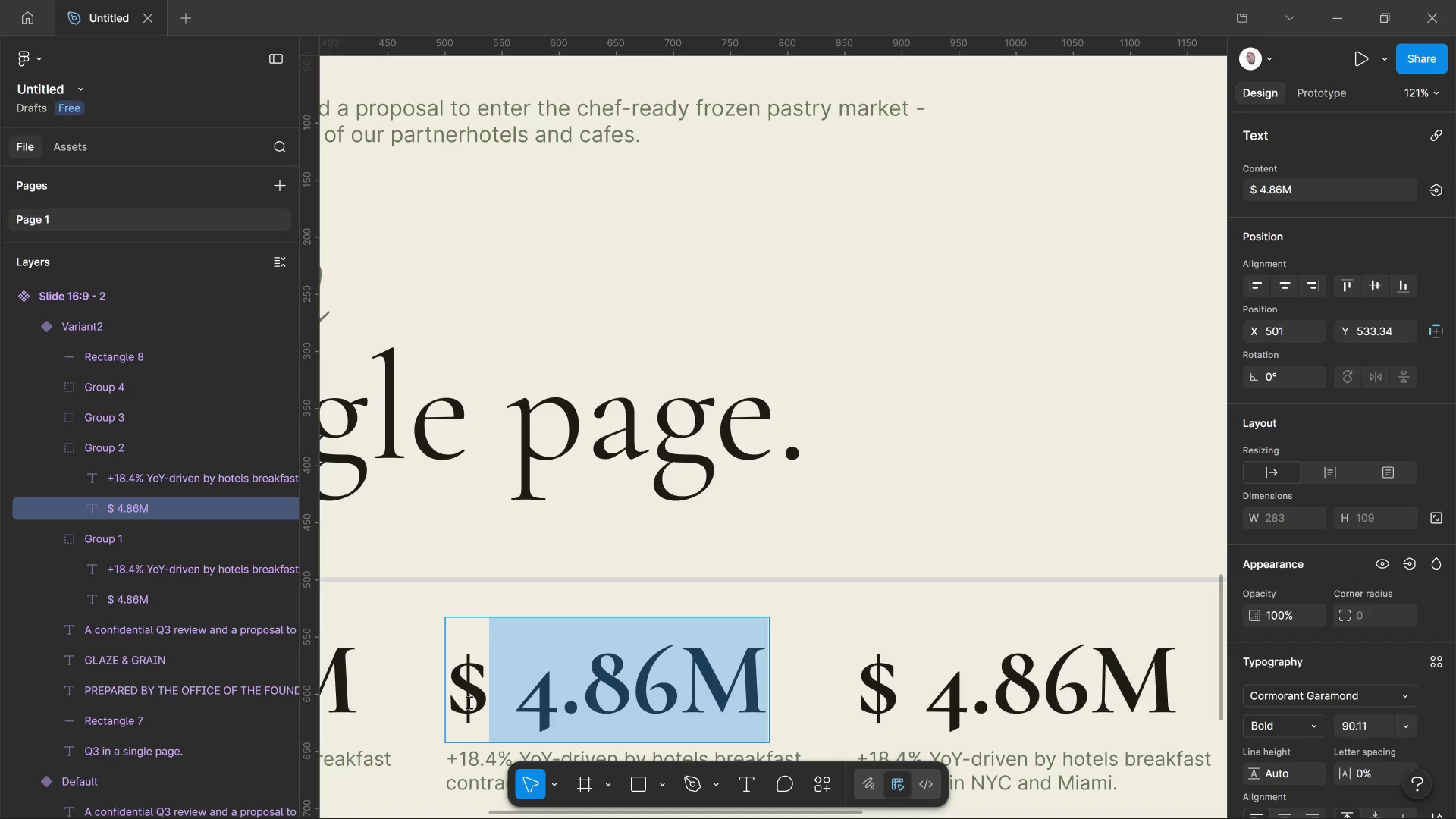 
type(142)
 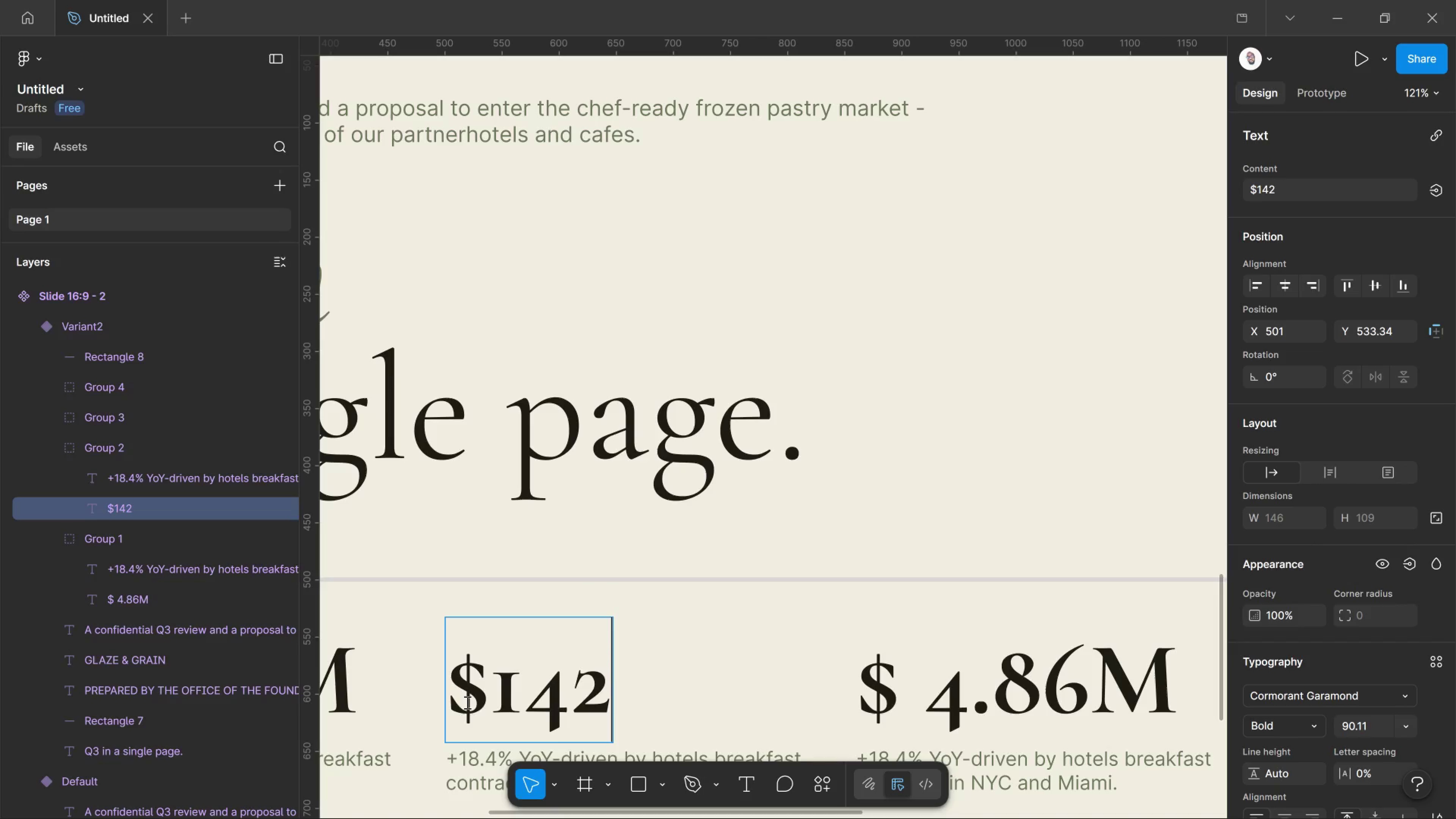 
scroll: coordinate [562, 723], scroll_direction: down, amount: 2.0
 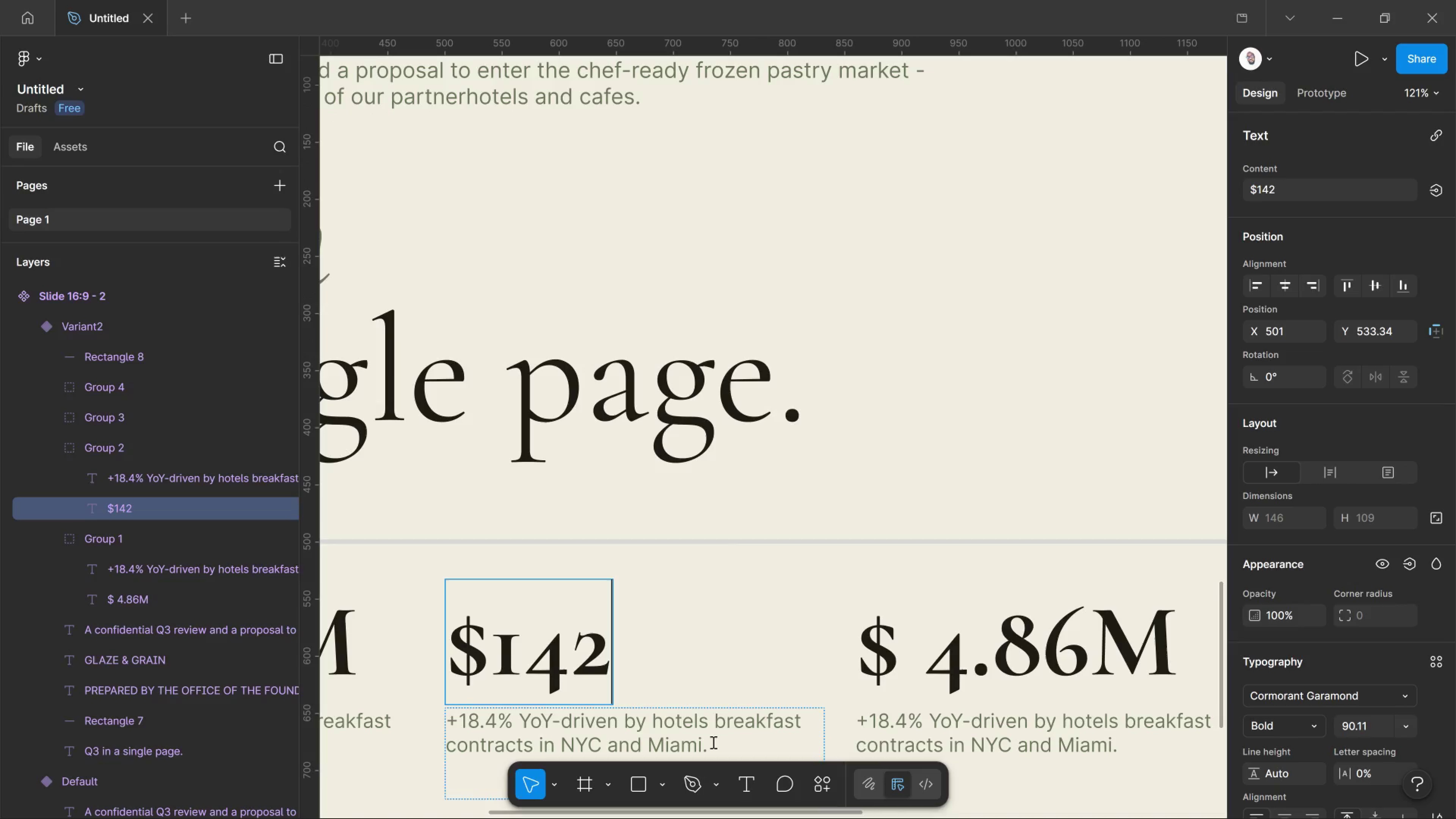 
left_click_drag(start_coordinate=[714, 742], to_coordinate=[365, 715])
 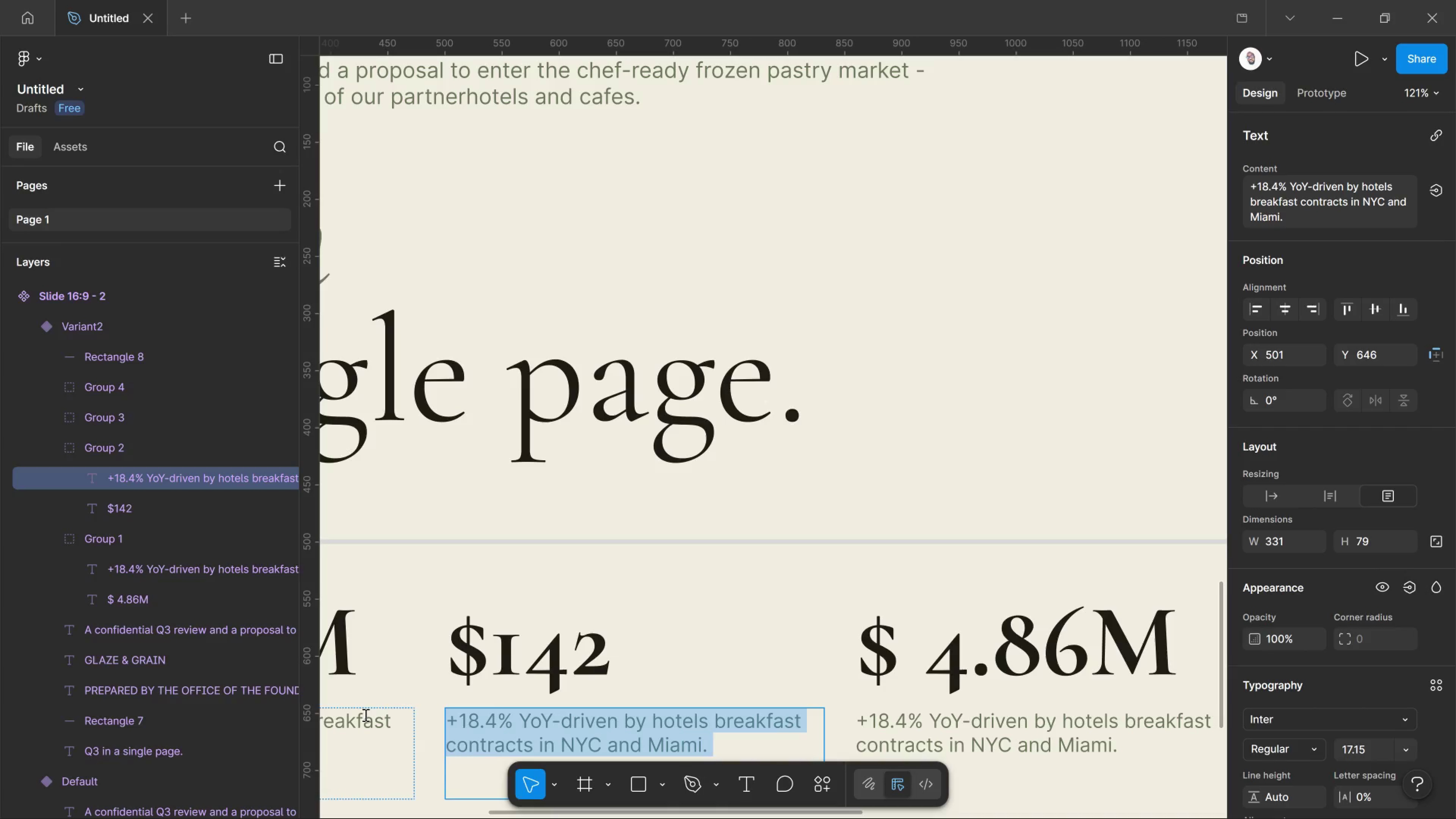 
type(38 li)
key(Backspace)
type(uxury )
 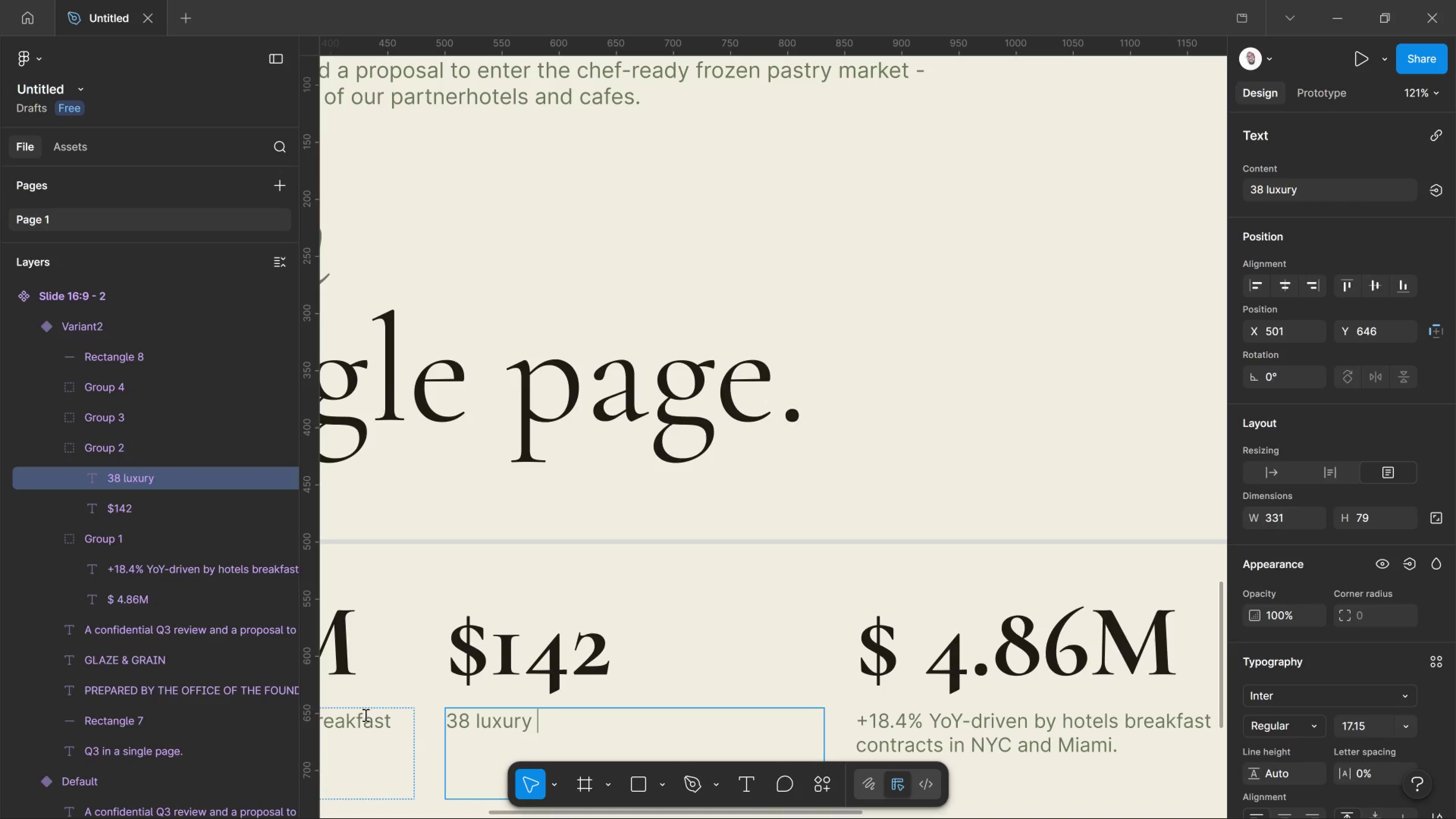 
type(hotels )
 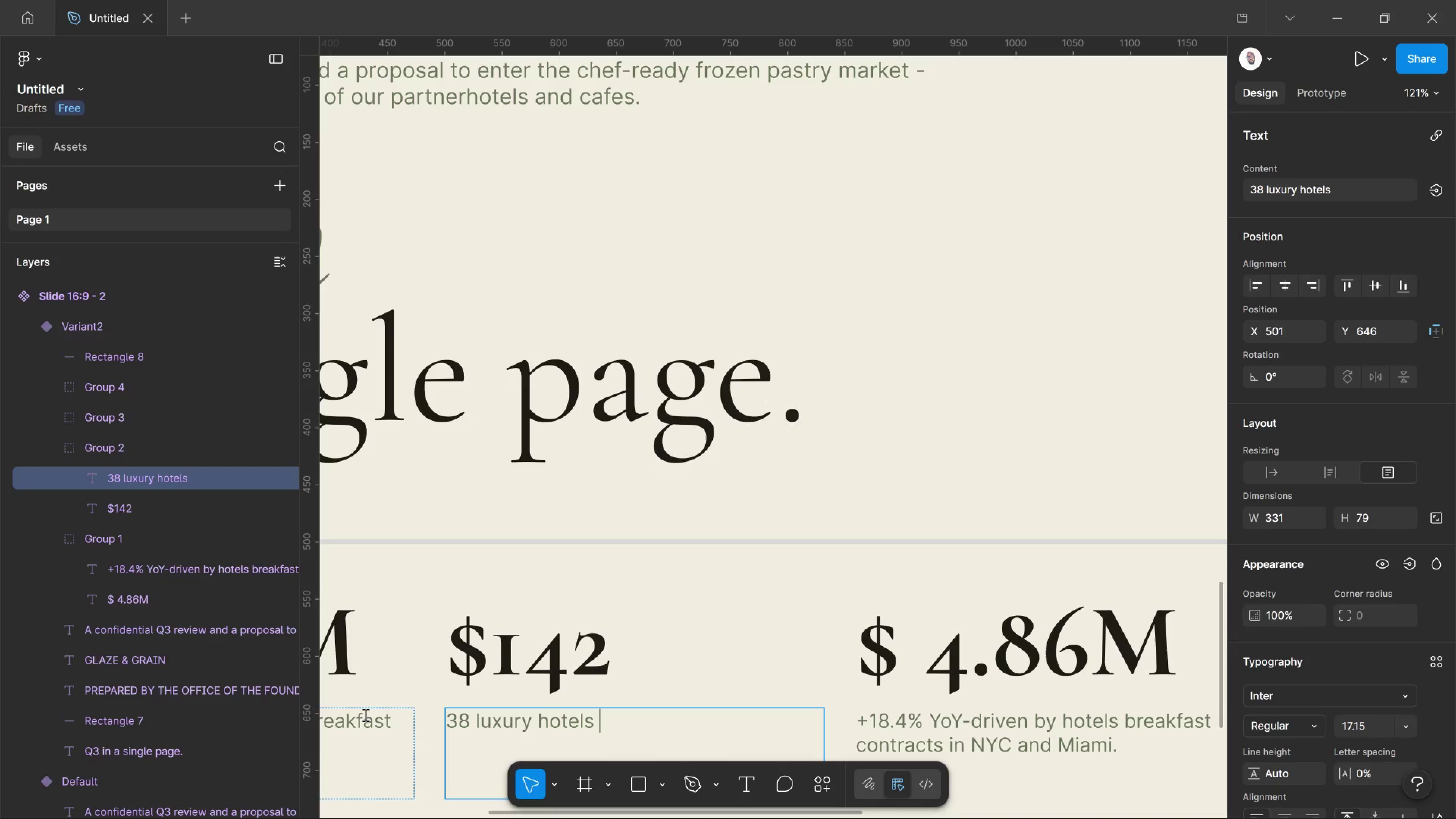 
type(and 104 boutique cafe across 11metros.)
 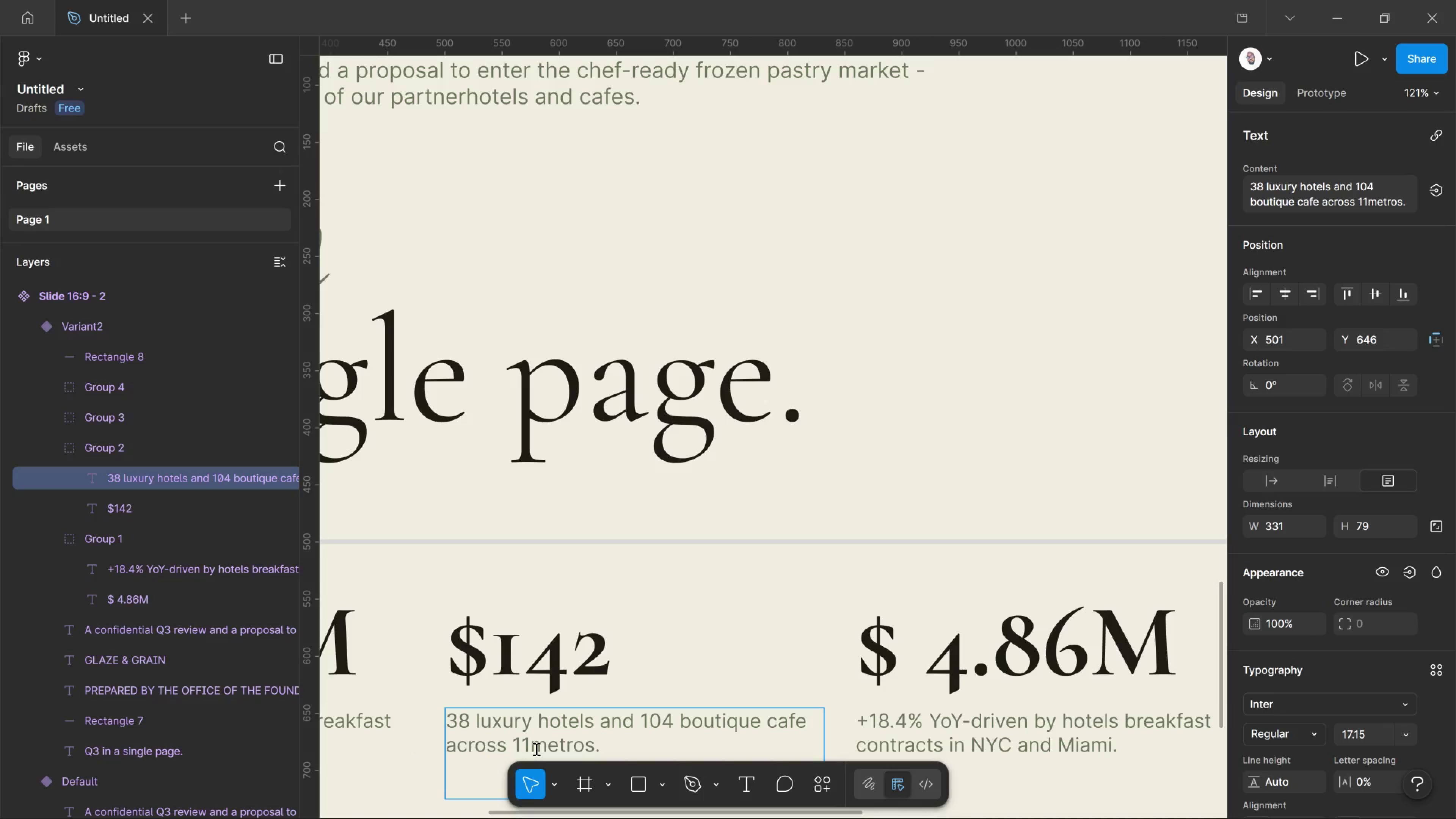 
left_click([533, 747])
 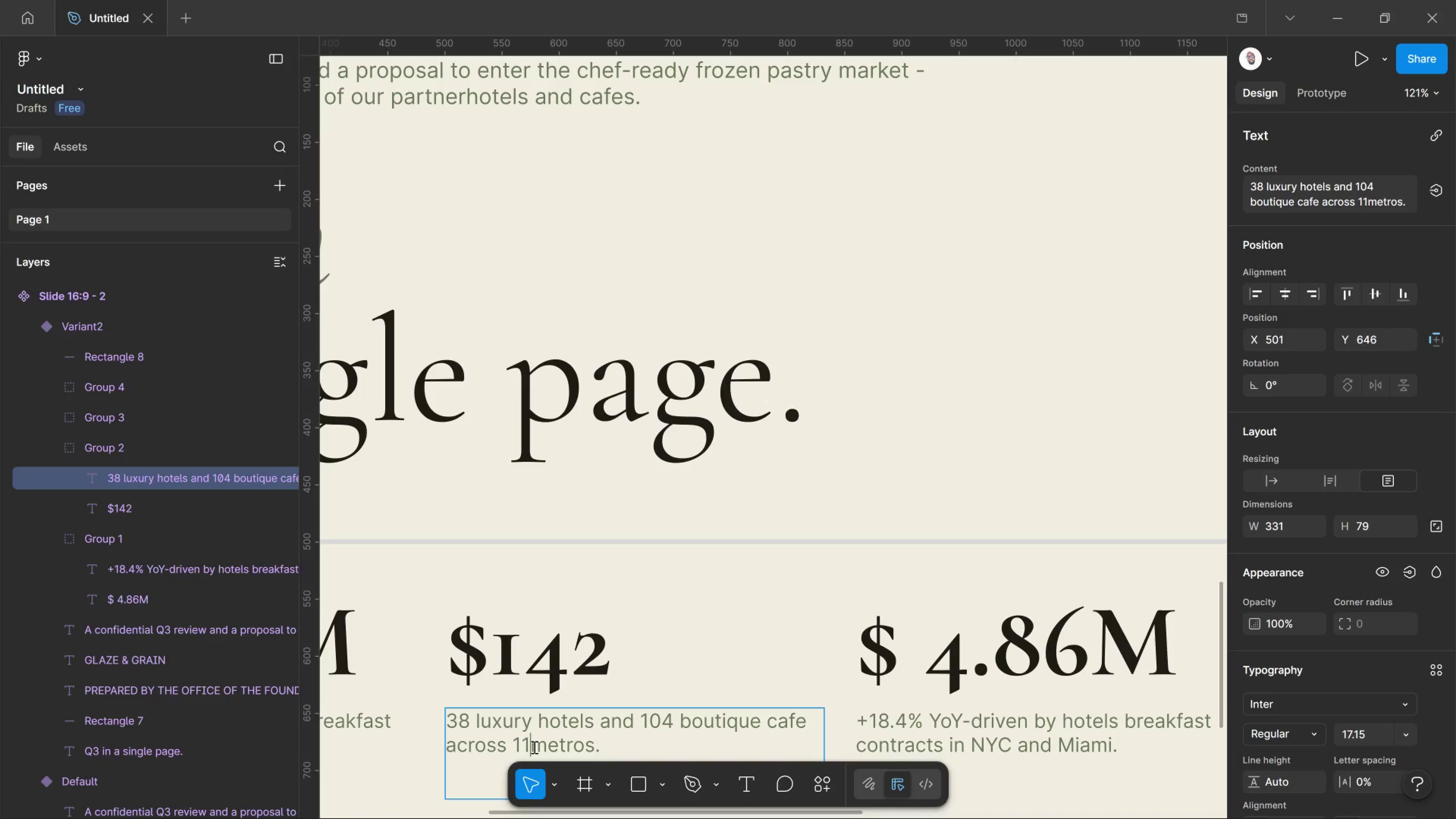 
key(Space)
 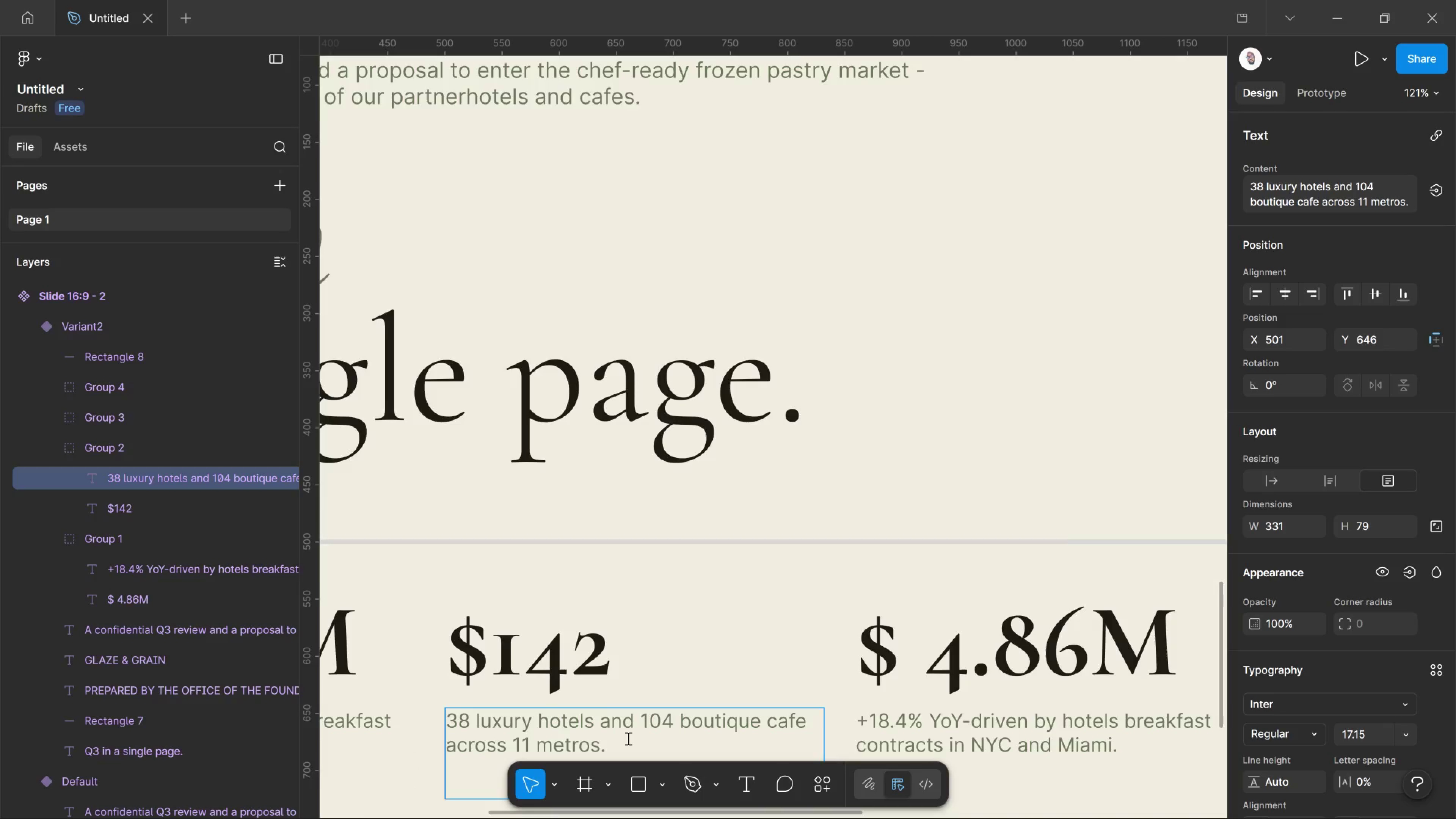 
scroll: coordinate [648, 743], scroll_direction: down, amount: 5.0
 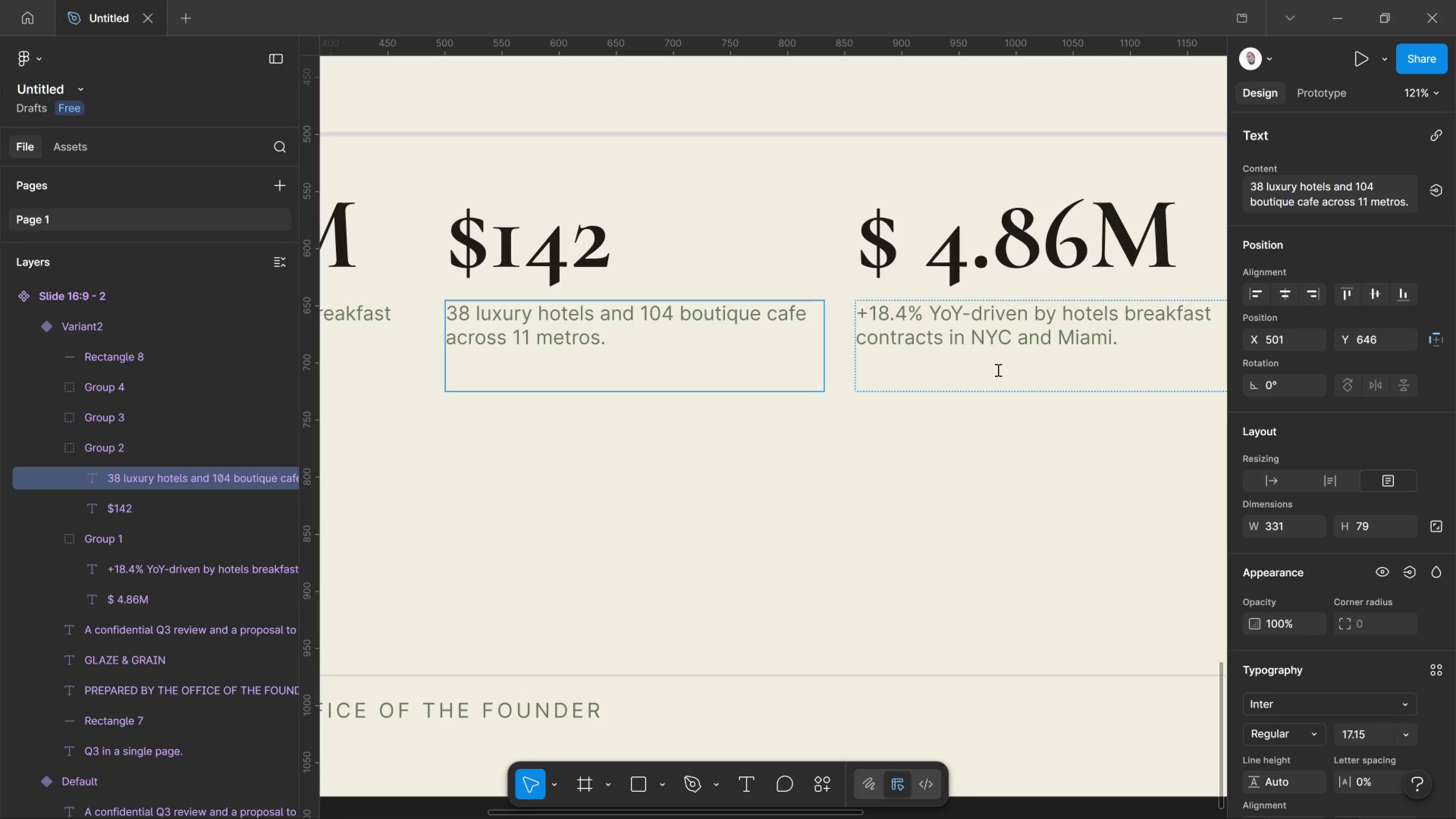 
wait(16.68)
 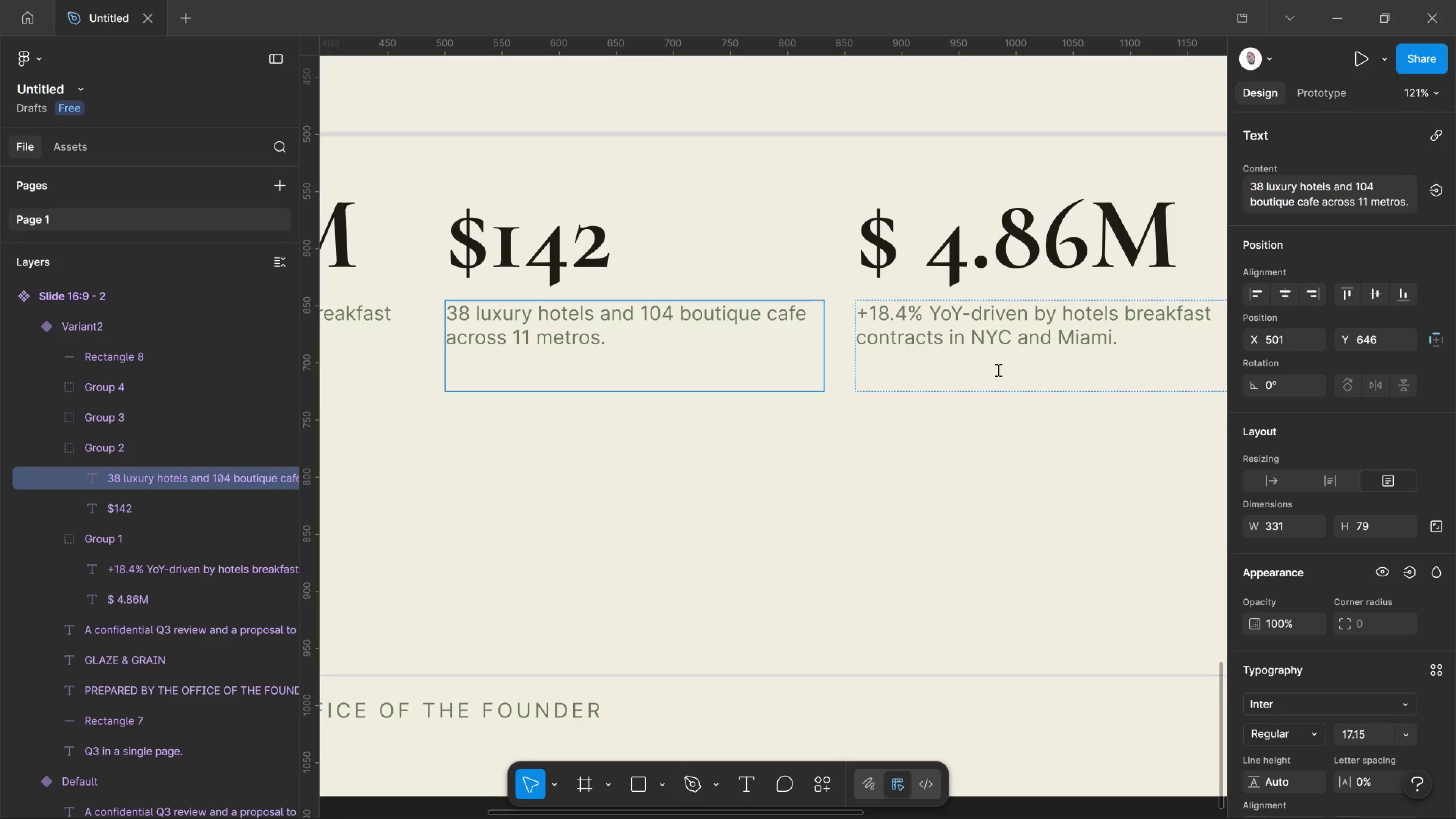 
left_click_drag(start_coordinate=[495, 257], to_coordinate=[457, 257])
 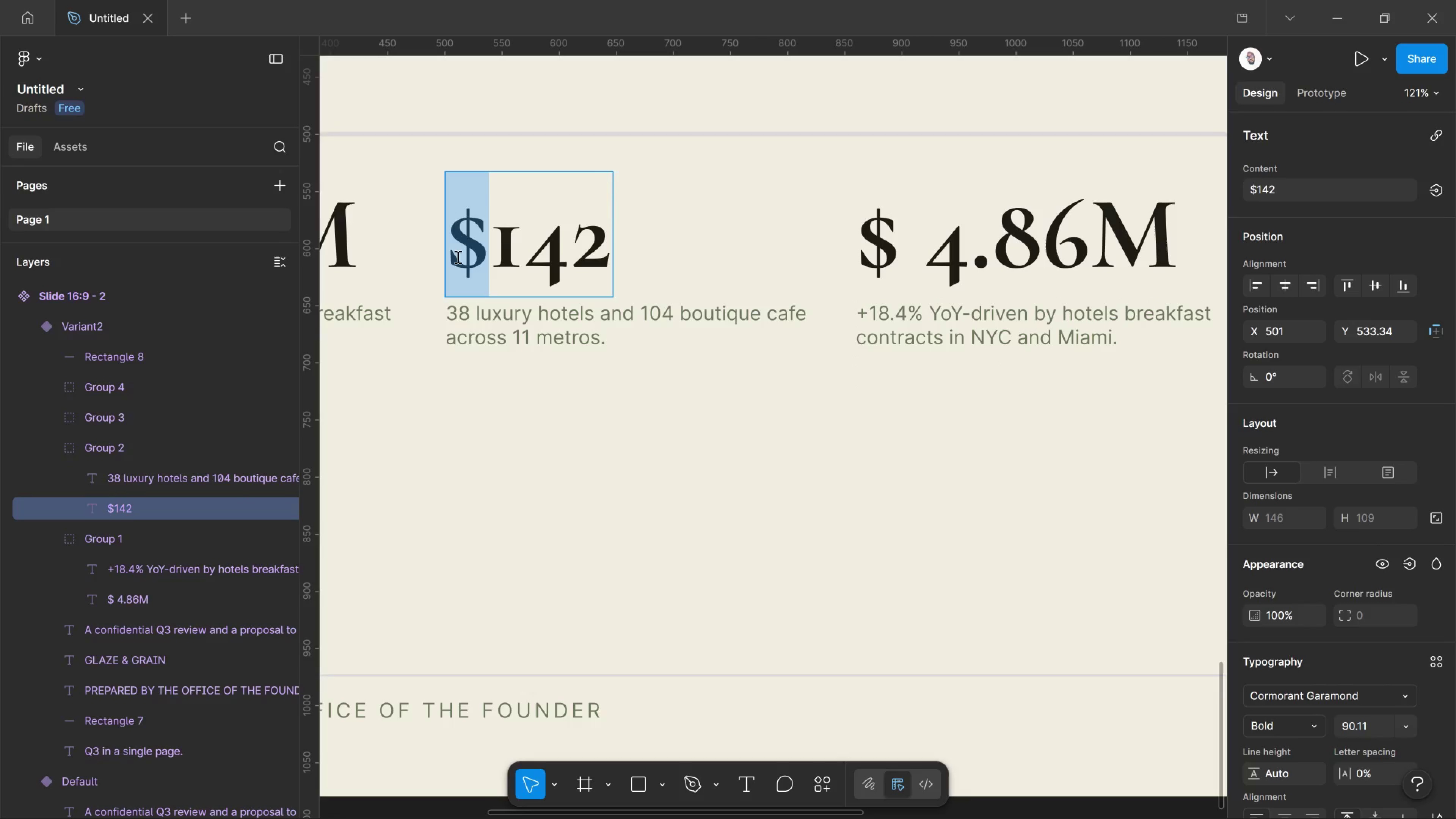 
key(Backspace)
 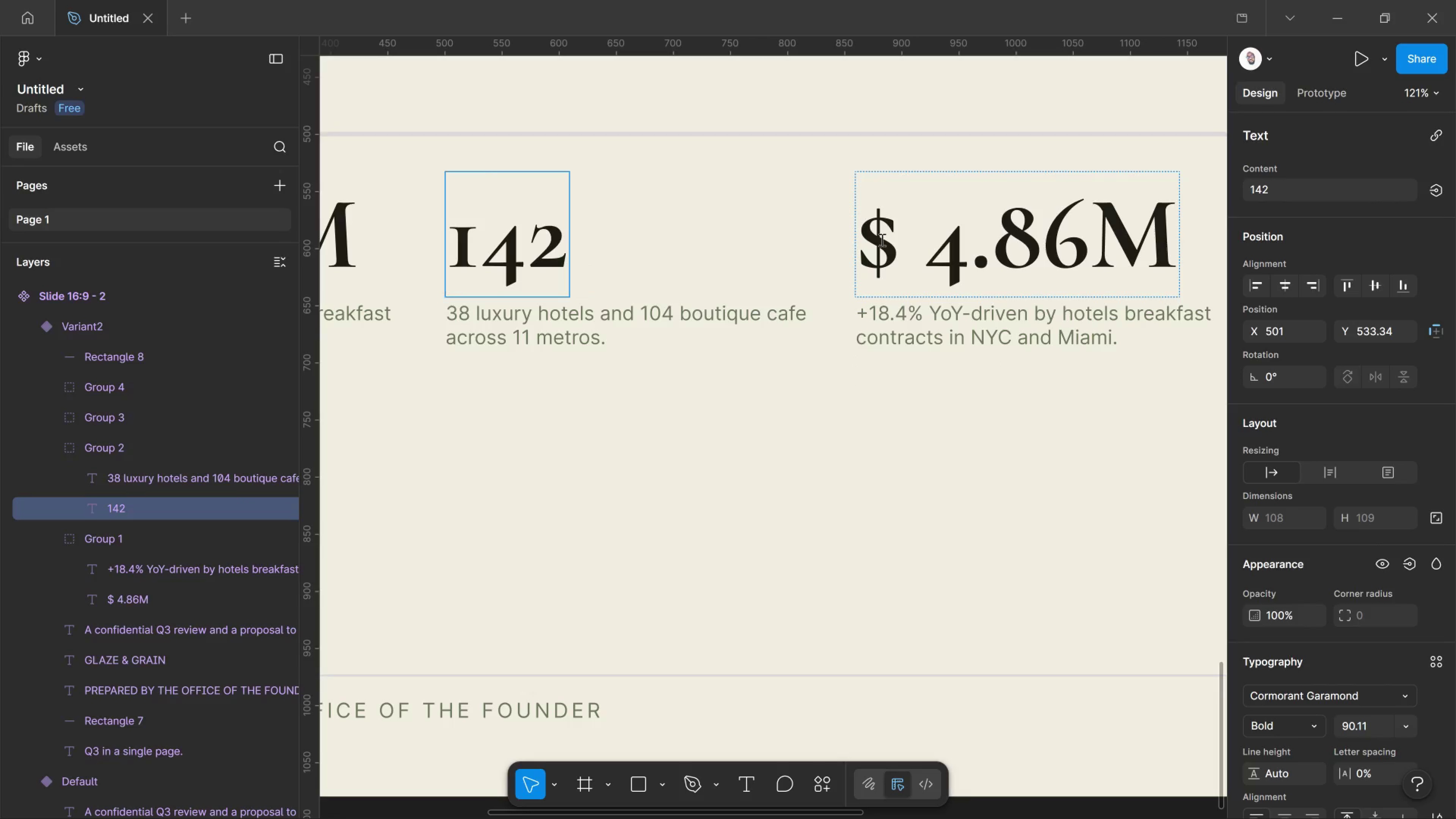 
left_click([875, 240])
 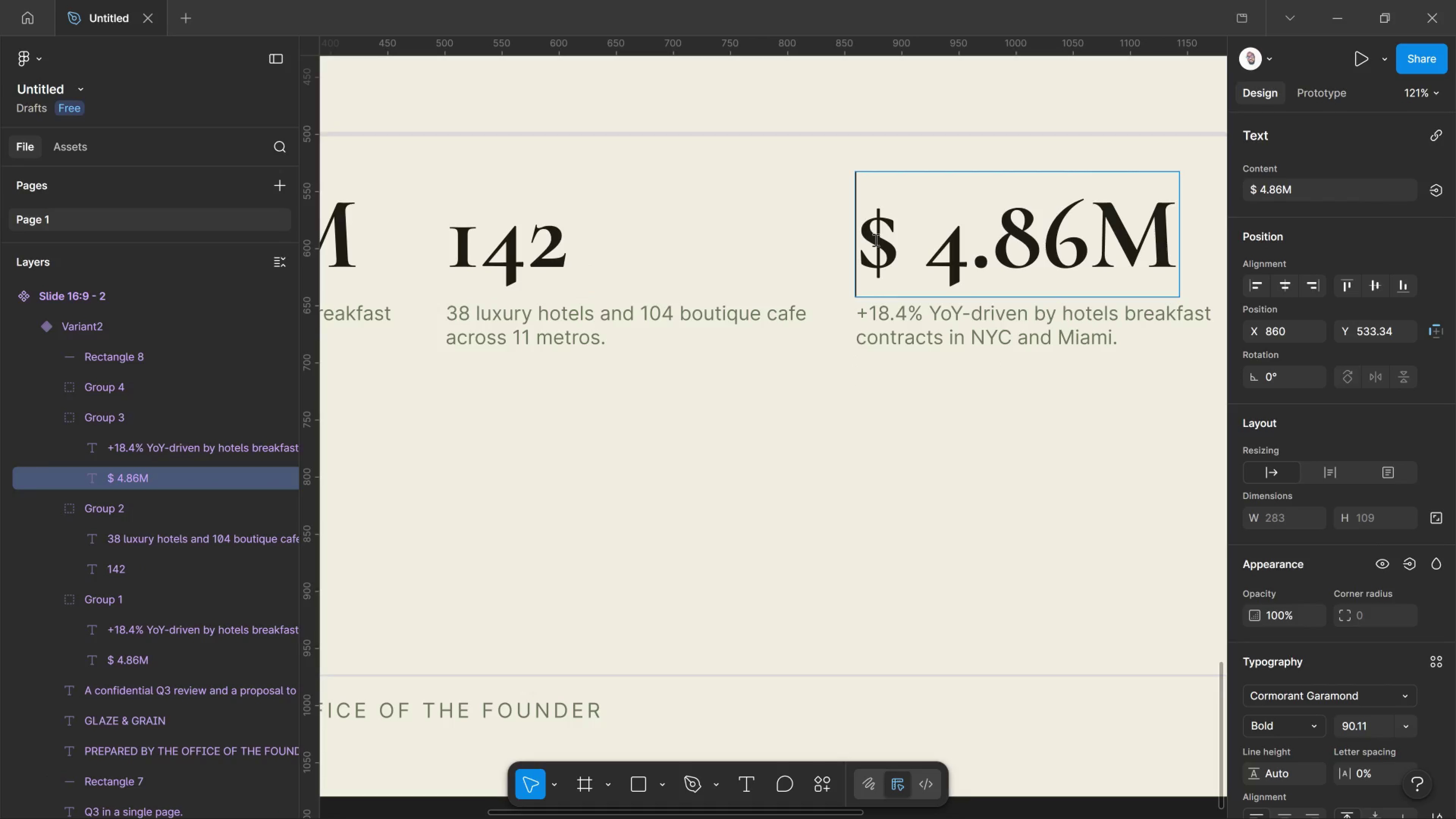 
left_click_drag(start_coordinate=[875, 240], to_coordinate=[1170, 238])
 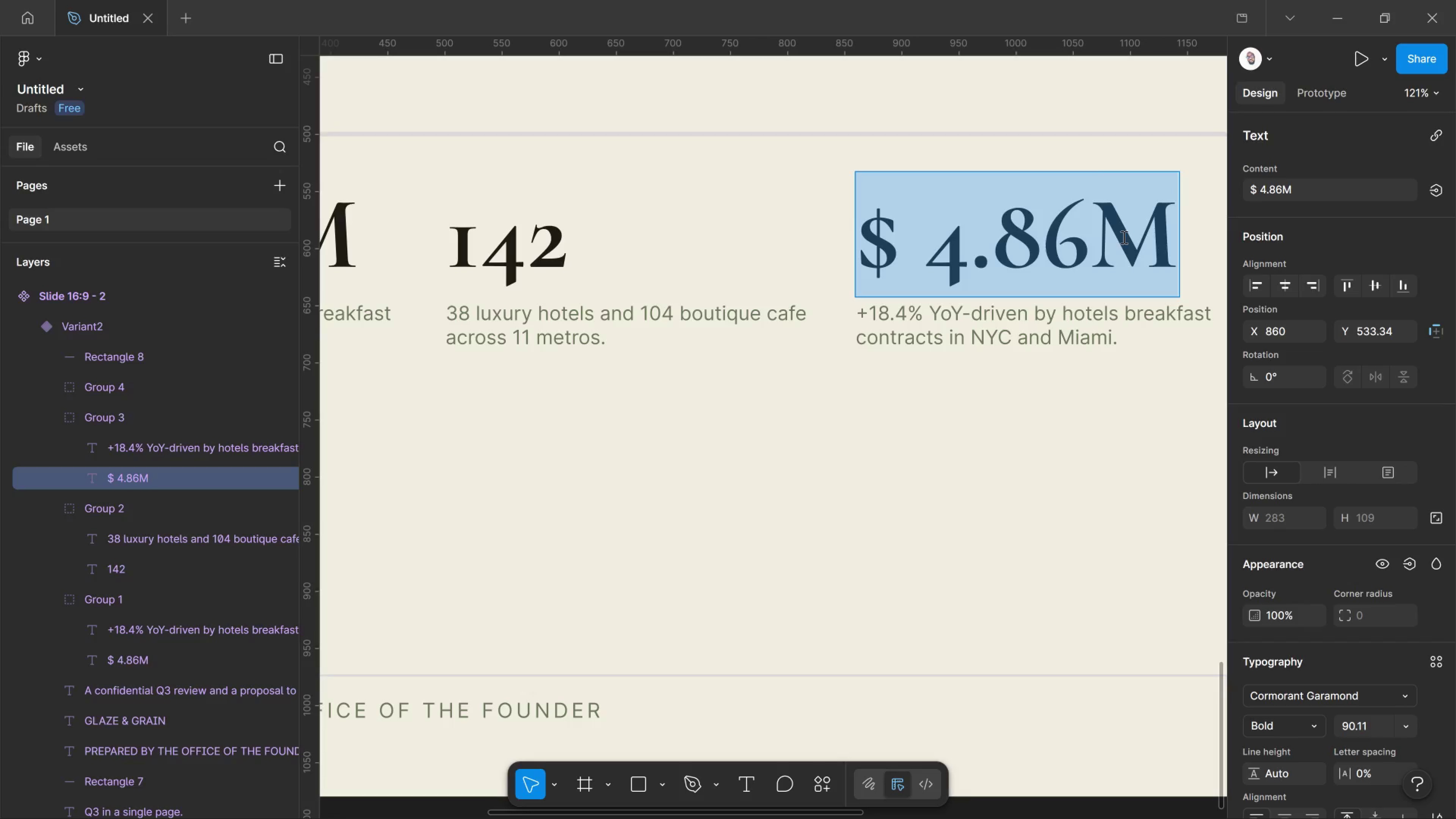 
type(41.2%)
 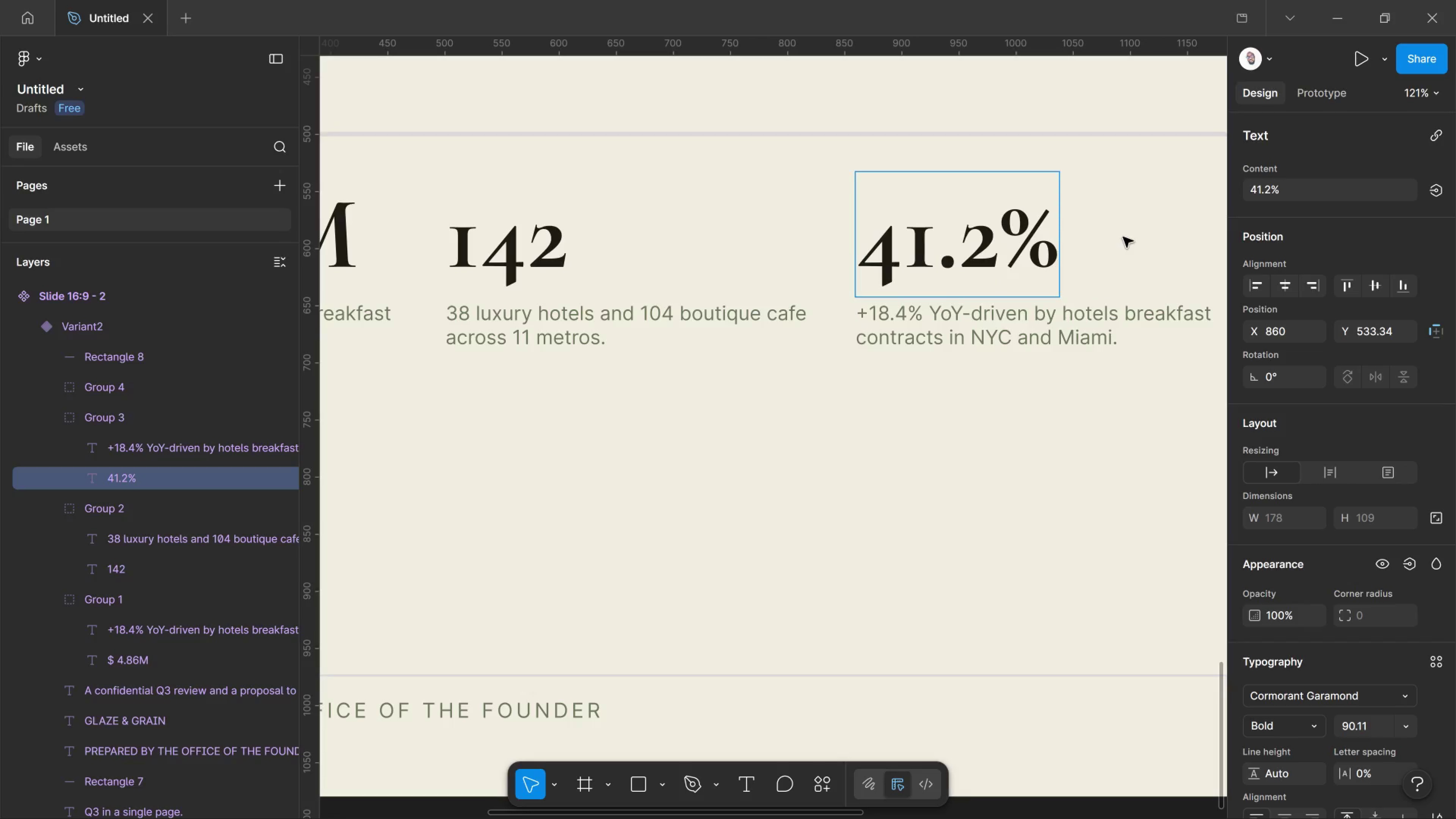 
left_click([1027, 326])
 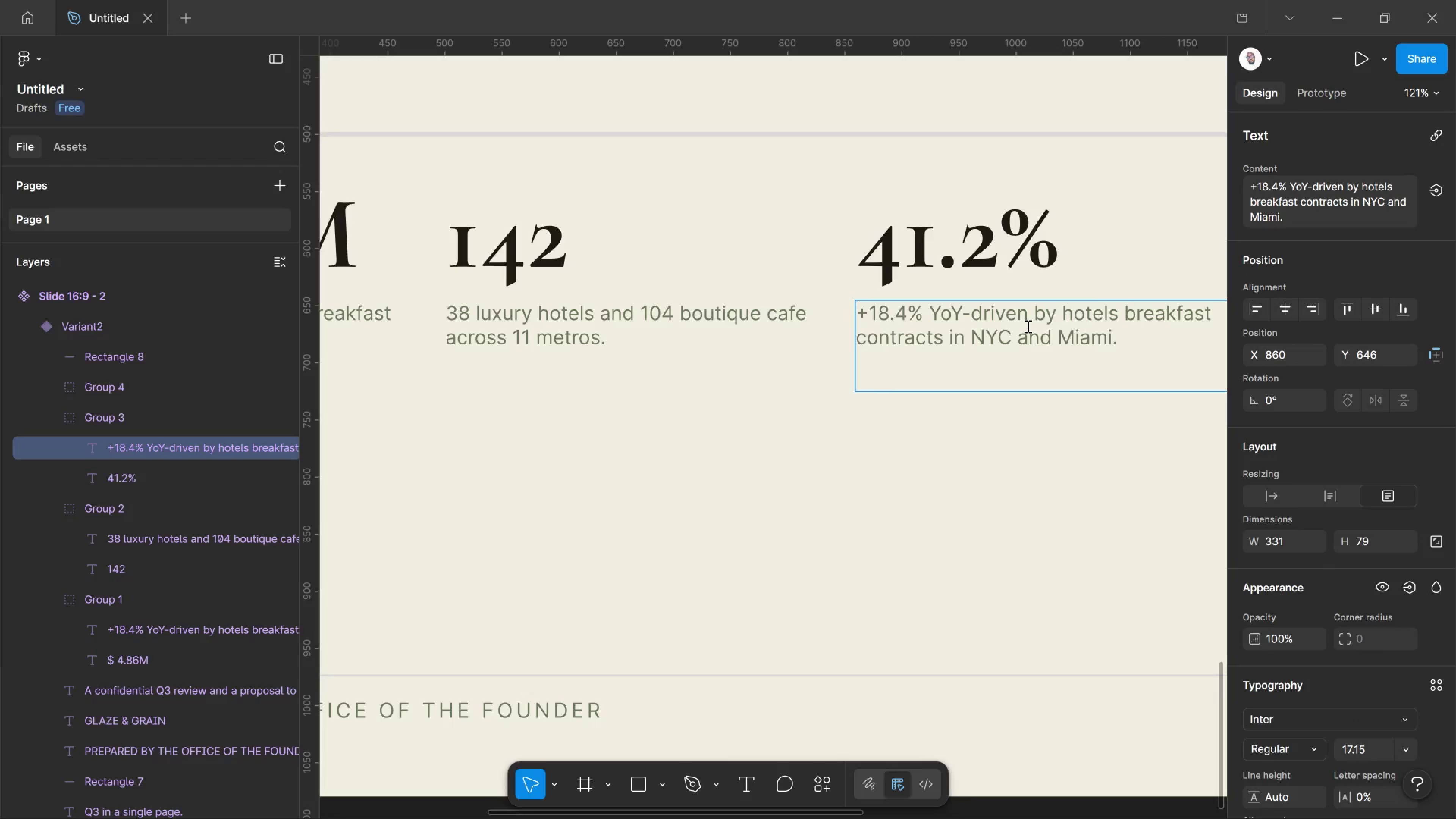 
hold_key(key=ControlLeft, duration=0.42)
 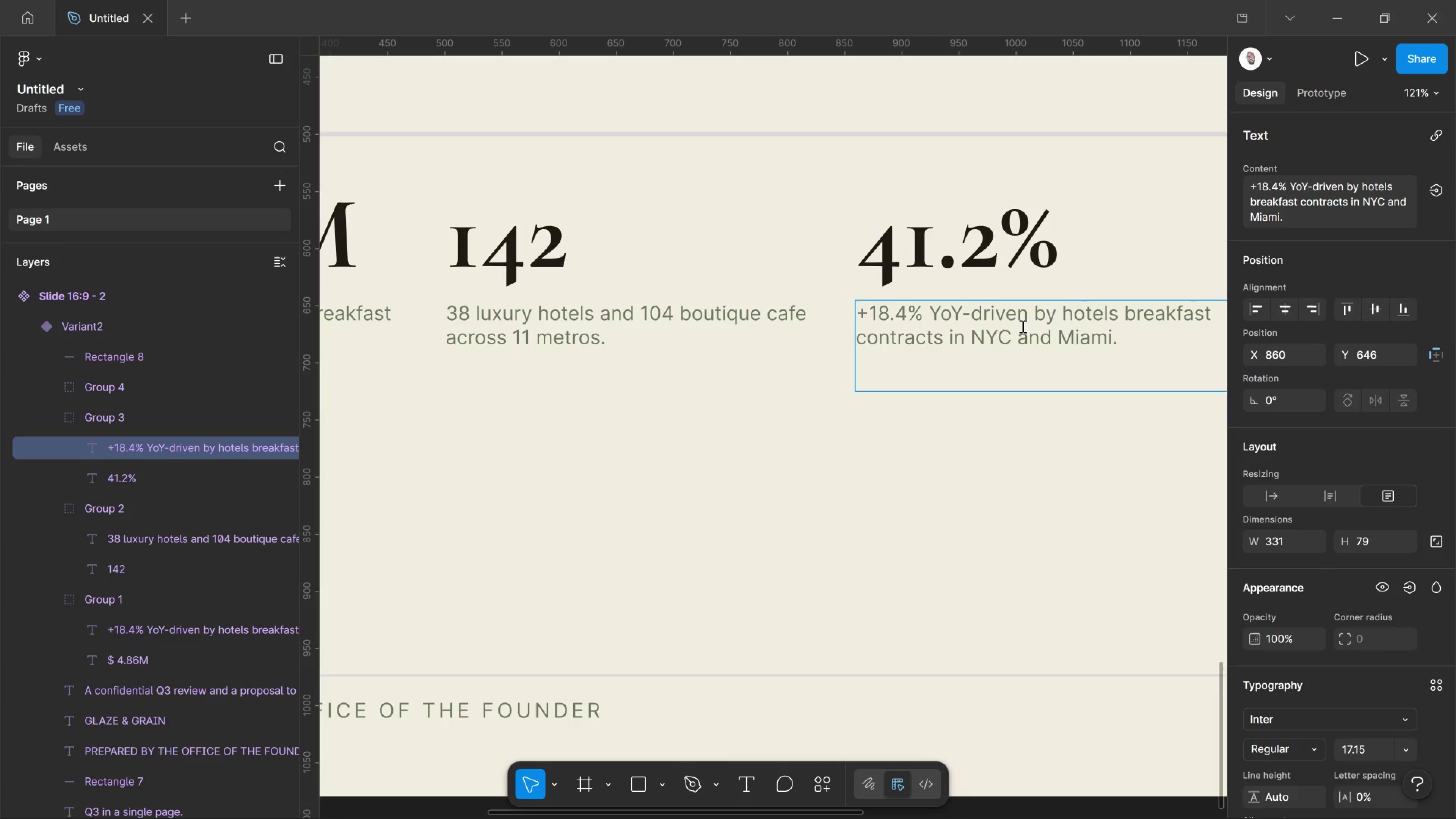 
key(Control+ControlLeft)
 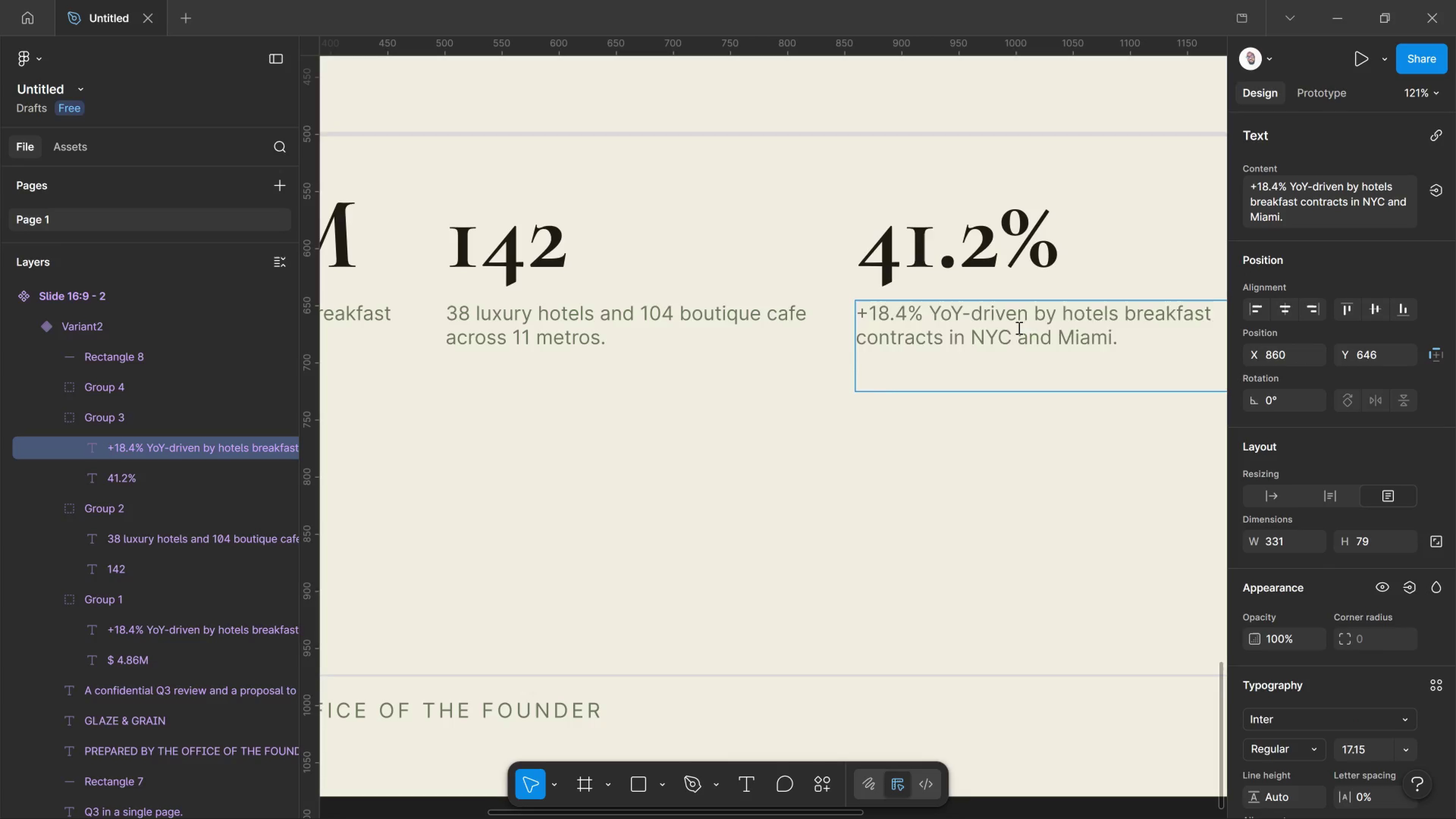 
key(Control+A)
 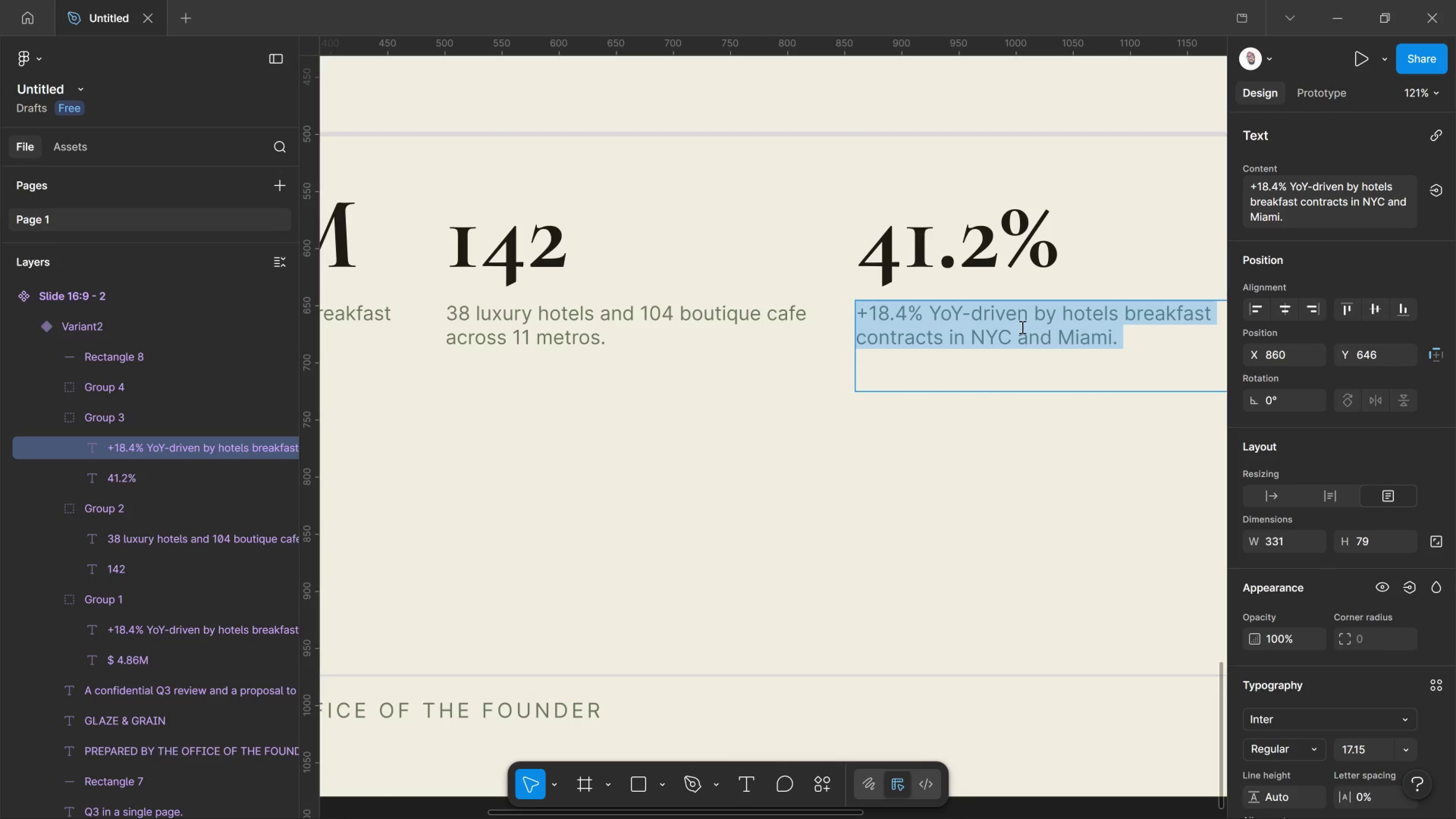 
type(Down 2.7)
key(Backspace)
type(6 pts on rising overnight labor )
 